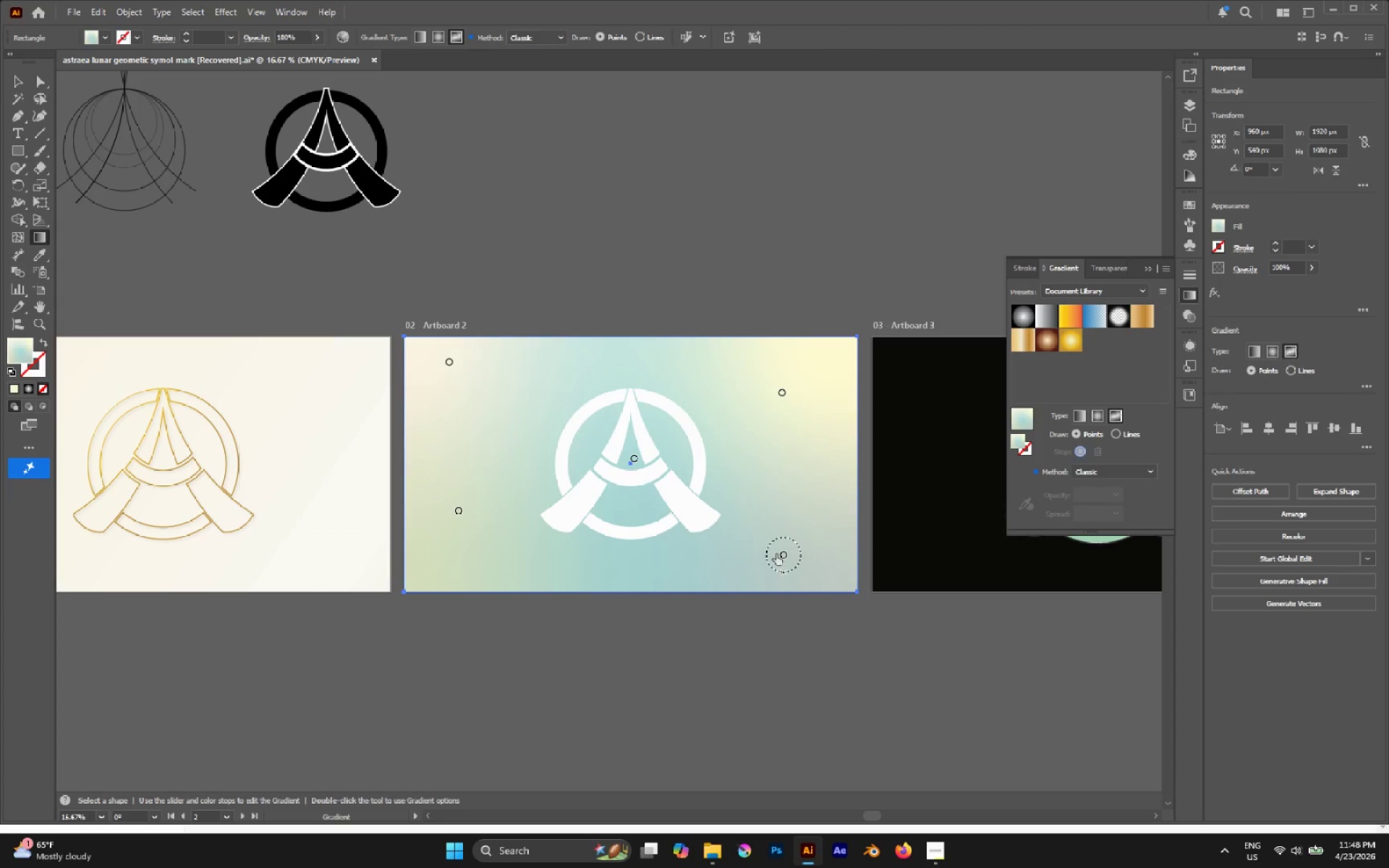 
left_click([778, 554])
 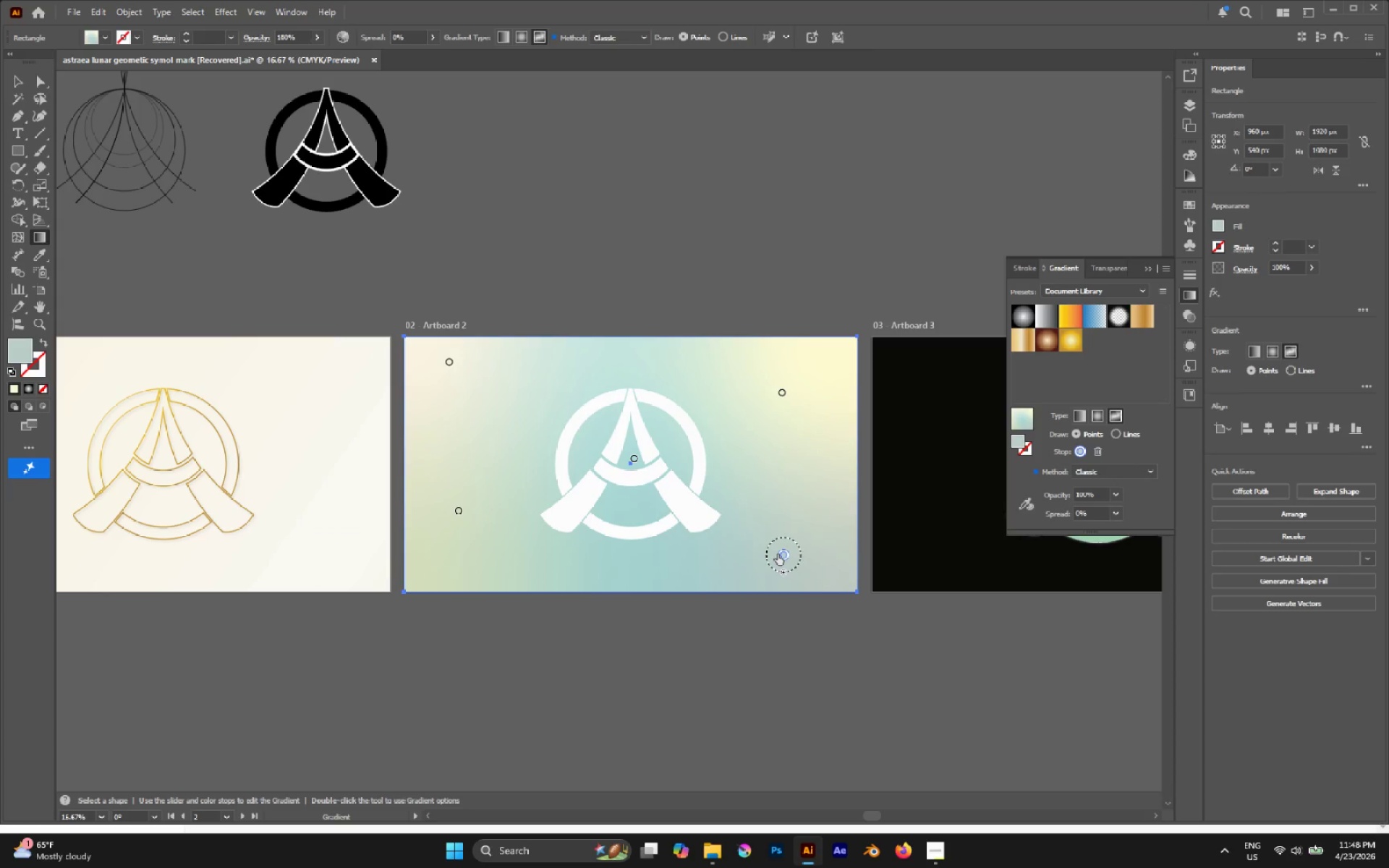 
key(Control+V)
 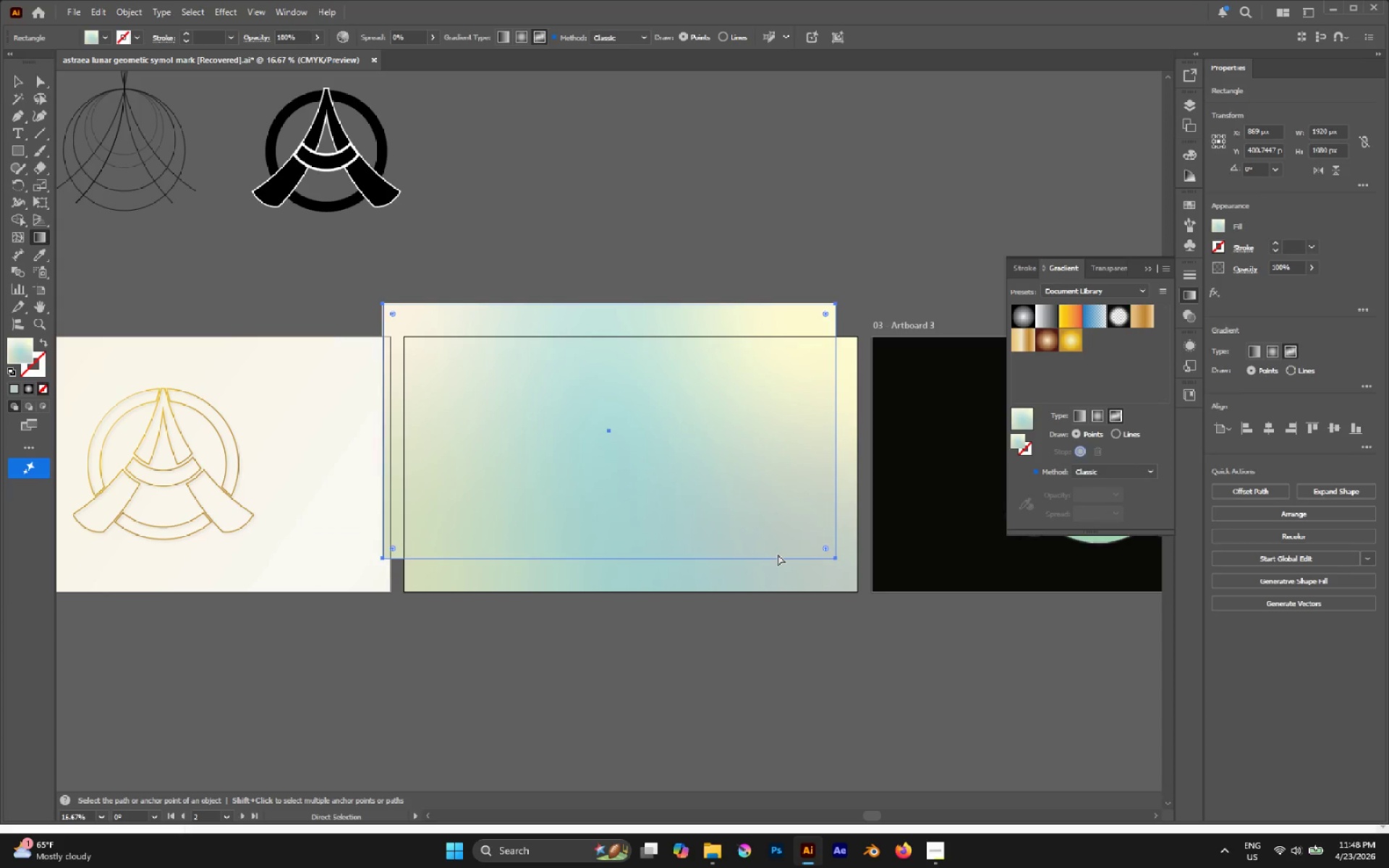 
key(Control+Z)
 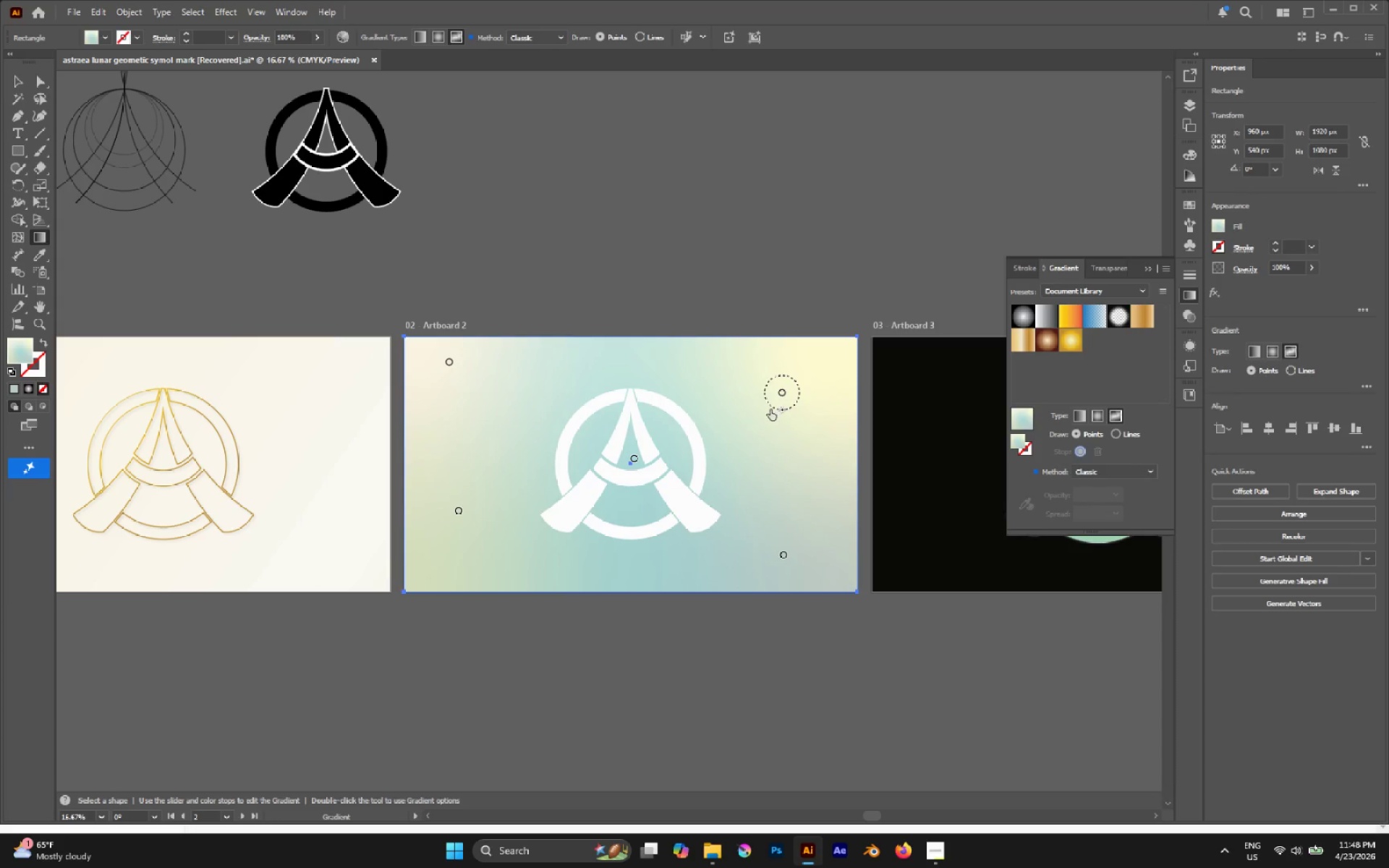 
hold_key(key=AltLeft, duration=1.95)
left_click_drag(start_coordinate=[778, 392], to_coordinate=[782, 388])
 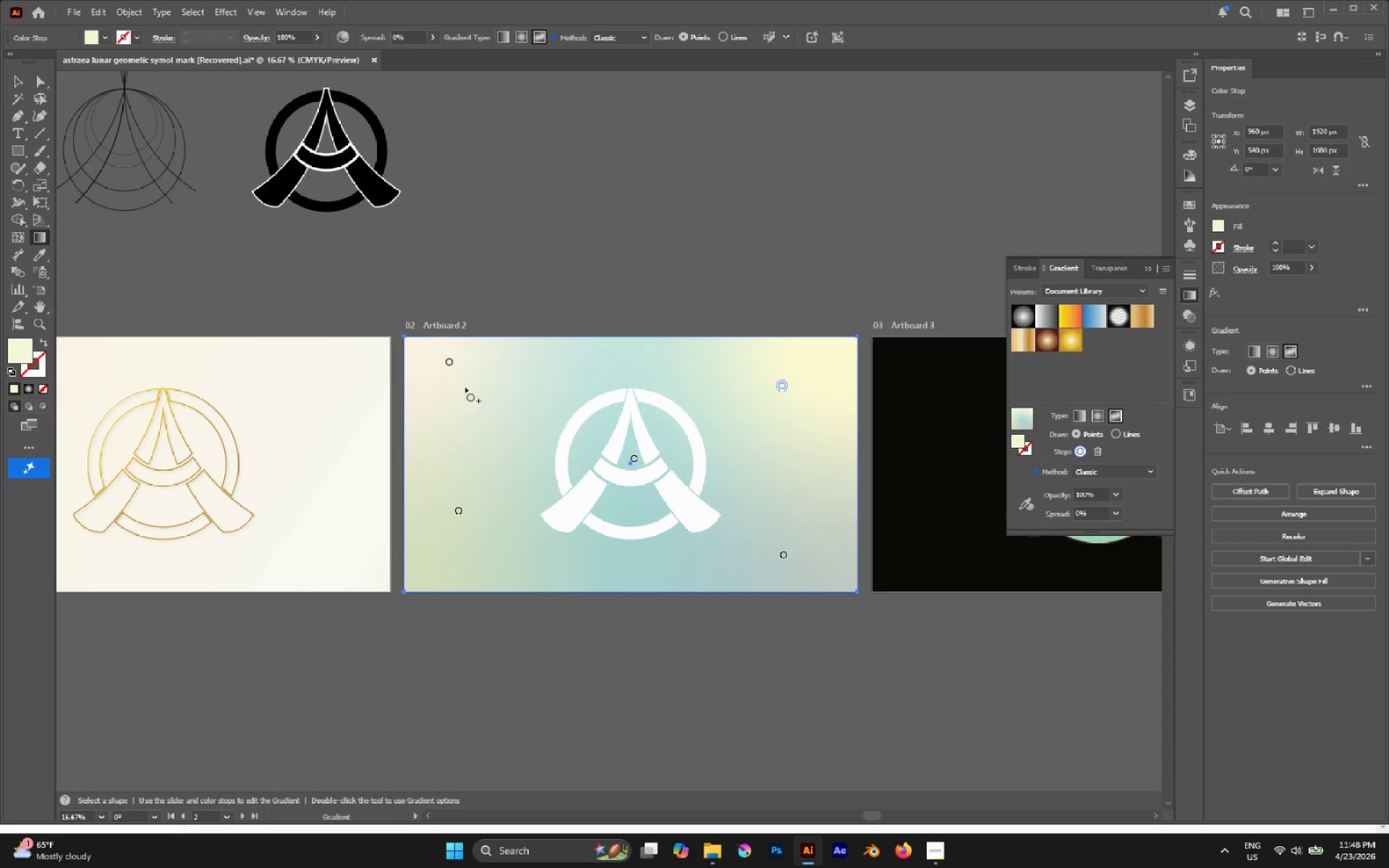 
left_click_drag(start_coordinate=[451, 365], to_coordinate=[455, 380])
 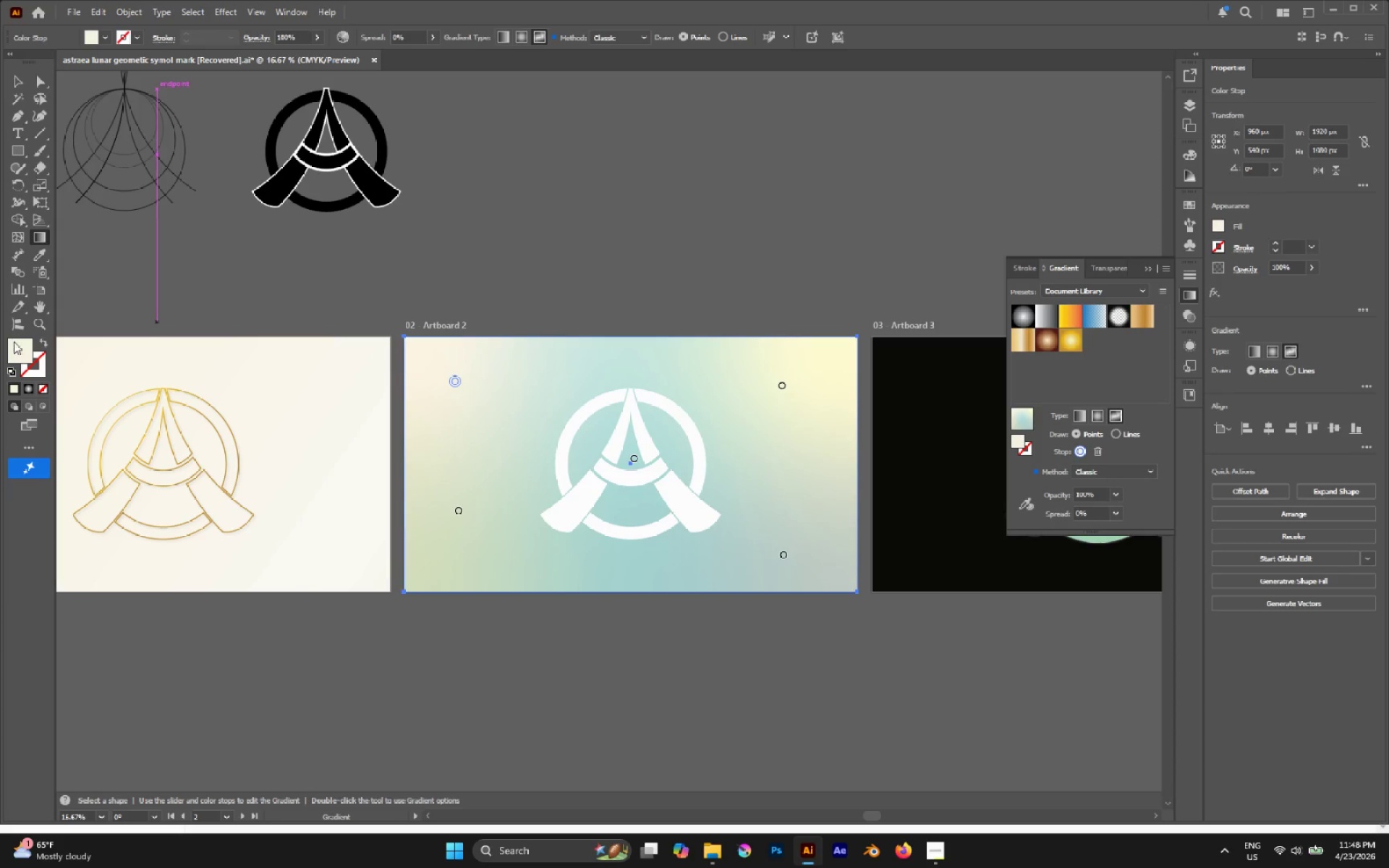 
double_click([14, 342])
 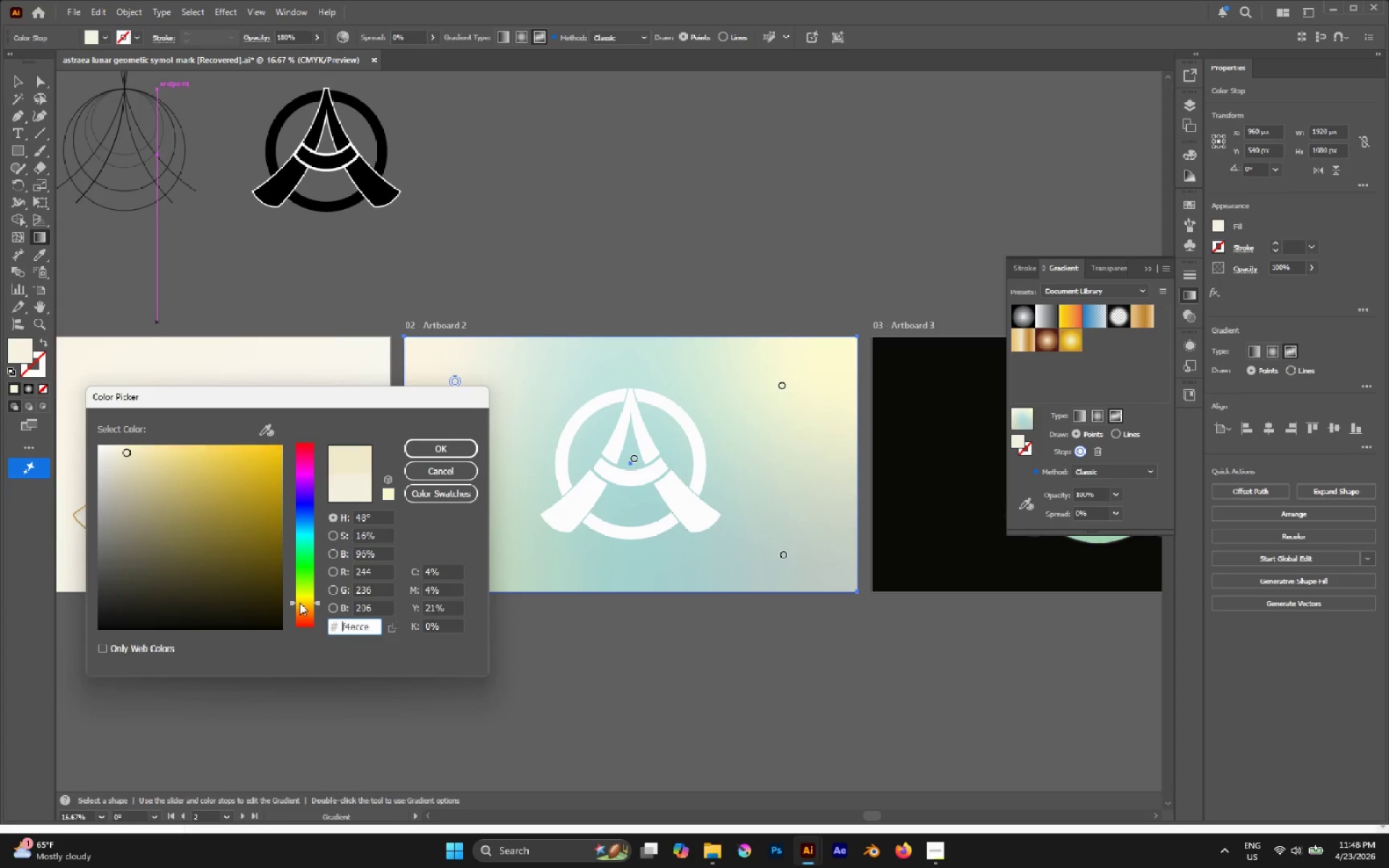 
left_click([410, 450])
 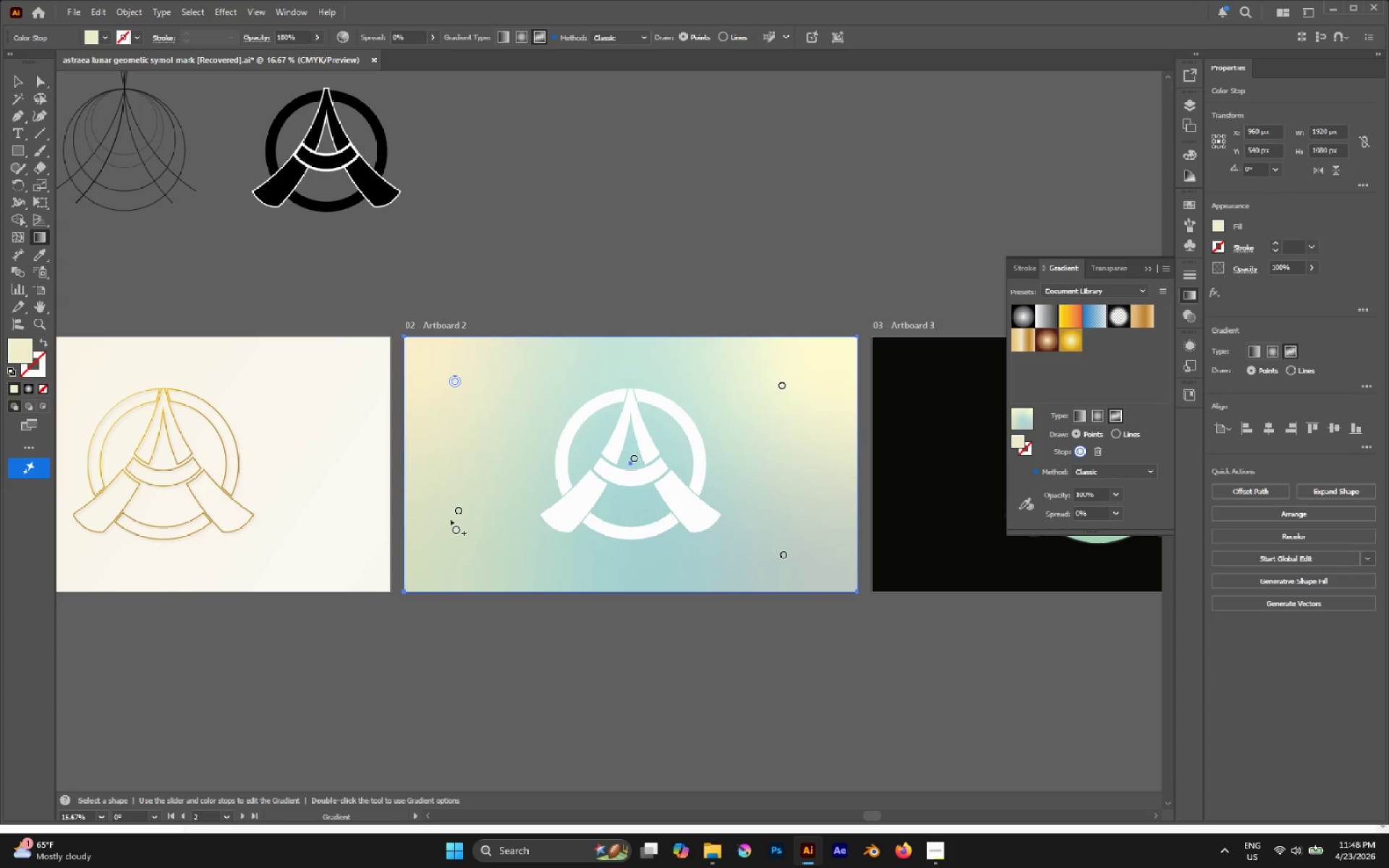 
left_click_drag(start_coordinate=[454, 512], to_coordinate=[451, 548])
 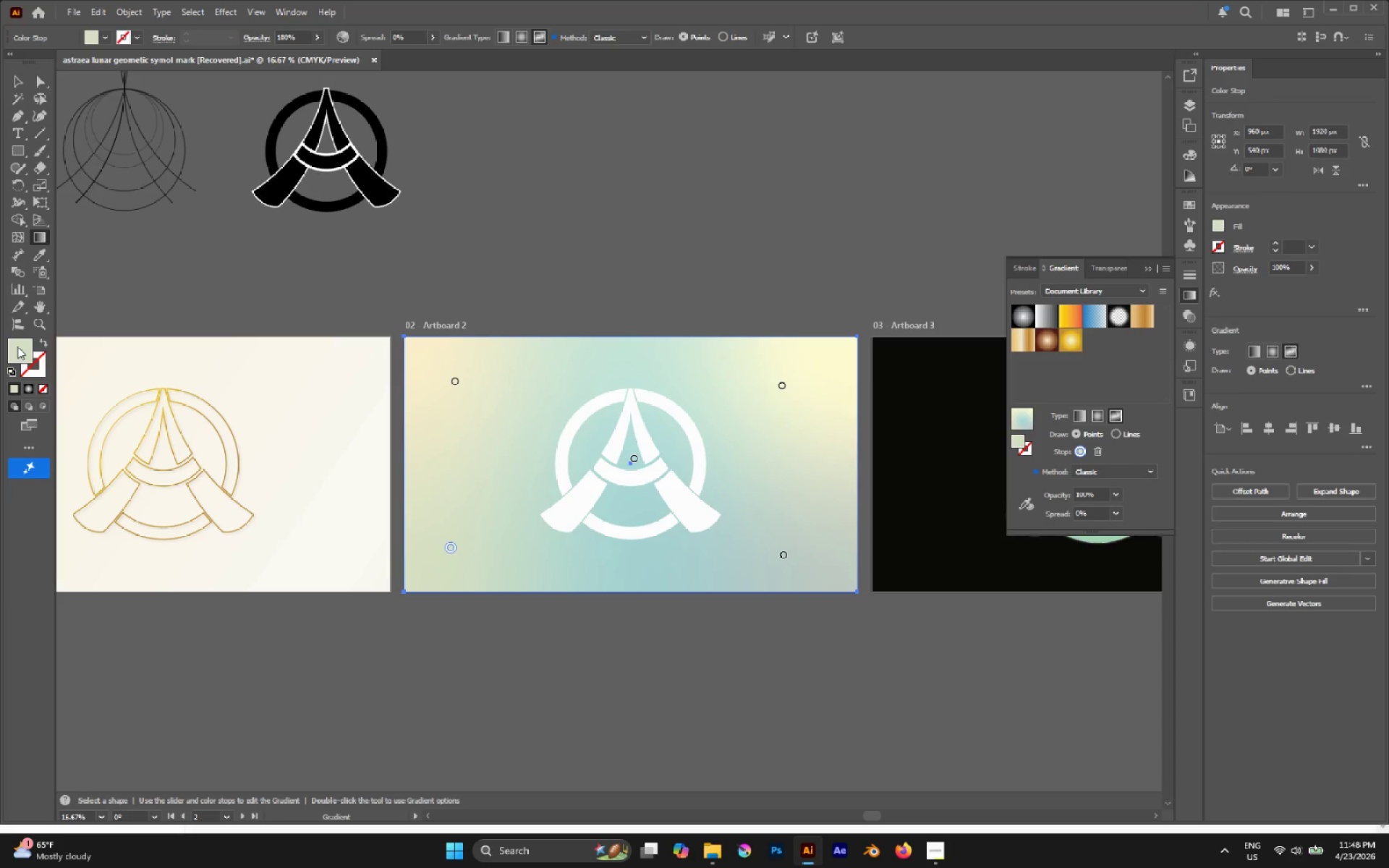 
double_click([17, 347])
 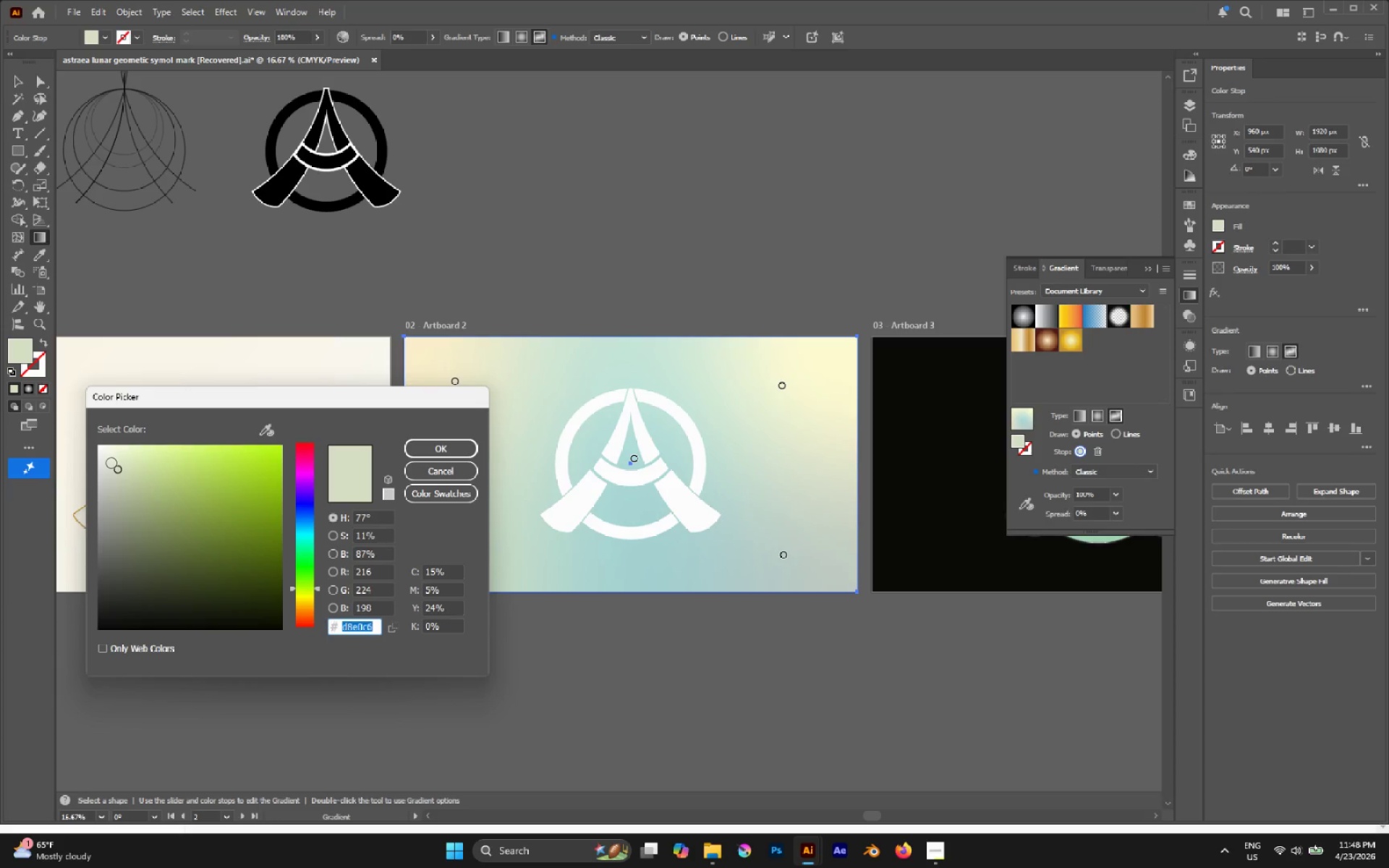 
left_click_drag(start_coordinate=[113, 459], to_coordinate=[114, 450])
 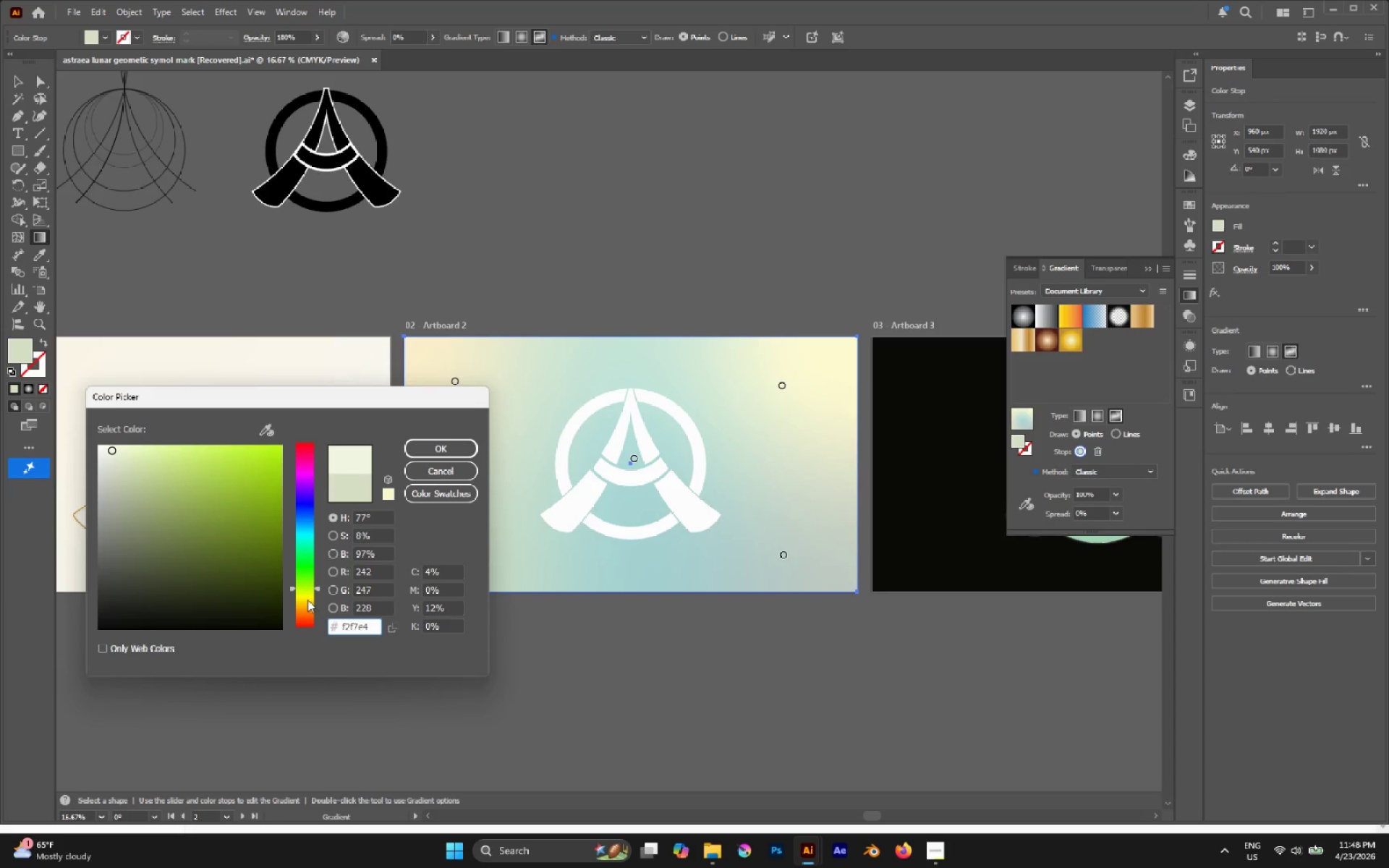 
left_click_drag(start_coordinate=[308, 592], to_coordinate=[308, 597])
 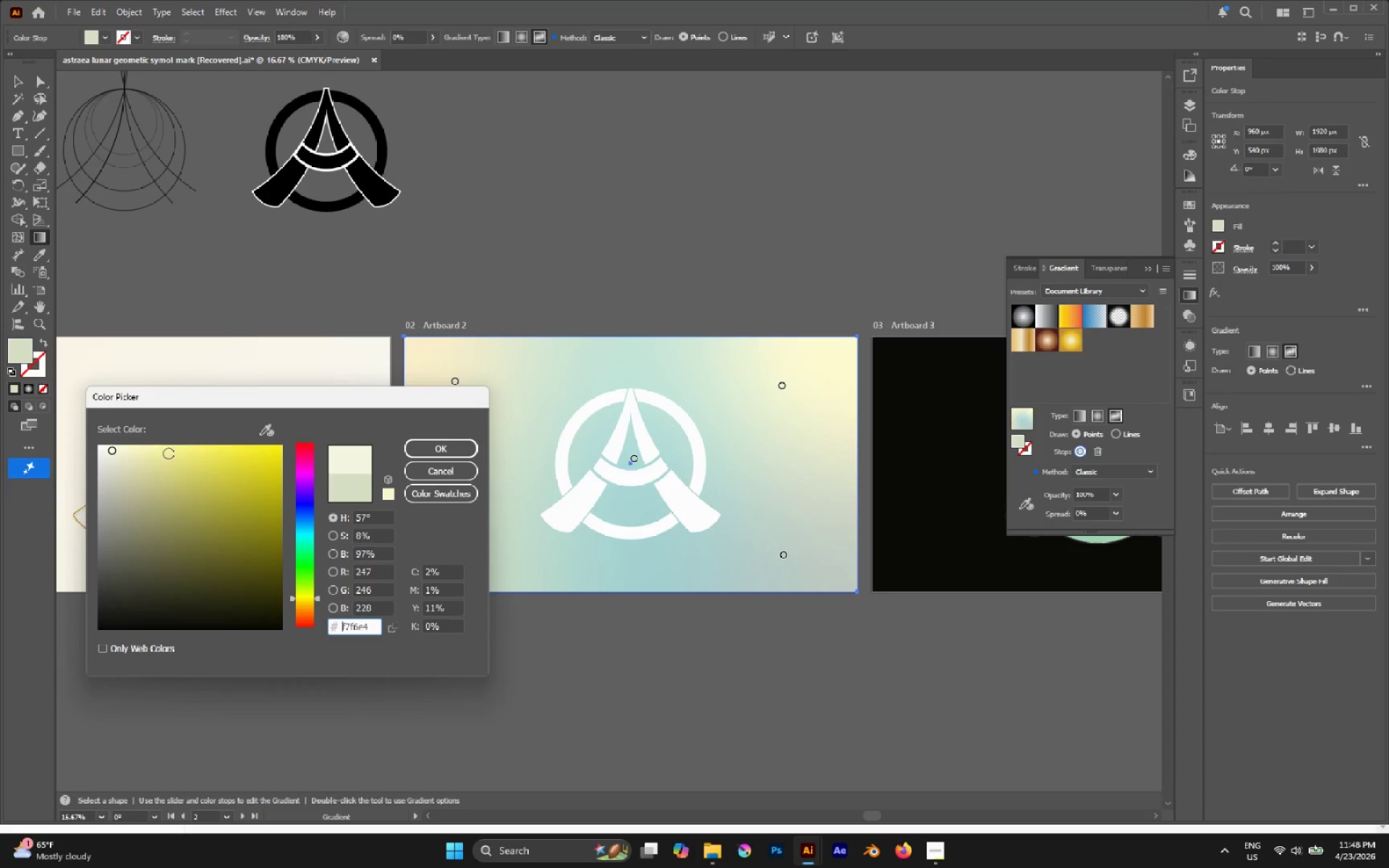 
left_click_drag(start_coordinate=[134, 448], to_coordinate=[125, 452])
 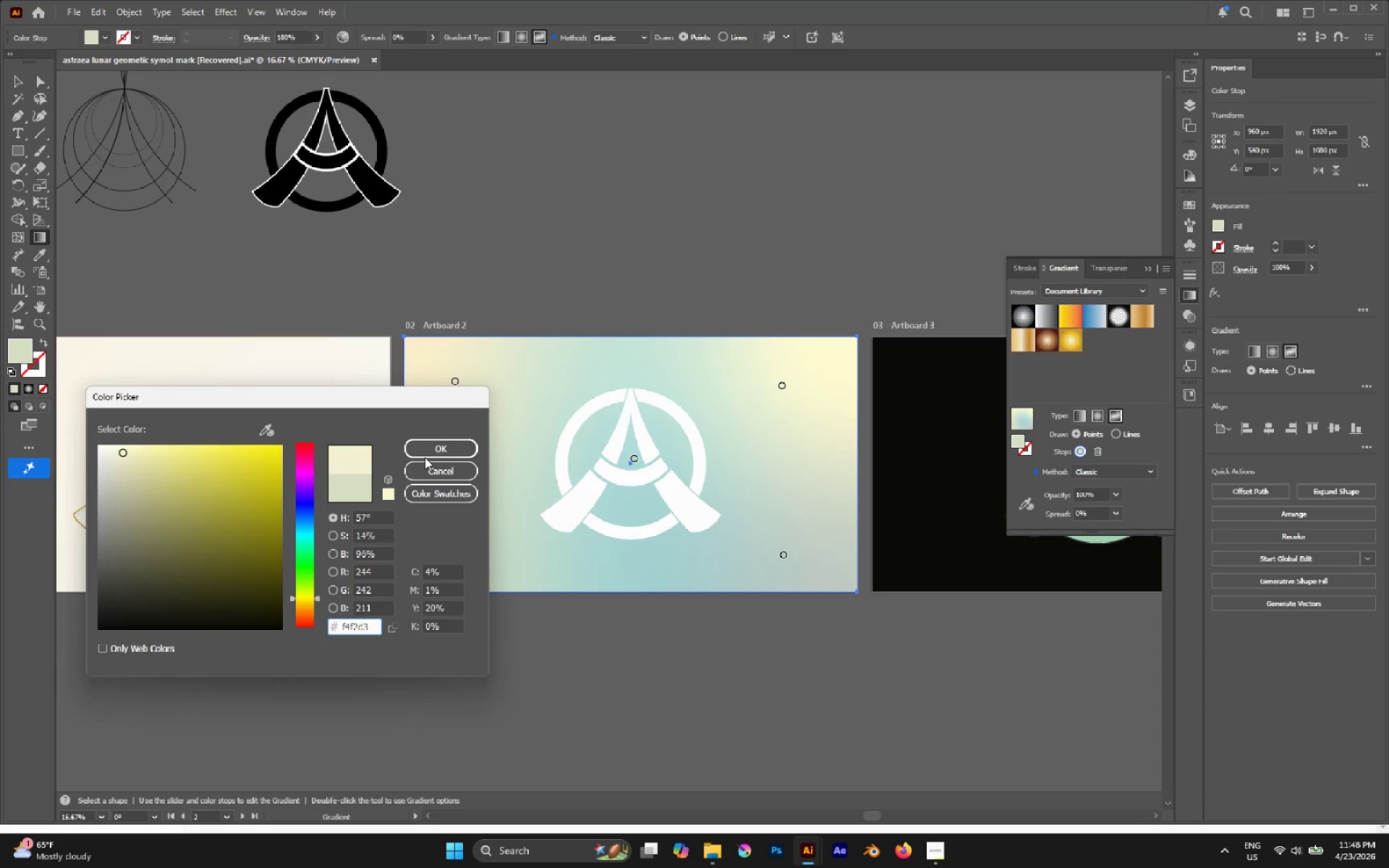 
left_click([423, 452])
 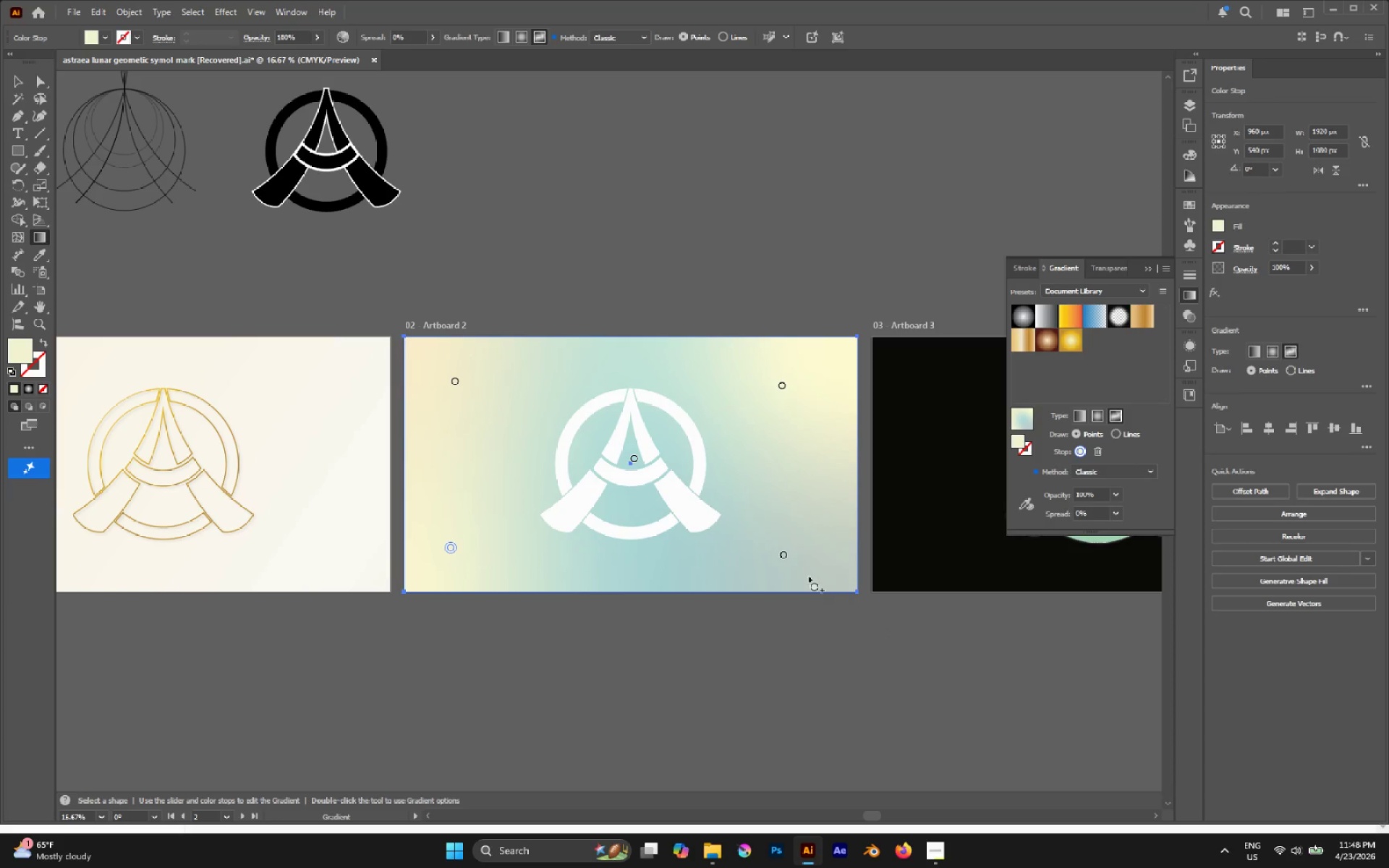 
left_click([786, 560])
 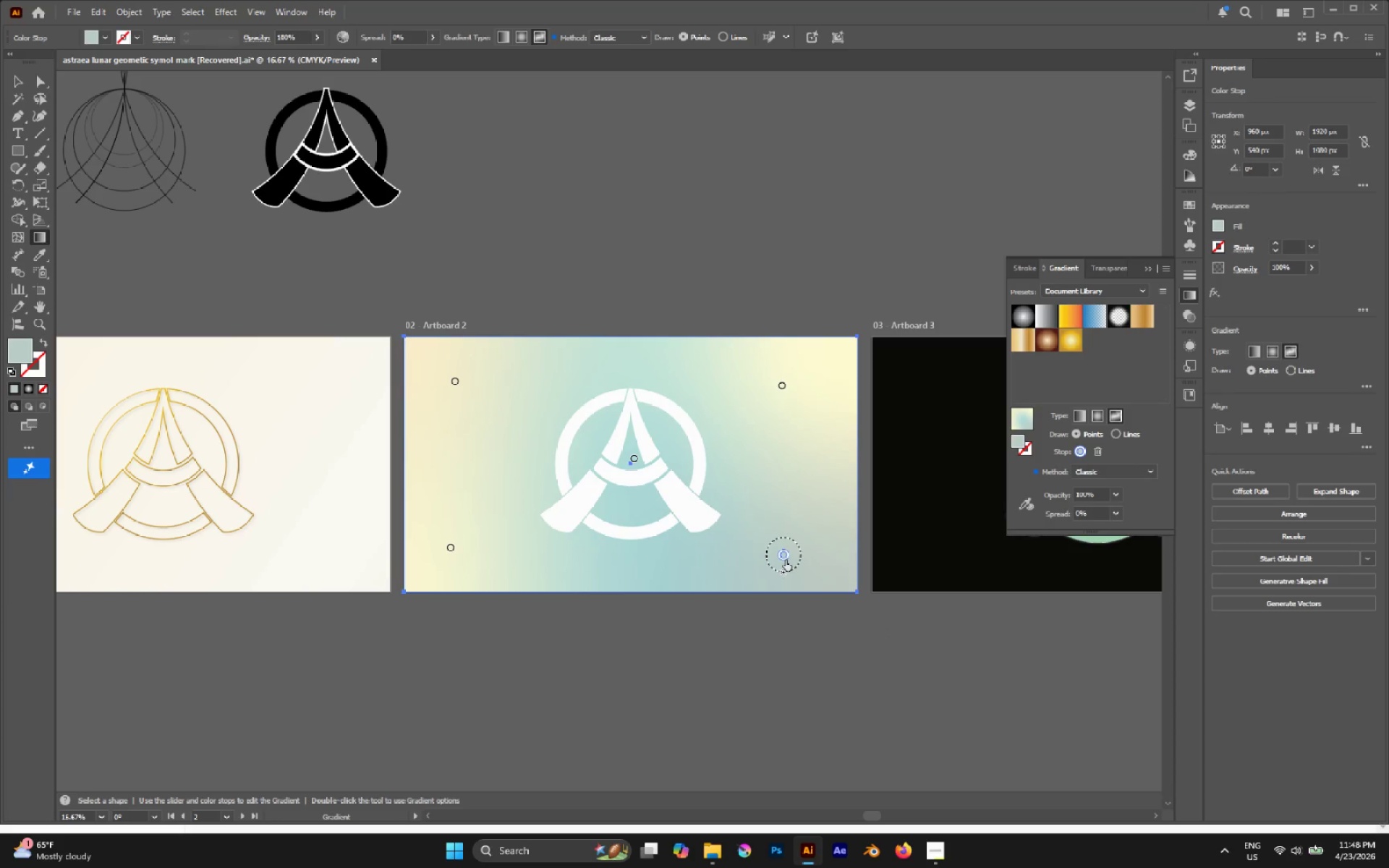 
left_click_drag(start_coordinate=[784, 557], to_coordinate=[778, 547])
 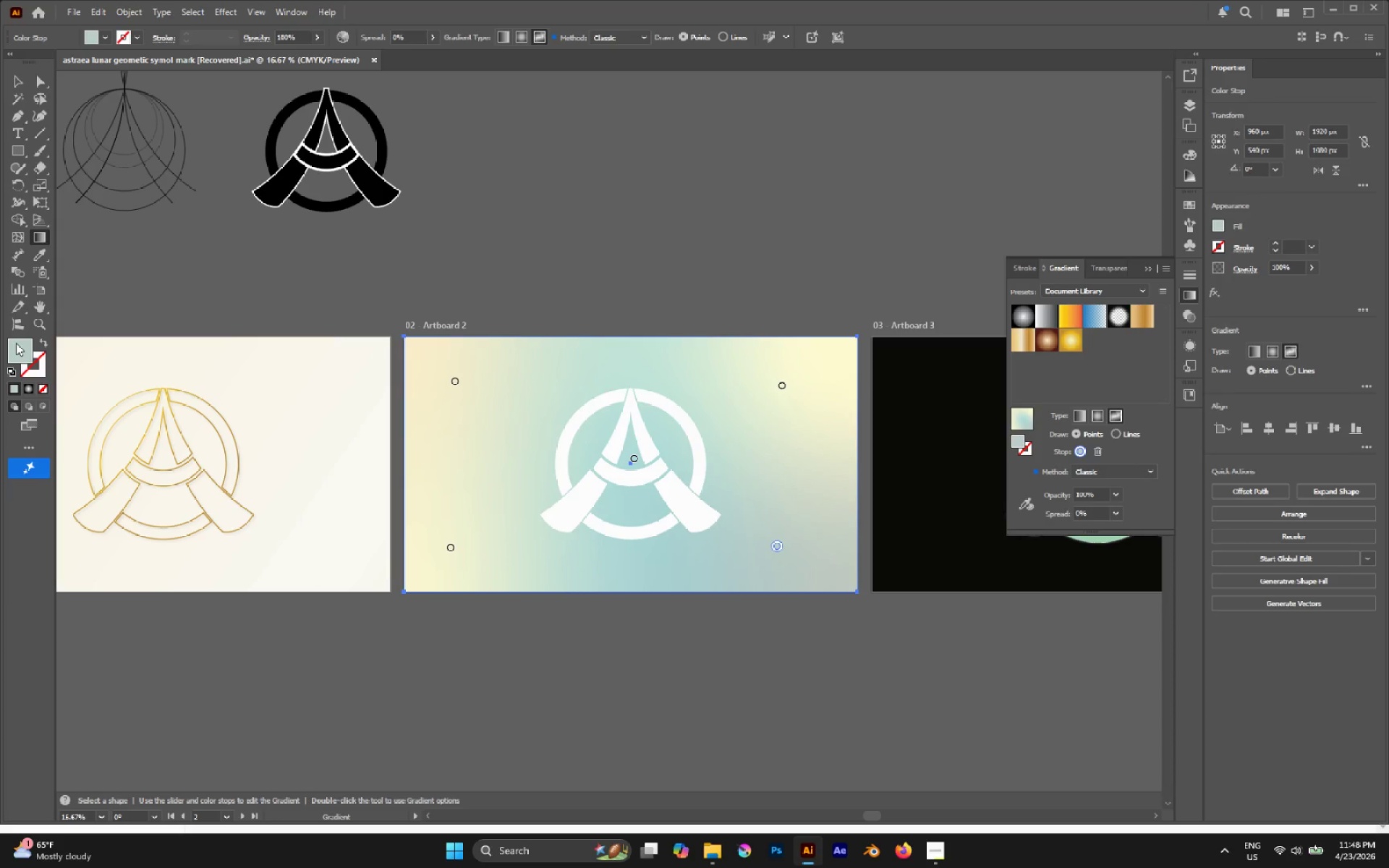 
double_click([16, 346])
 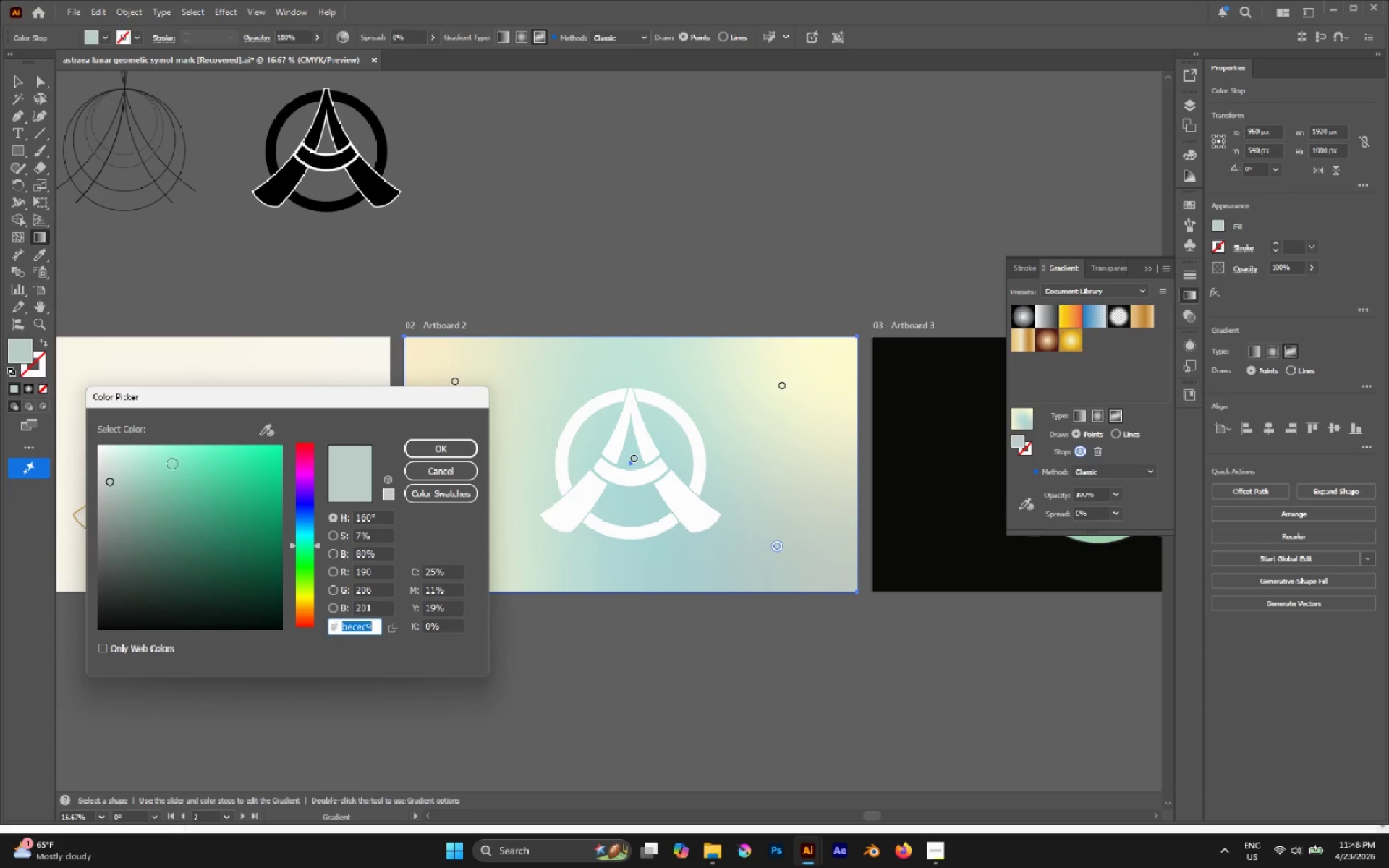 
left_click_drag(start_coordinate=[117, 456], to_coordinate=[117, 451])
 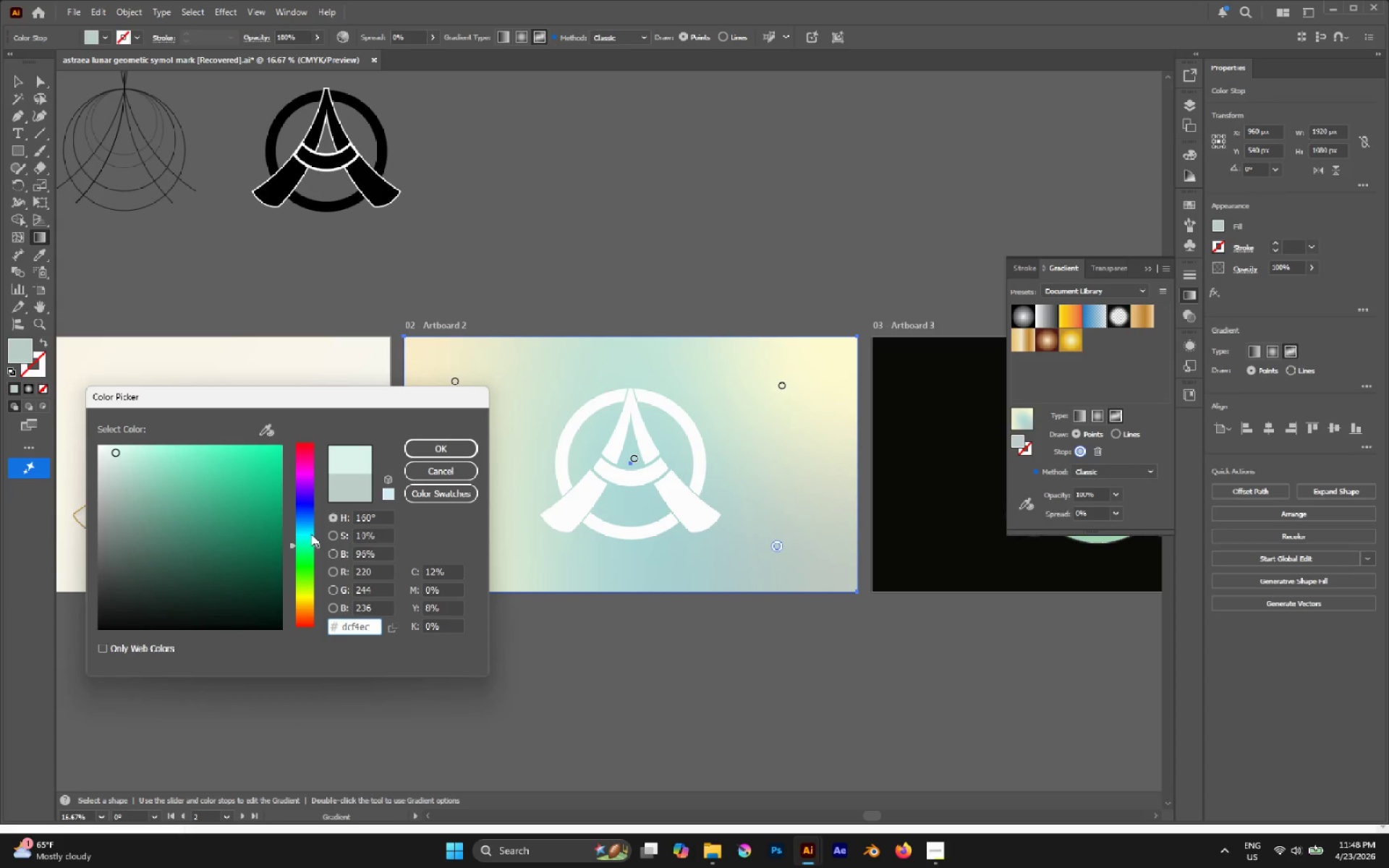 
left_click_drag(start_coordinate=[311, 548], to_coordinate=[318, 597])
 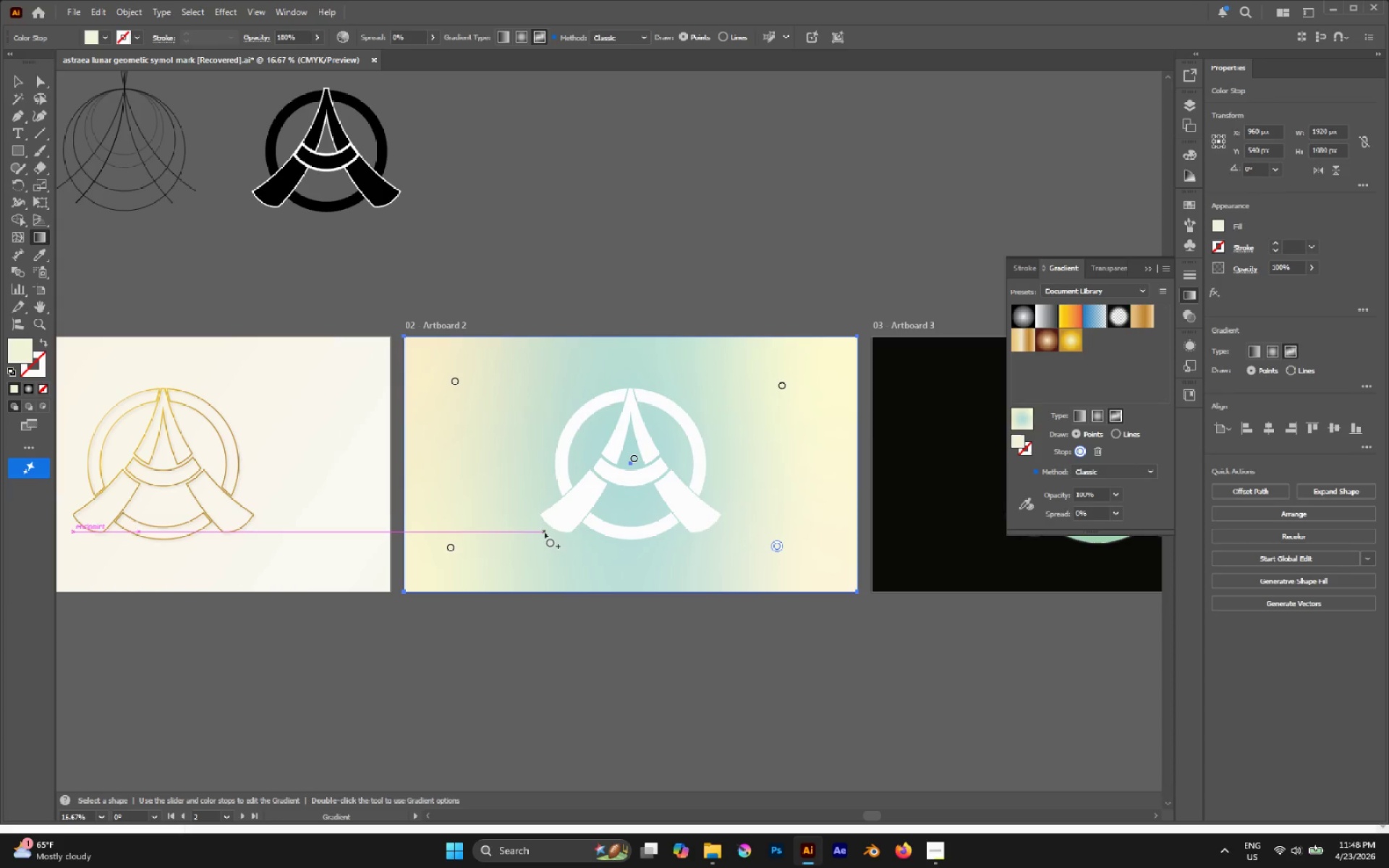 
key(A)
 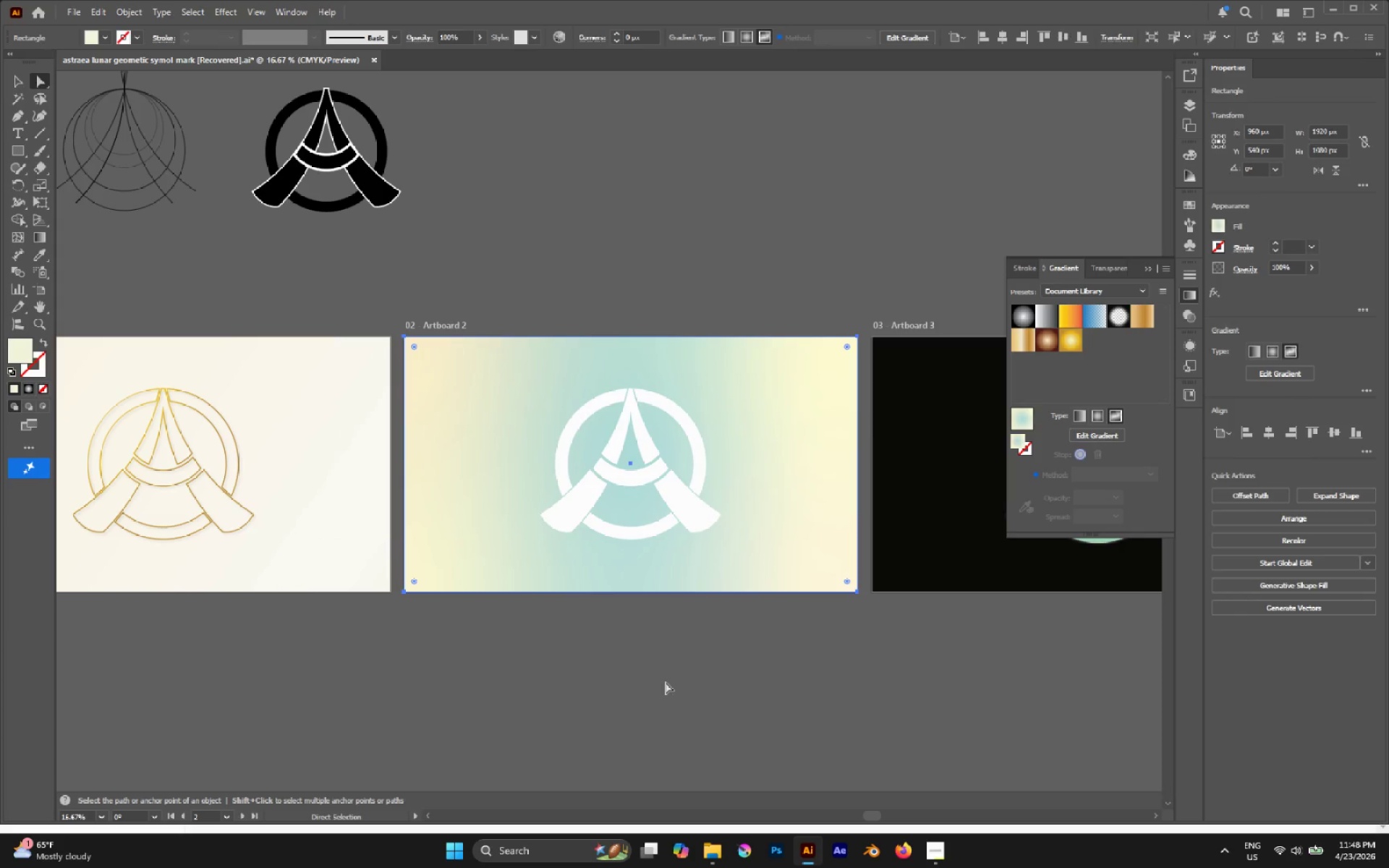 
left_click([666, 682])
 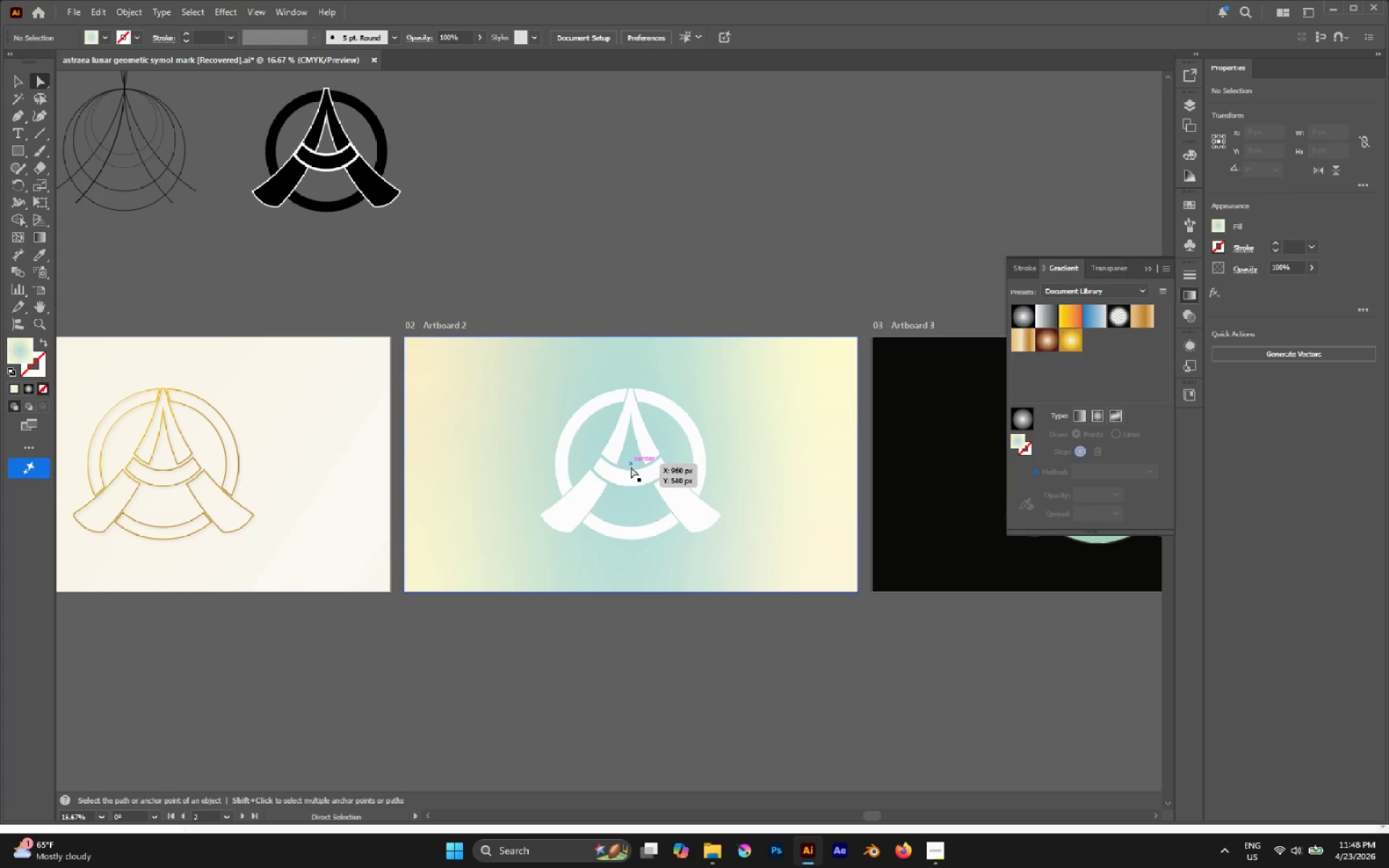 
left_click([631, 465])
 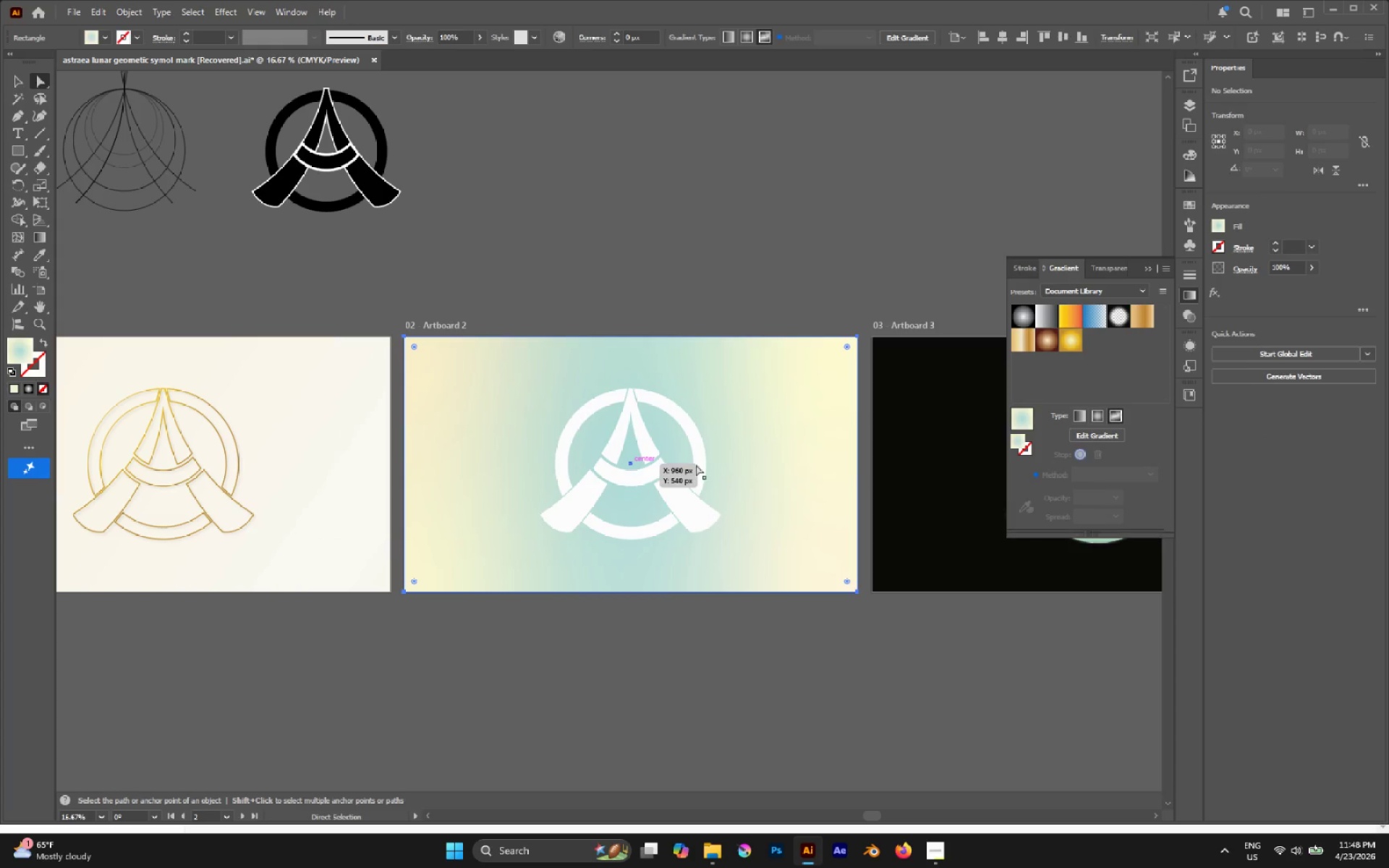 
left_click([783, 461])
 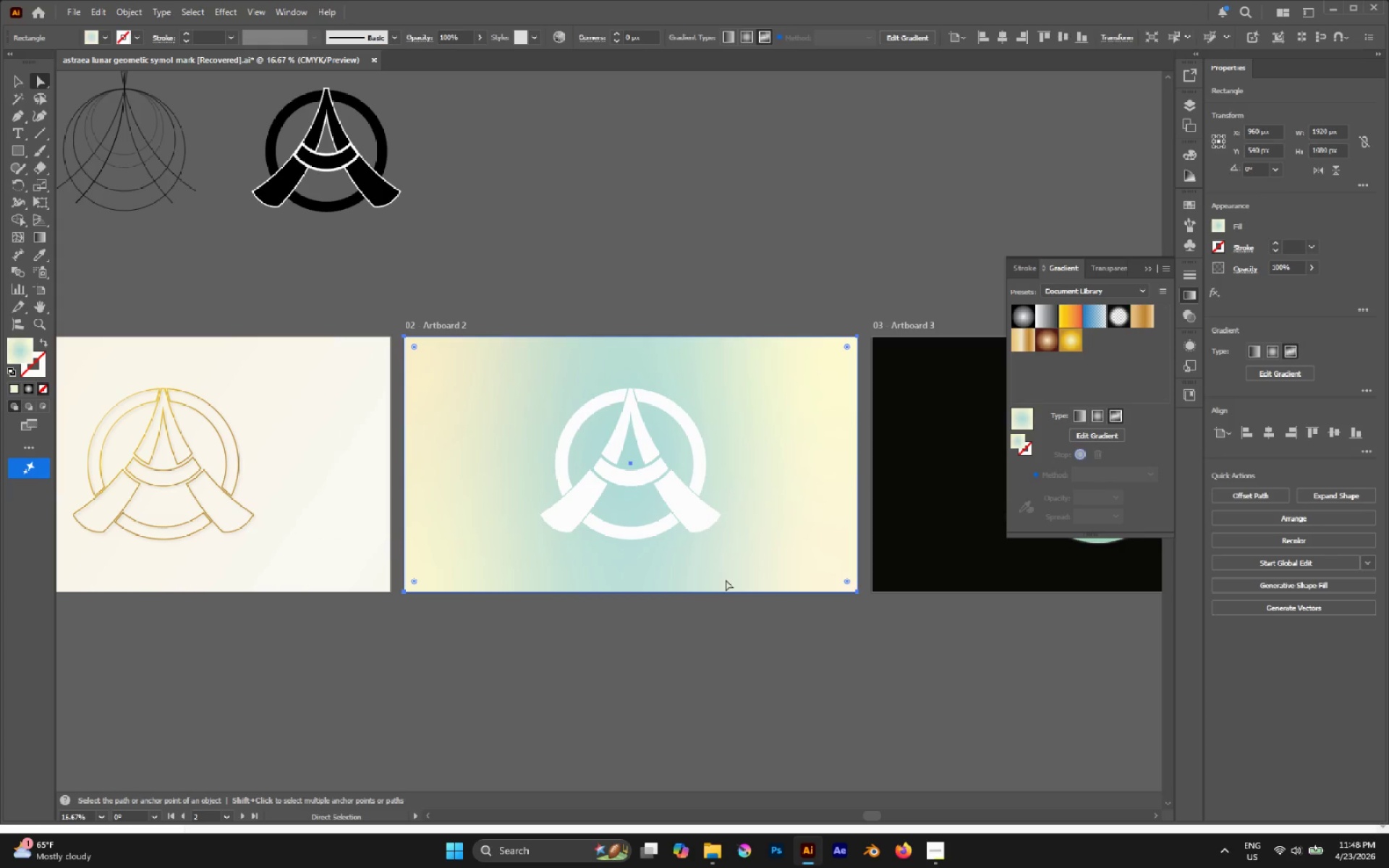 
left_click([674, 627])
 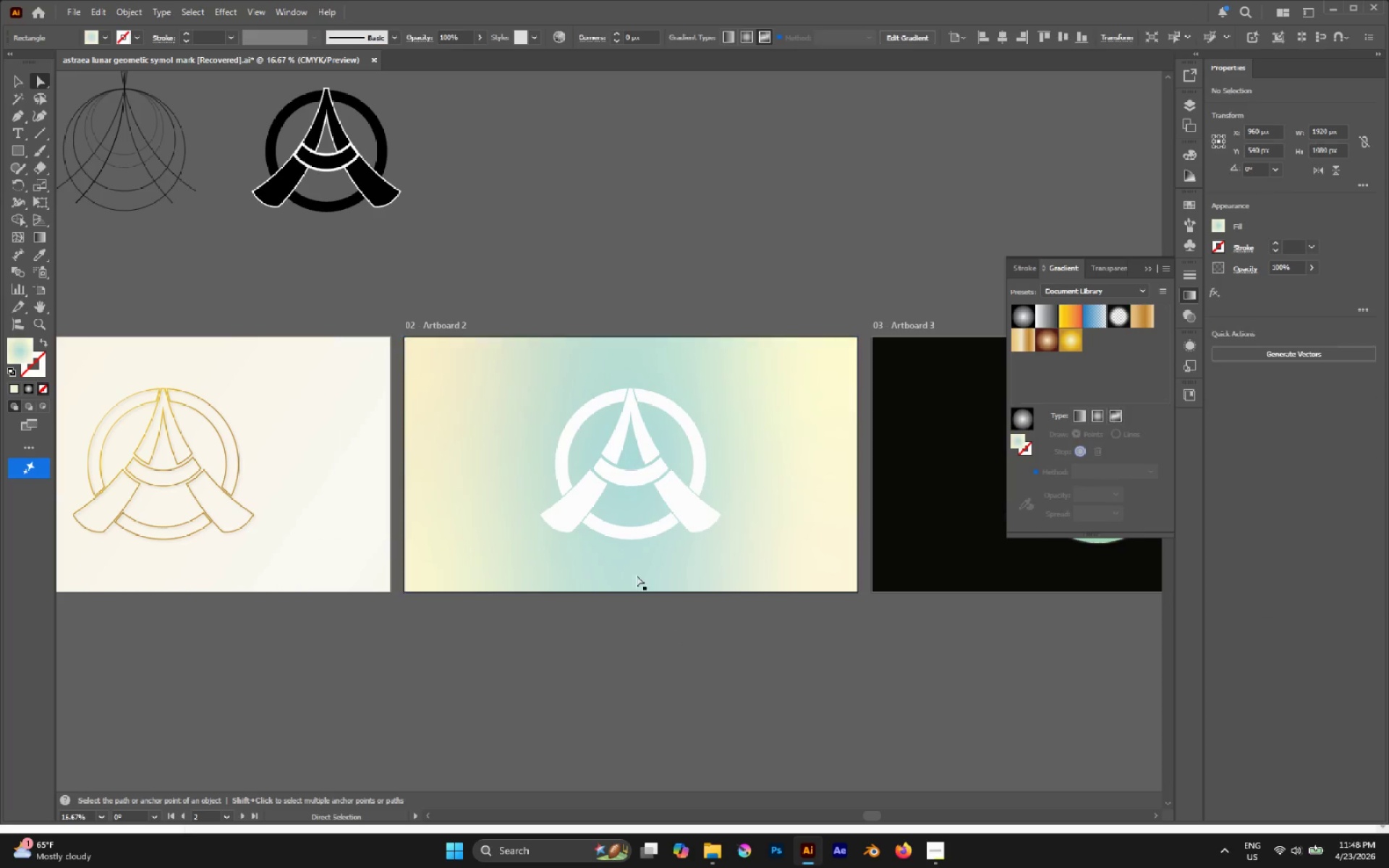 
hold_key(key=AltLeft, duration=0.41)
scroll: coordinate [580, 520], scroll_direction: none, amount: 0.0
 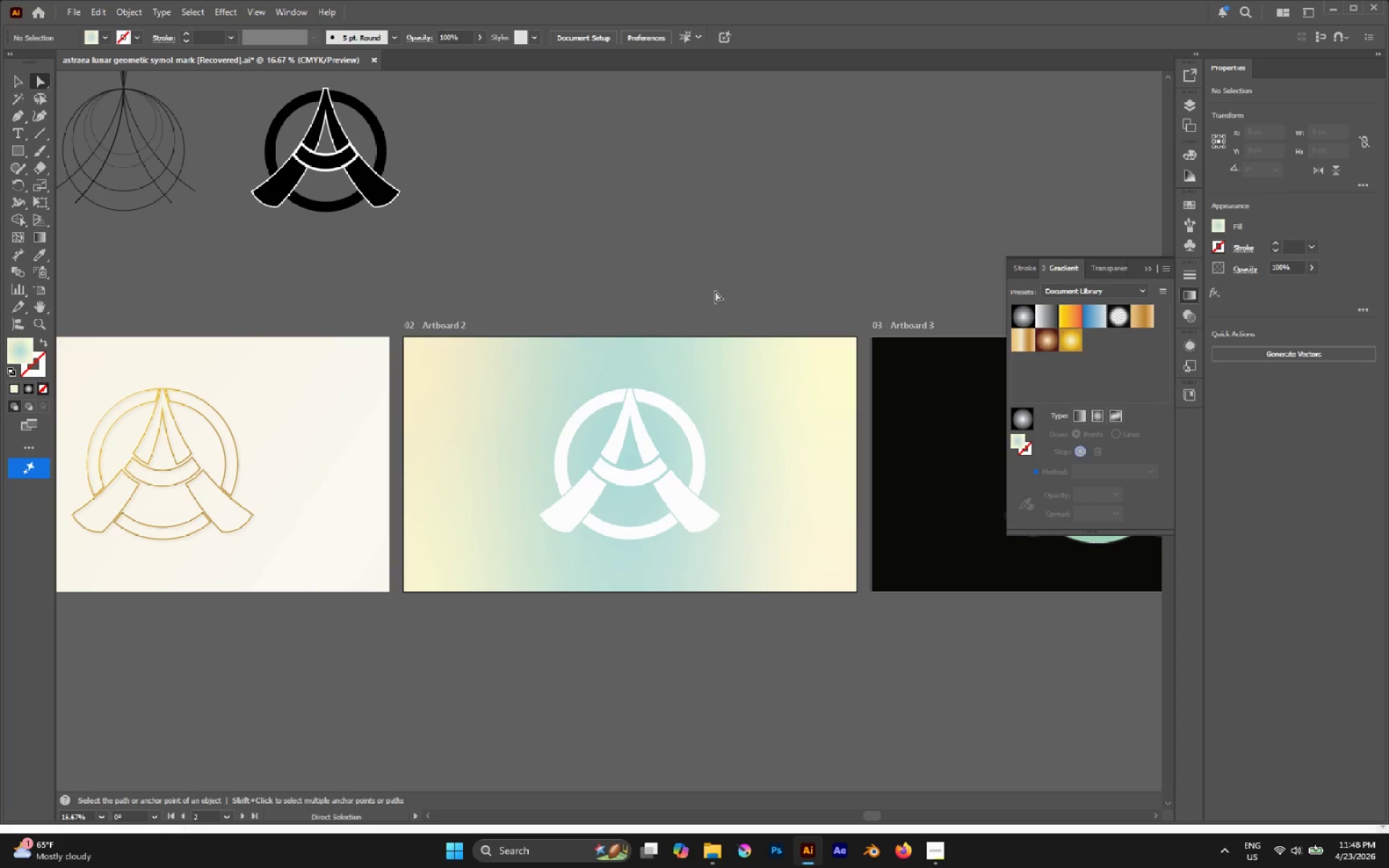 
right_click([480, 398])
 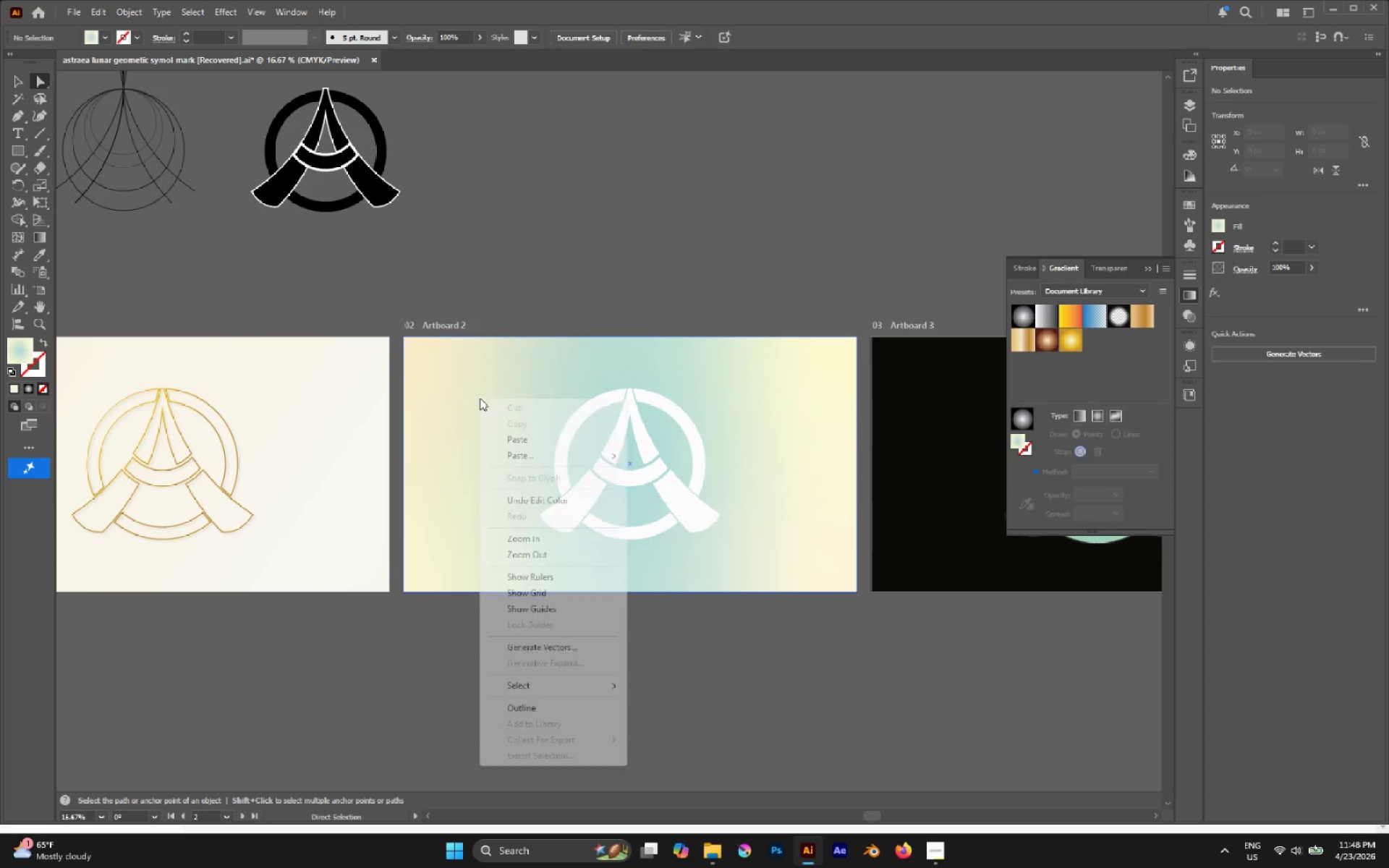 
left_click([480, 398])
 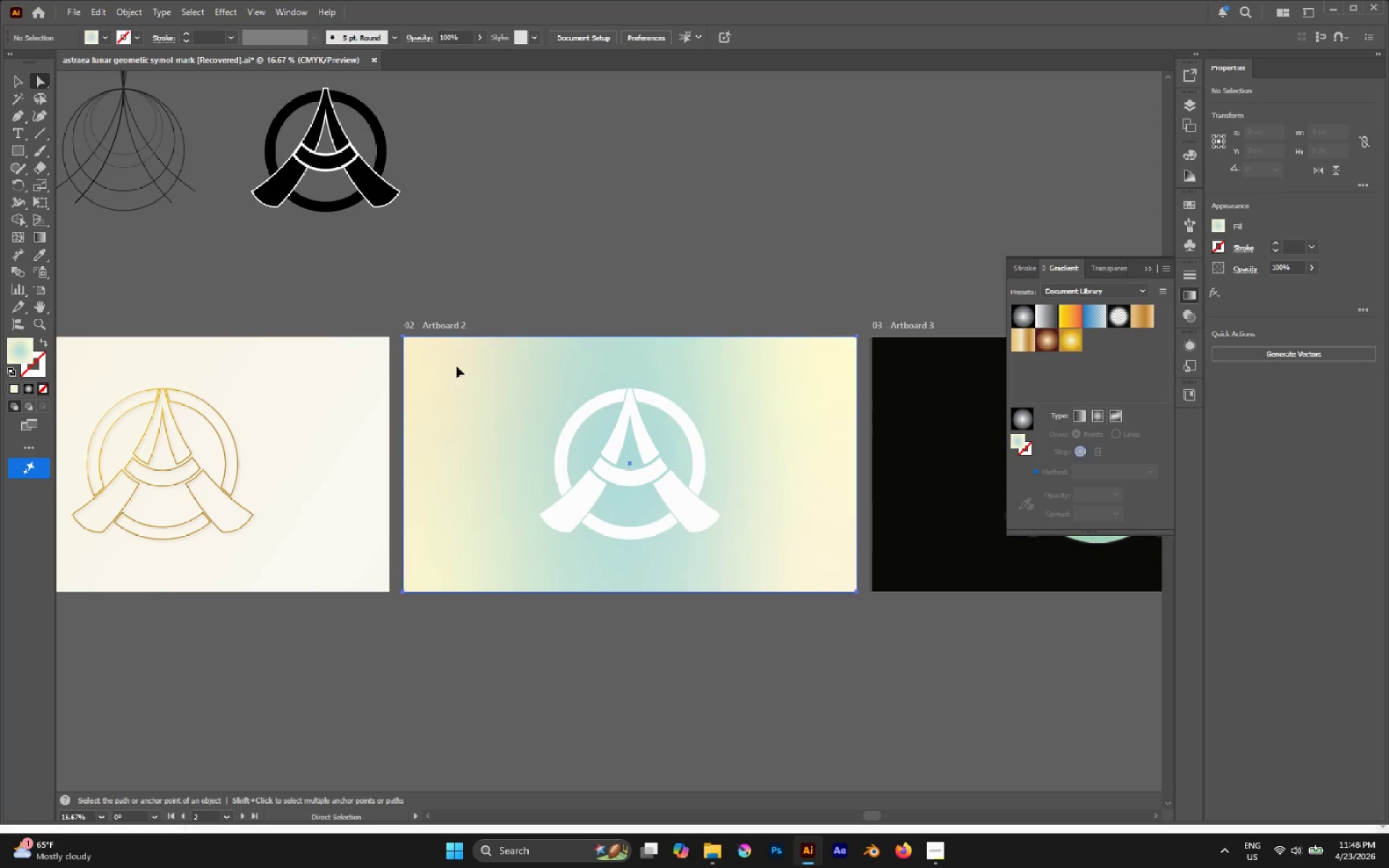 
right_click([480, 398])
 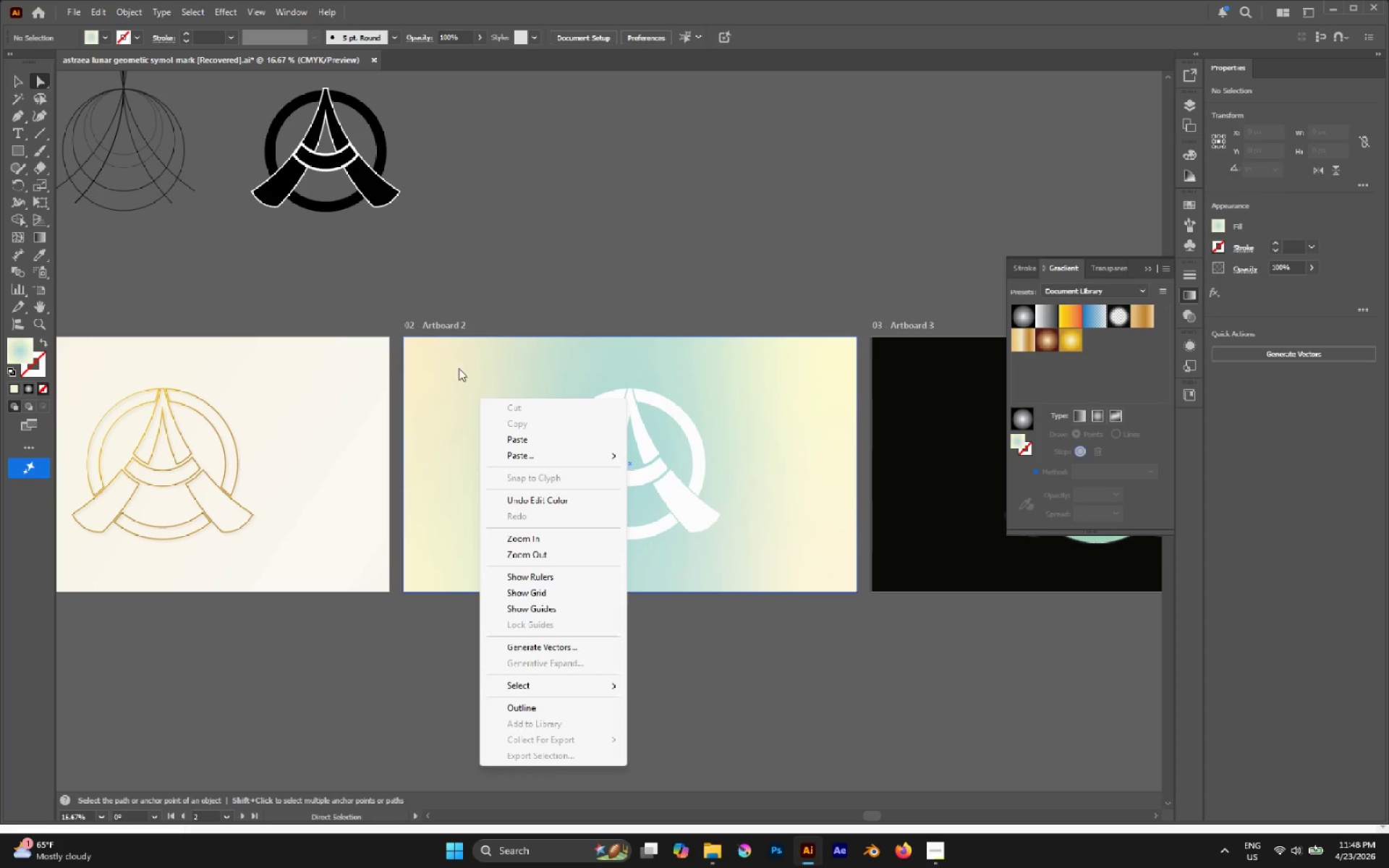 
left_click([456, 366])
 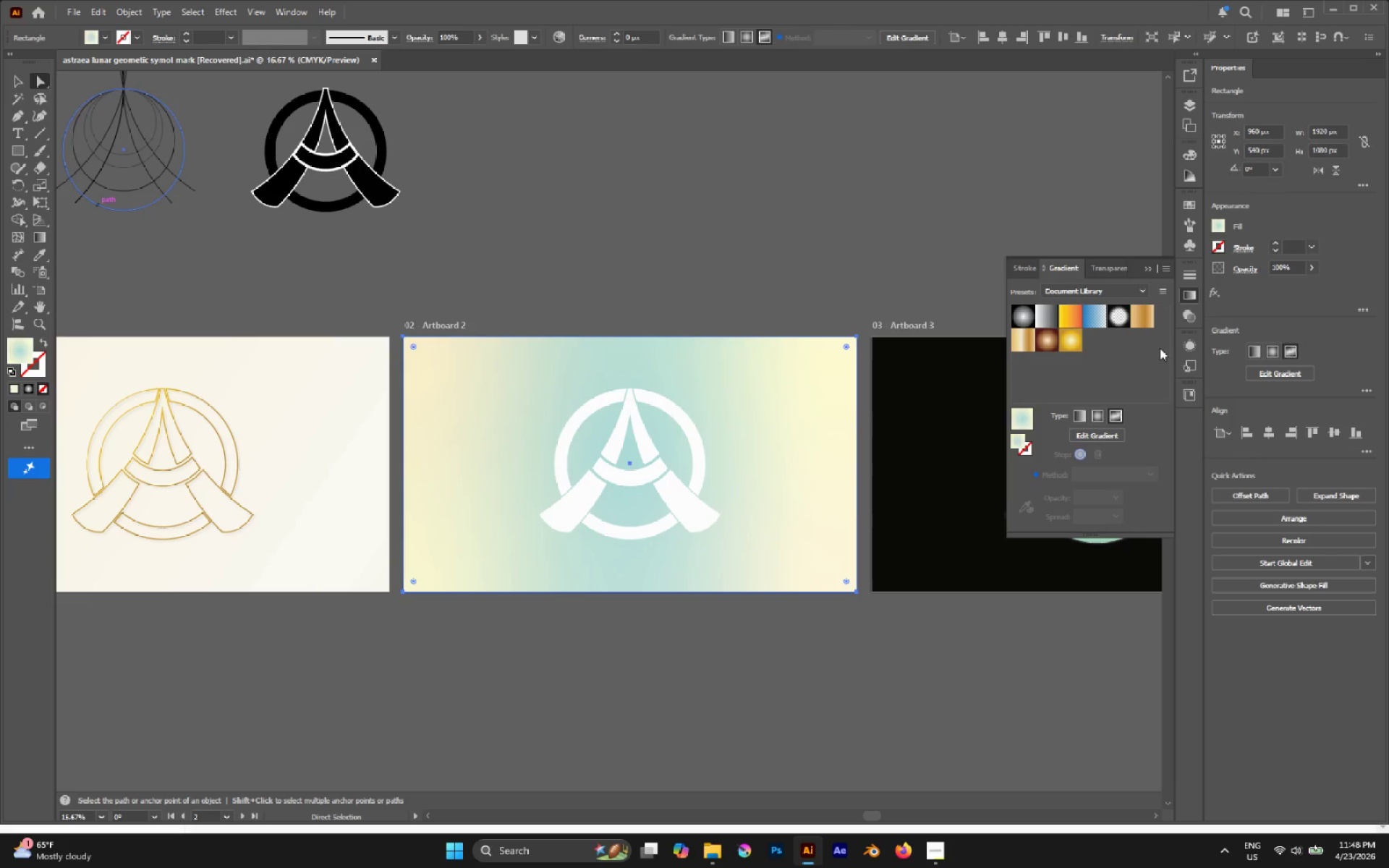 
left_click([1189, 316])
 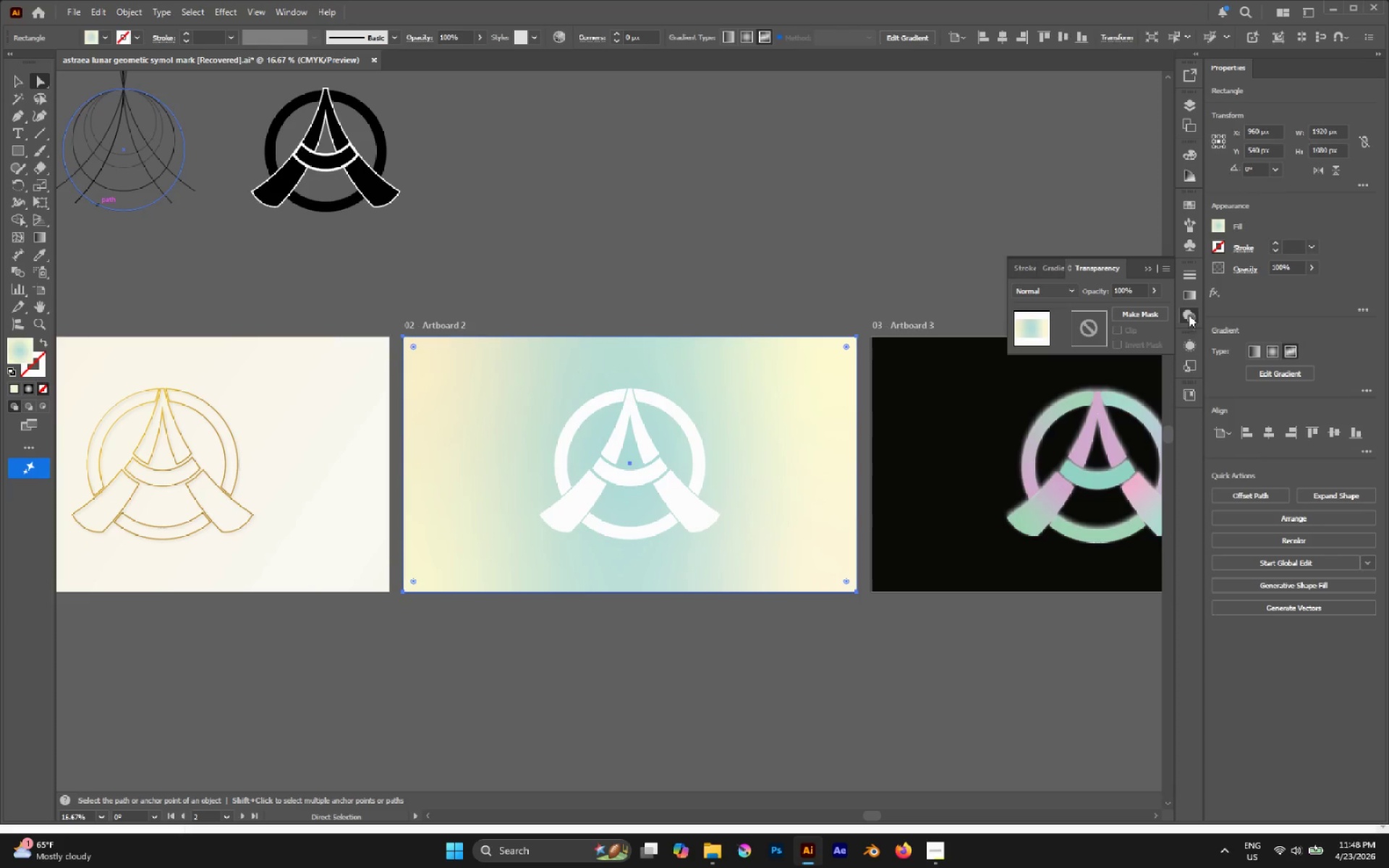 
left_click([1192, 298])
 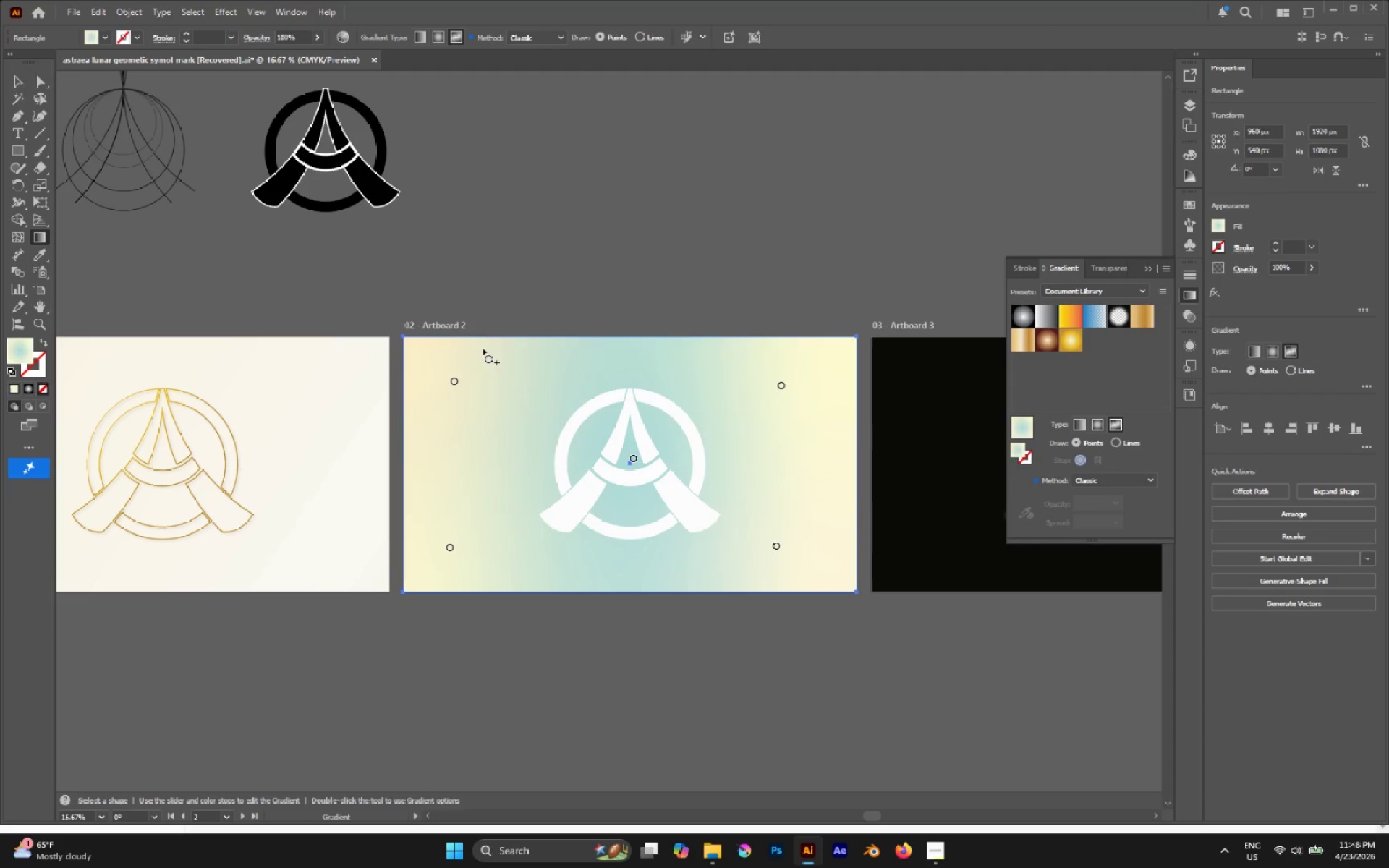 
left_click_drag(start_coordinate=[451, 380], to_coordinate=[516, 382])
 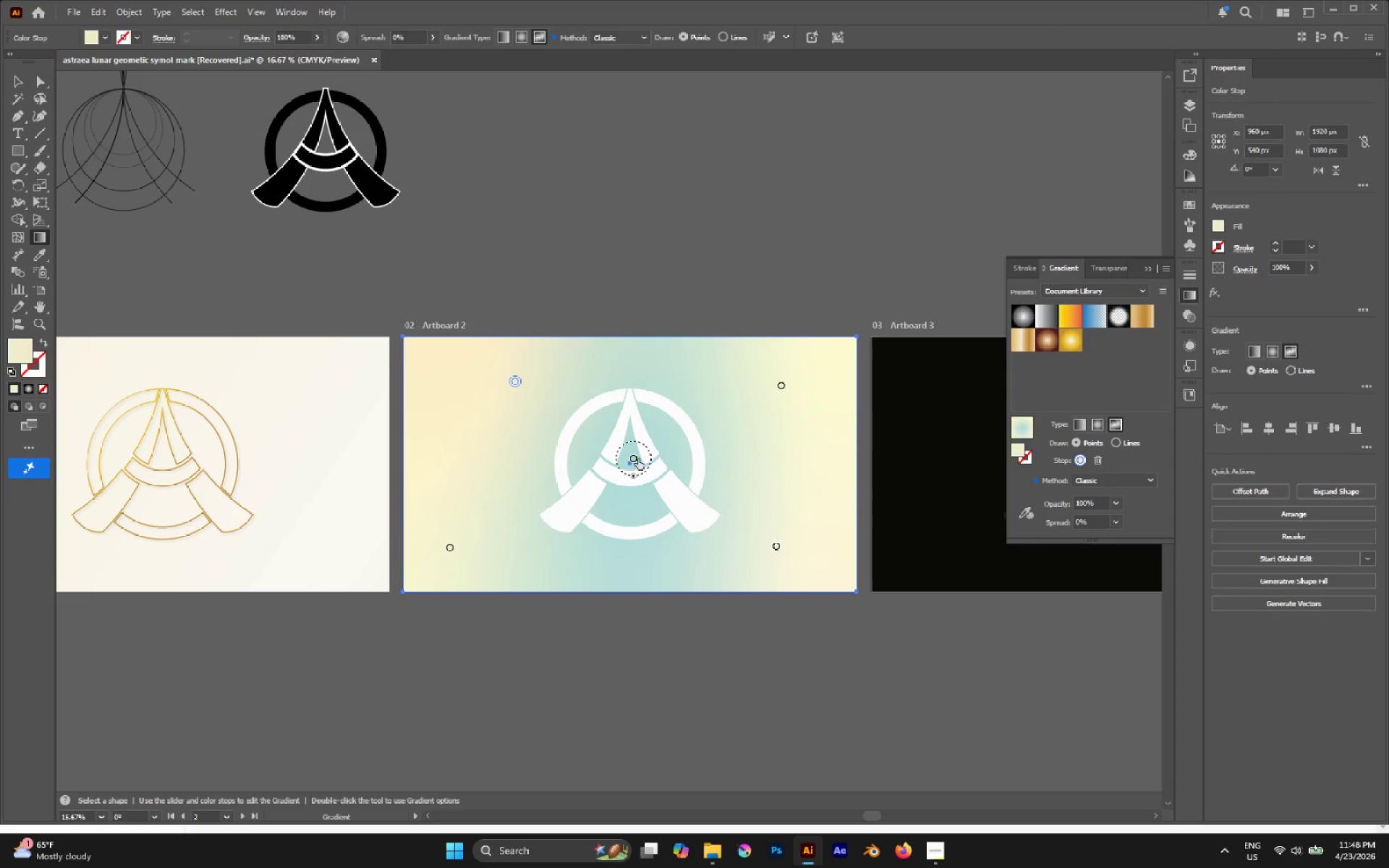 
left_click_drag(start_coordinate=[637, 458], to_coordinate=[620, 459])
 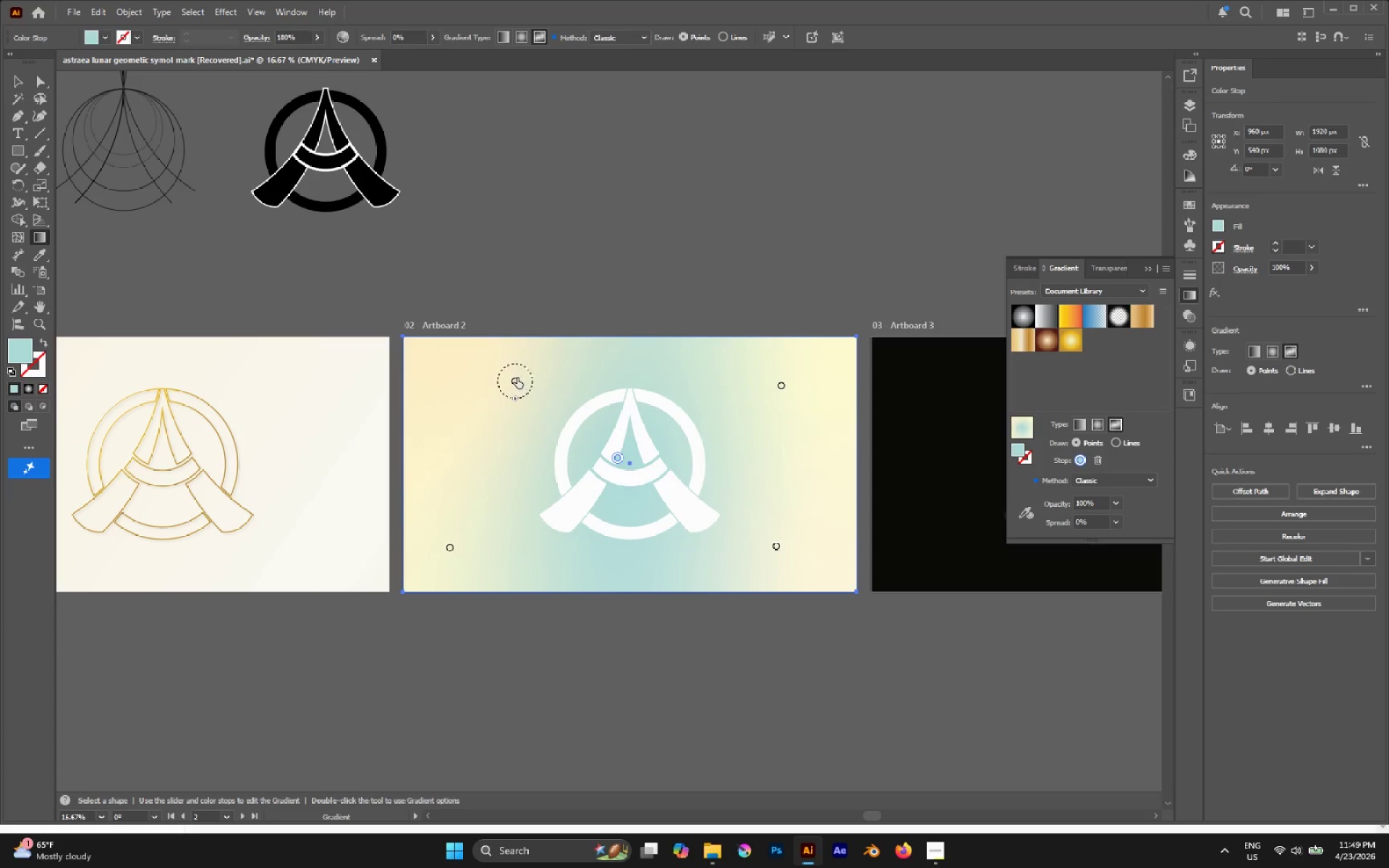 
left_click_drag(start_coordinate=[515, 378], to_coordinate=[530, 349])
 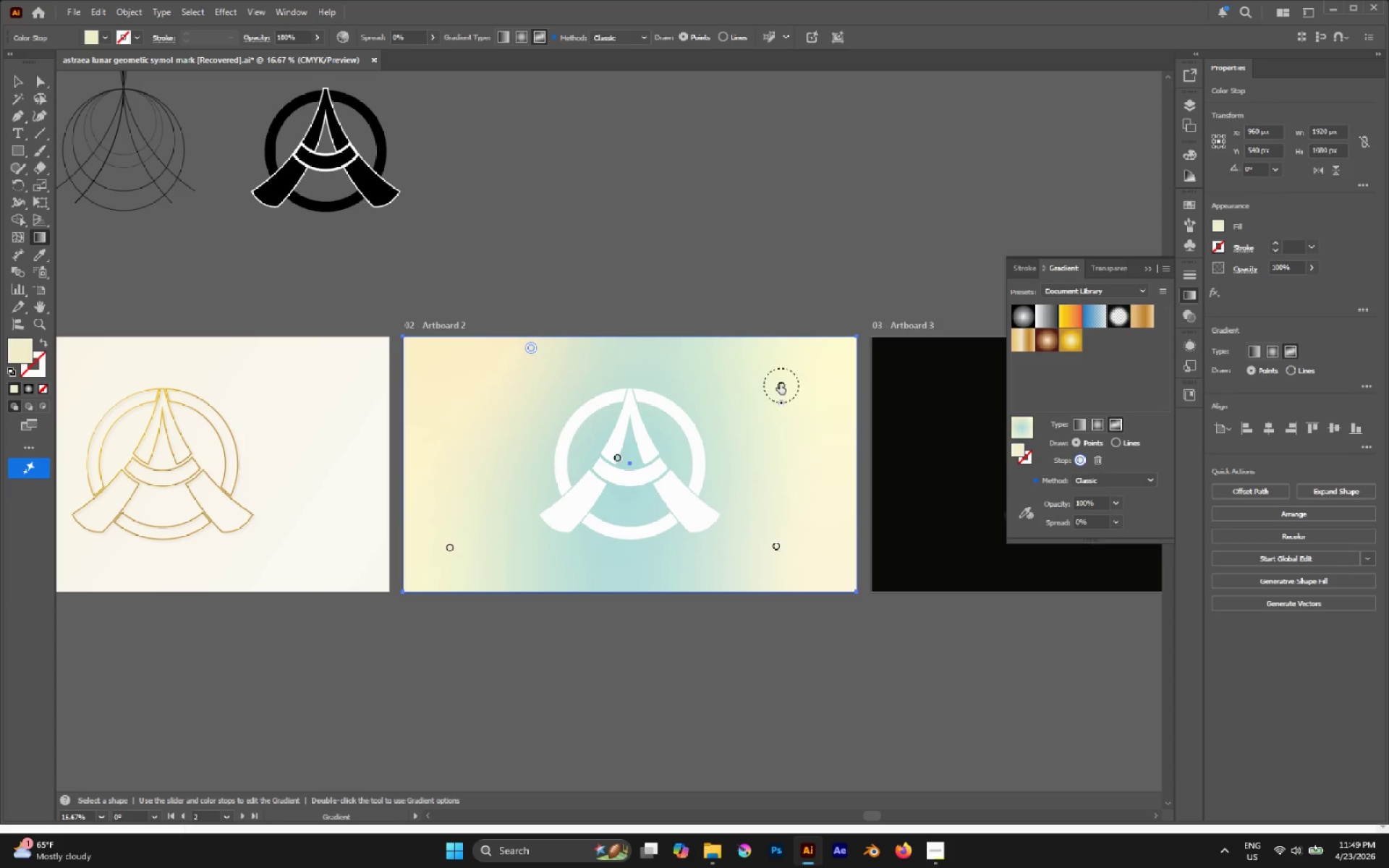 
left_click_drag(start_coordinate=[781, 383], to_coordinate=[740, 352])
 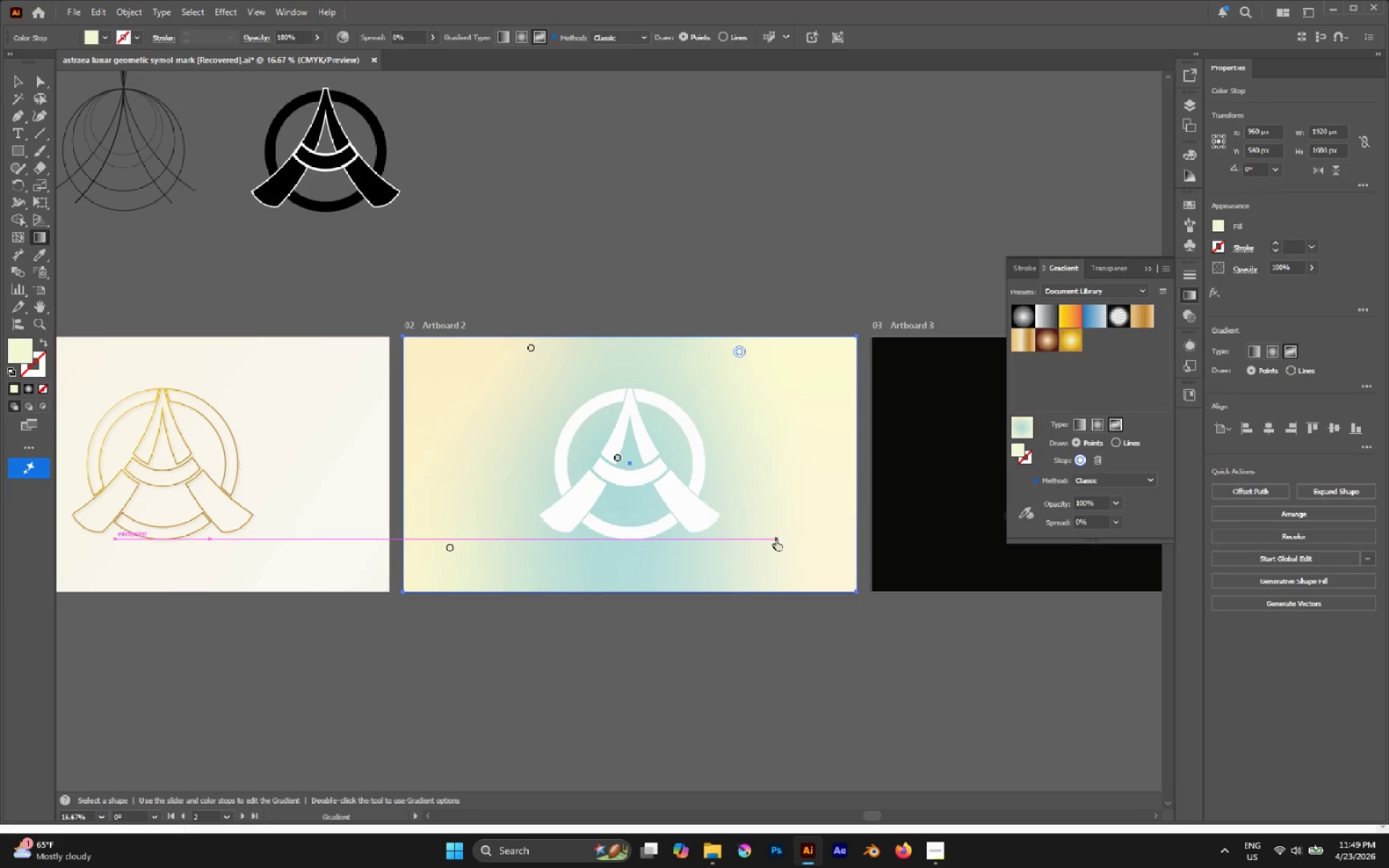 
left_click_drag(start_coordinate=[776, 544], to_coordinate=[760, 530])
 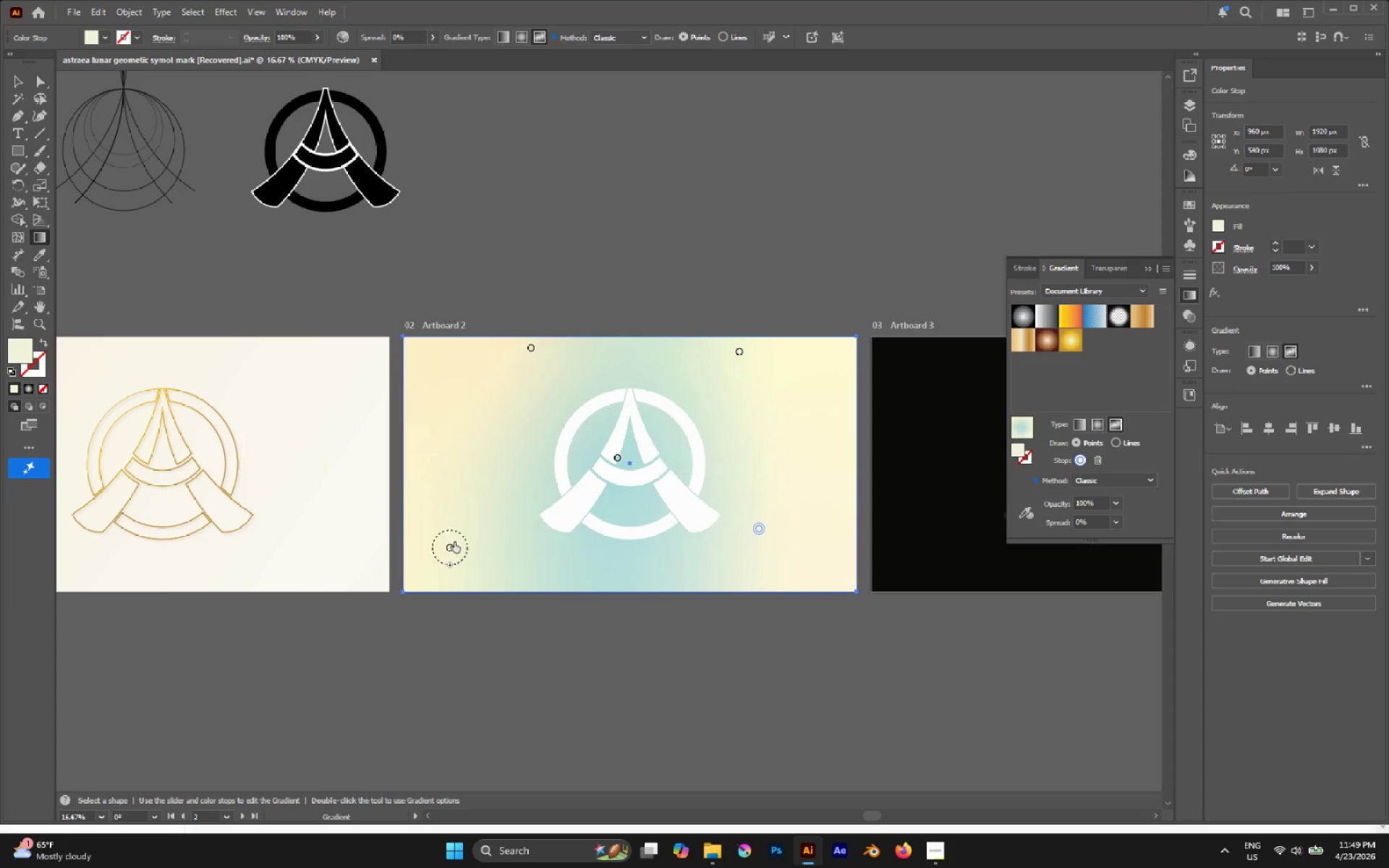 
left_click_drag(start_coordinate=[453, 545], to_coordinate=[488, 546])
 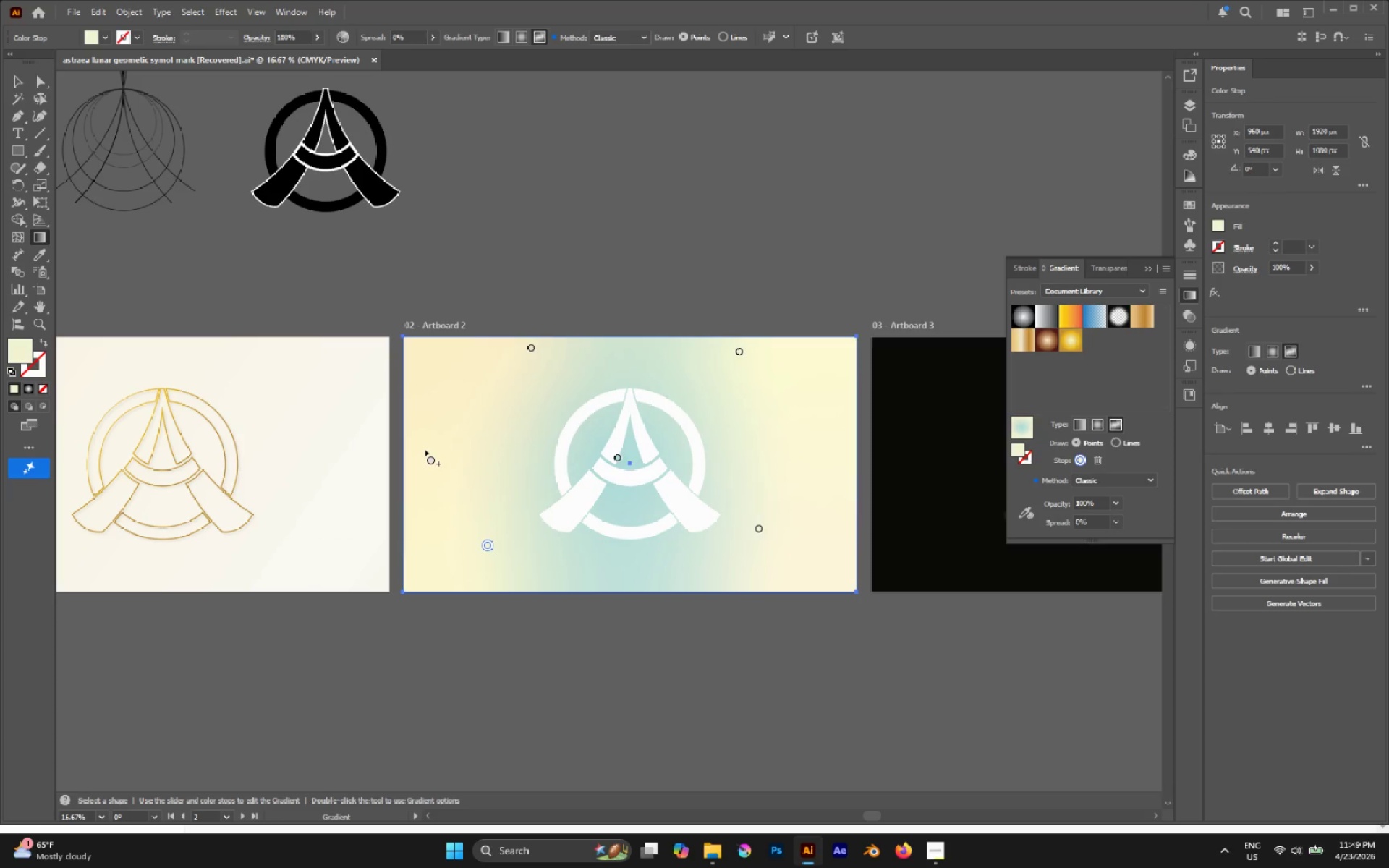 
left_click([418, 454])
 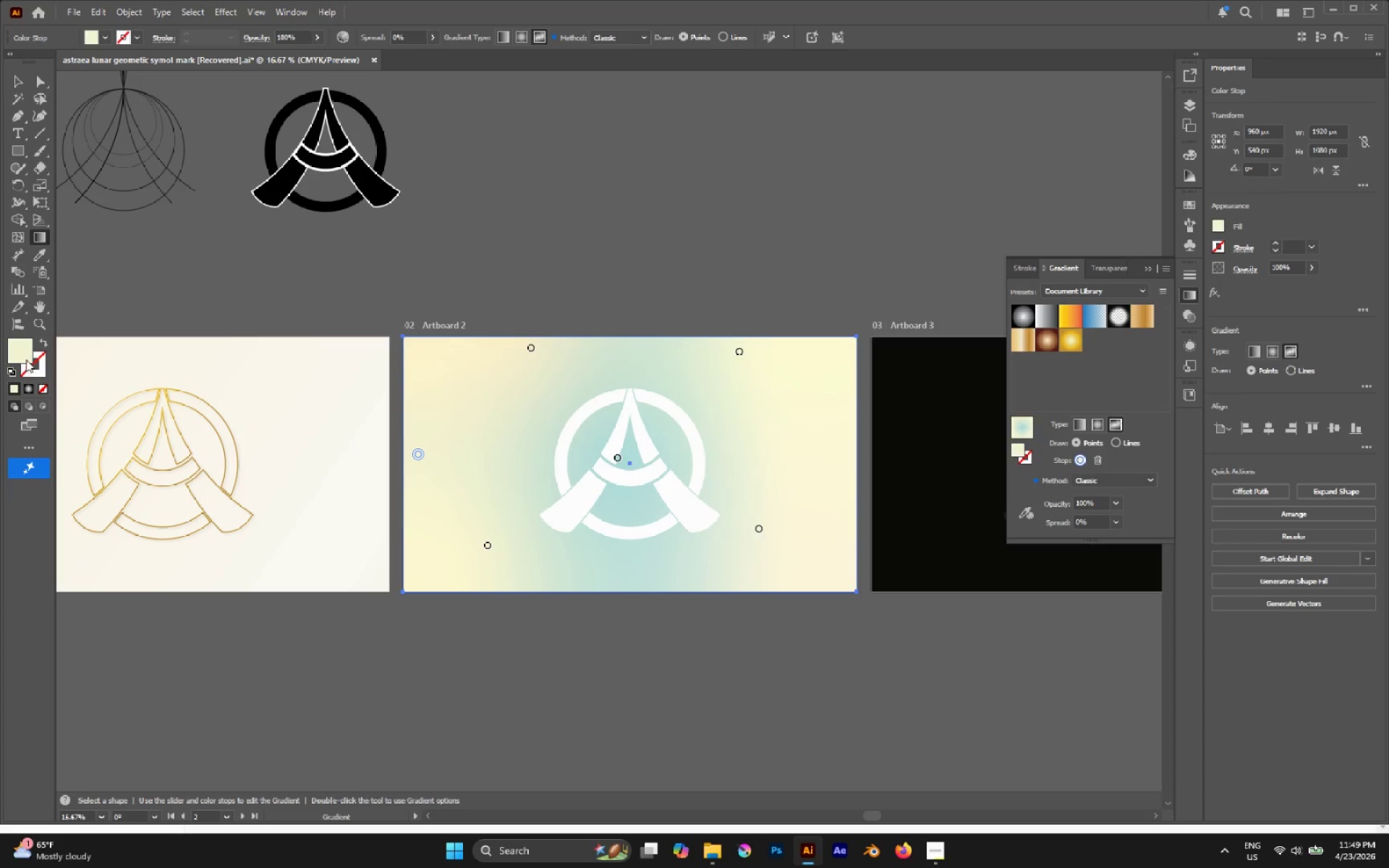 
double_click([22, 351])
 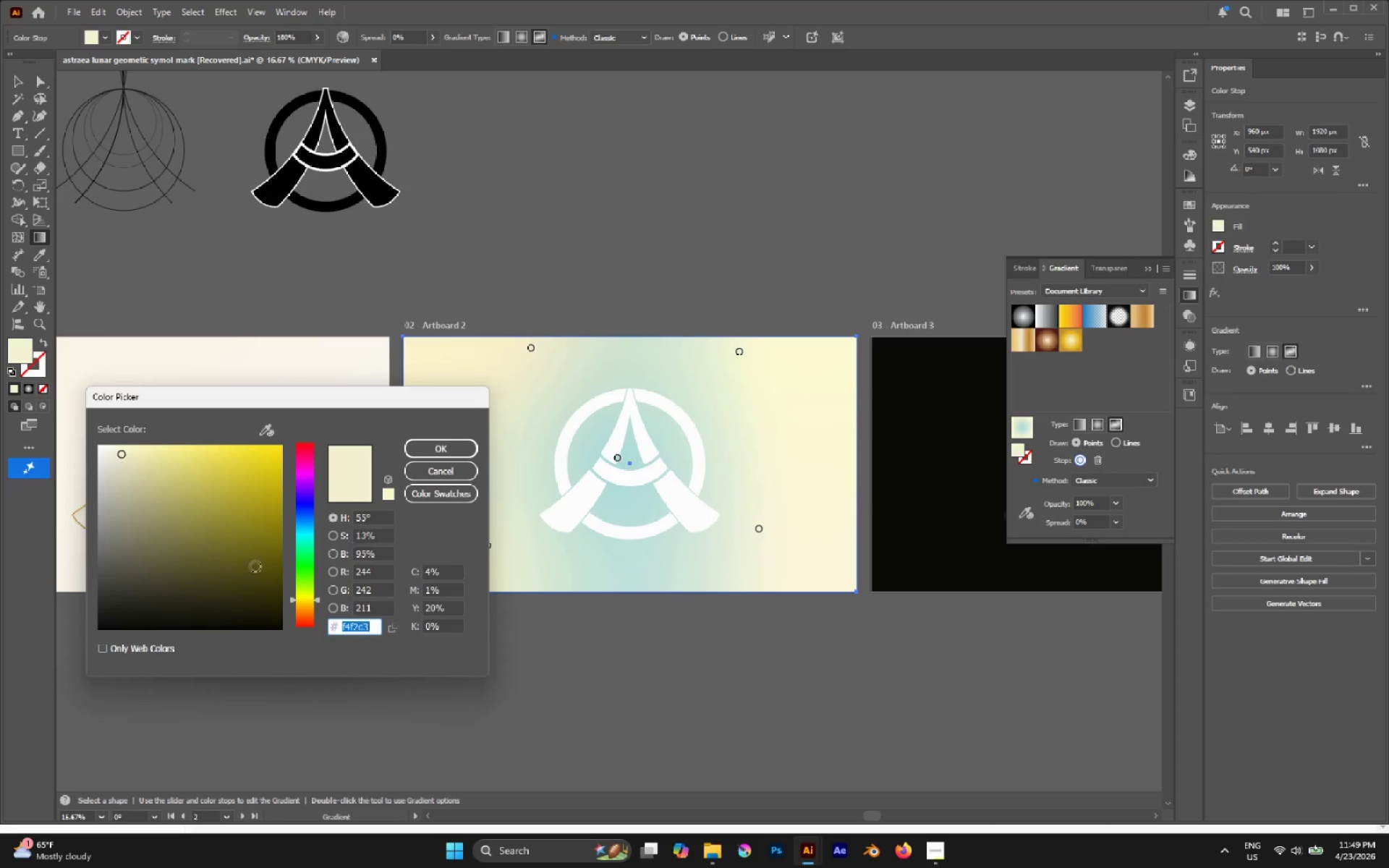 
left_click_drag(start_coordinate=[311, 592], to_coordinate=[313, 543])
 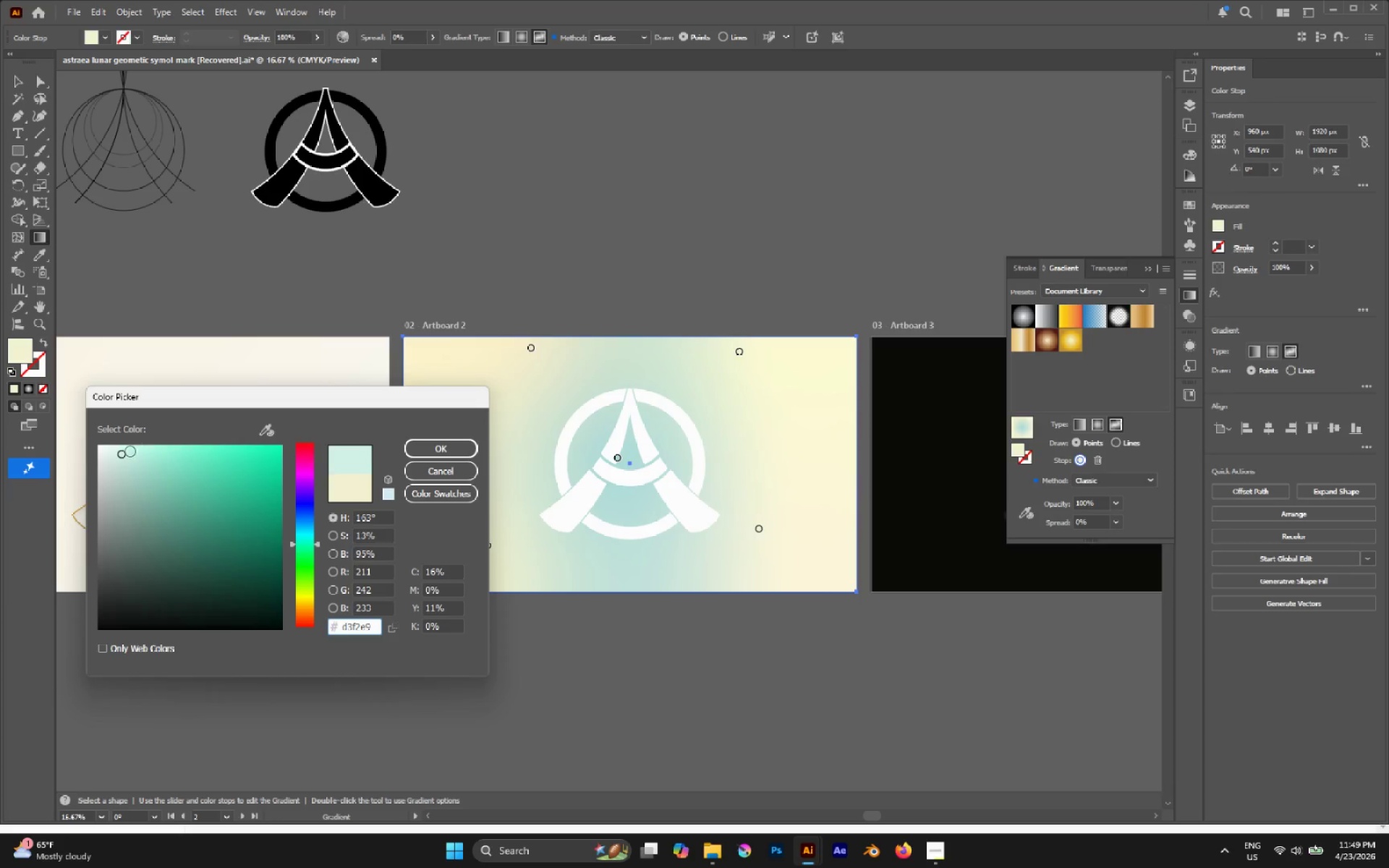 
left_click_drag(start_coordinate=[125, 453], to_coordinate=[118, 450])
 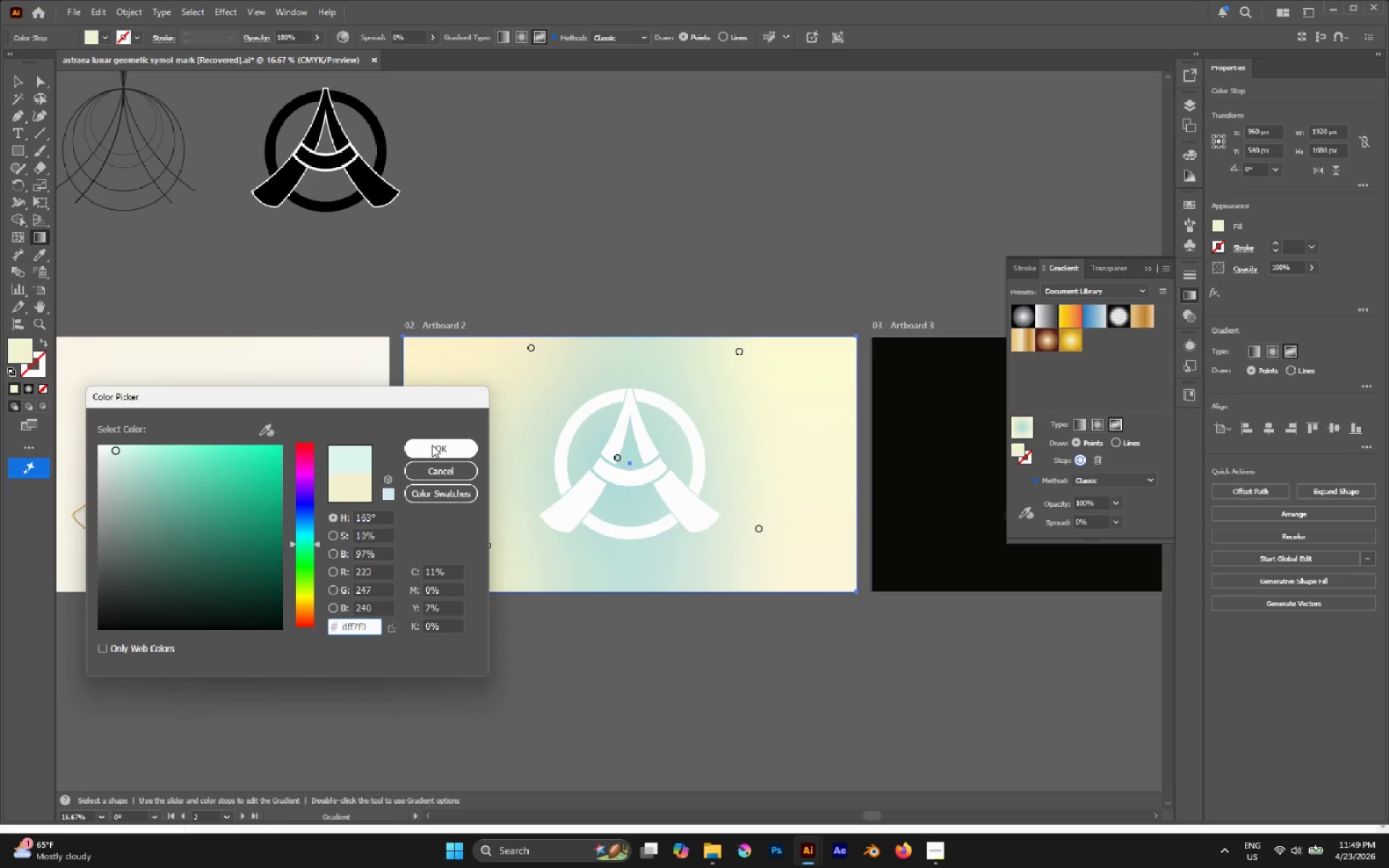 
left_click([428, 446])
 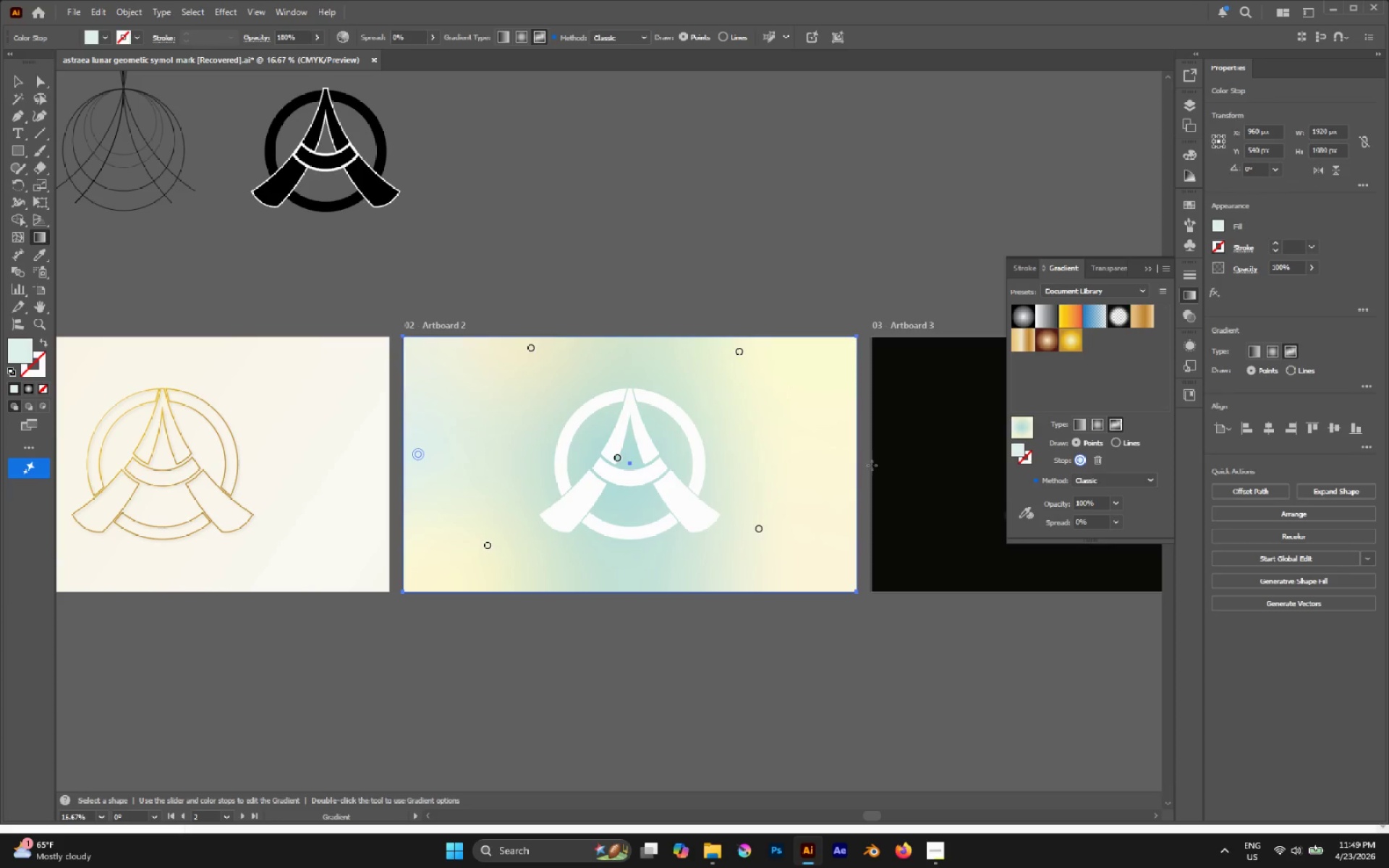 
left_click([859, 458])
 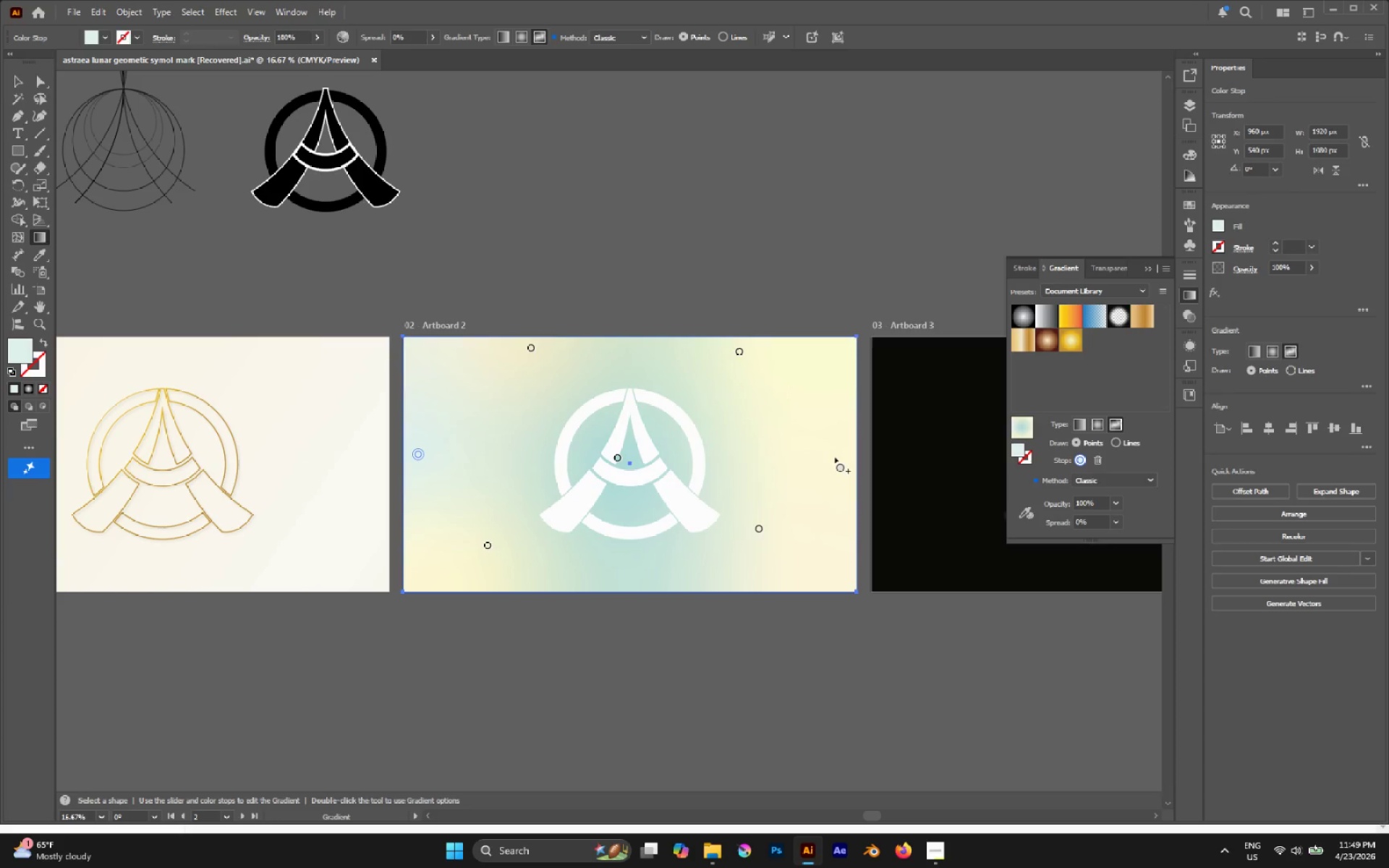 
left_click([829, 454])
 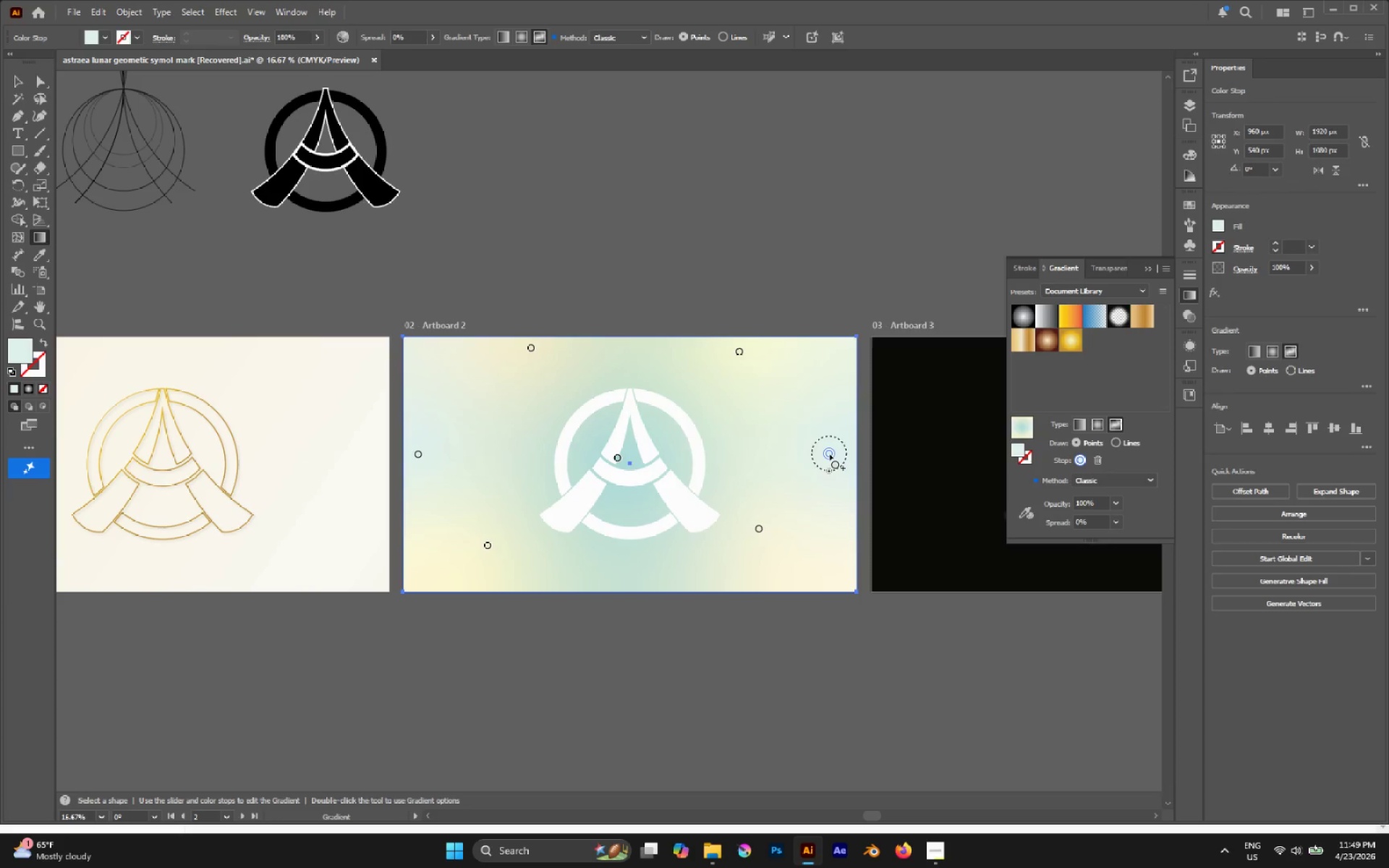 
left_click_drag(start_coordinate=[829, 454], to_coordinate=[836, 463])
 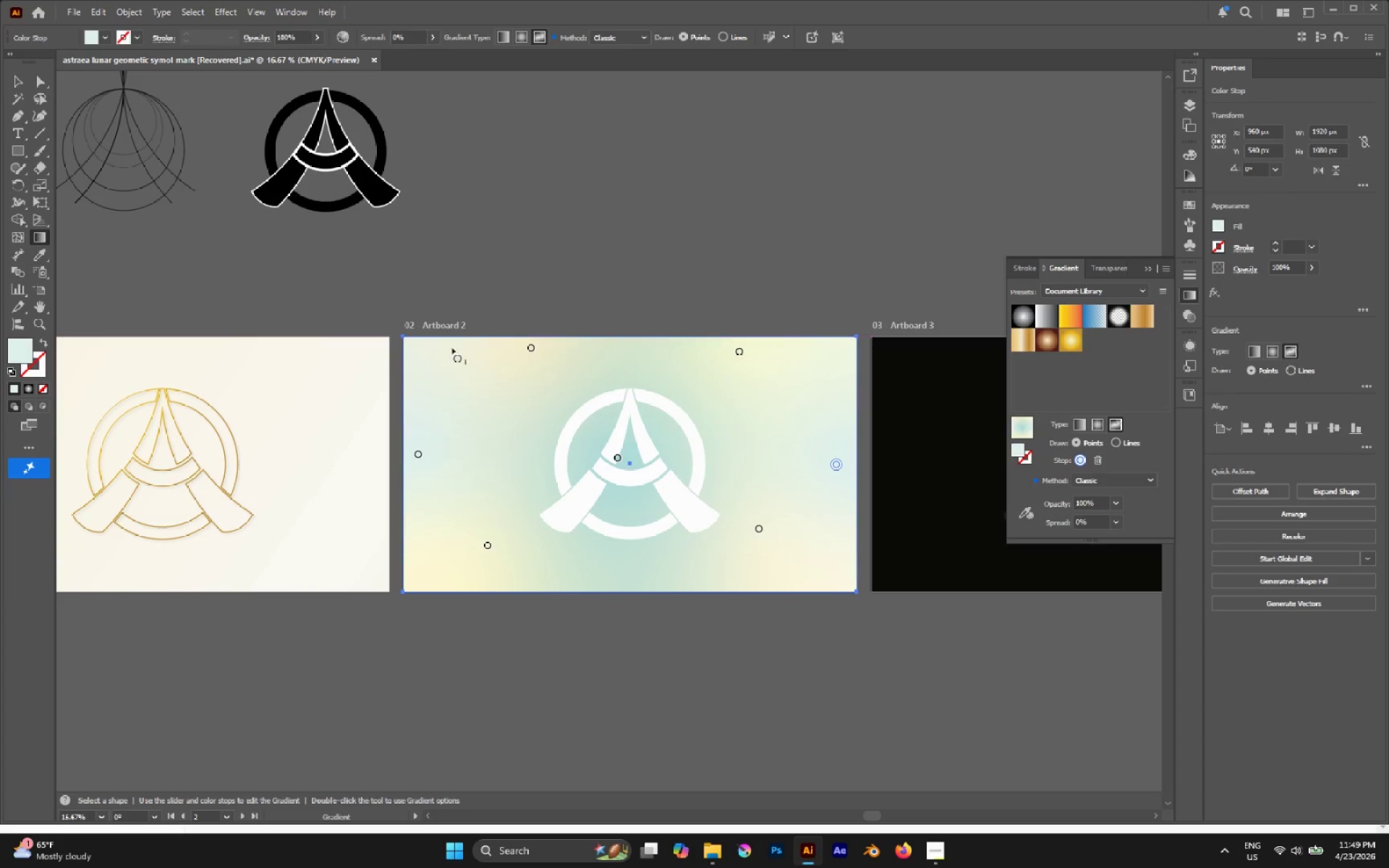 
left_click([453, 346])
 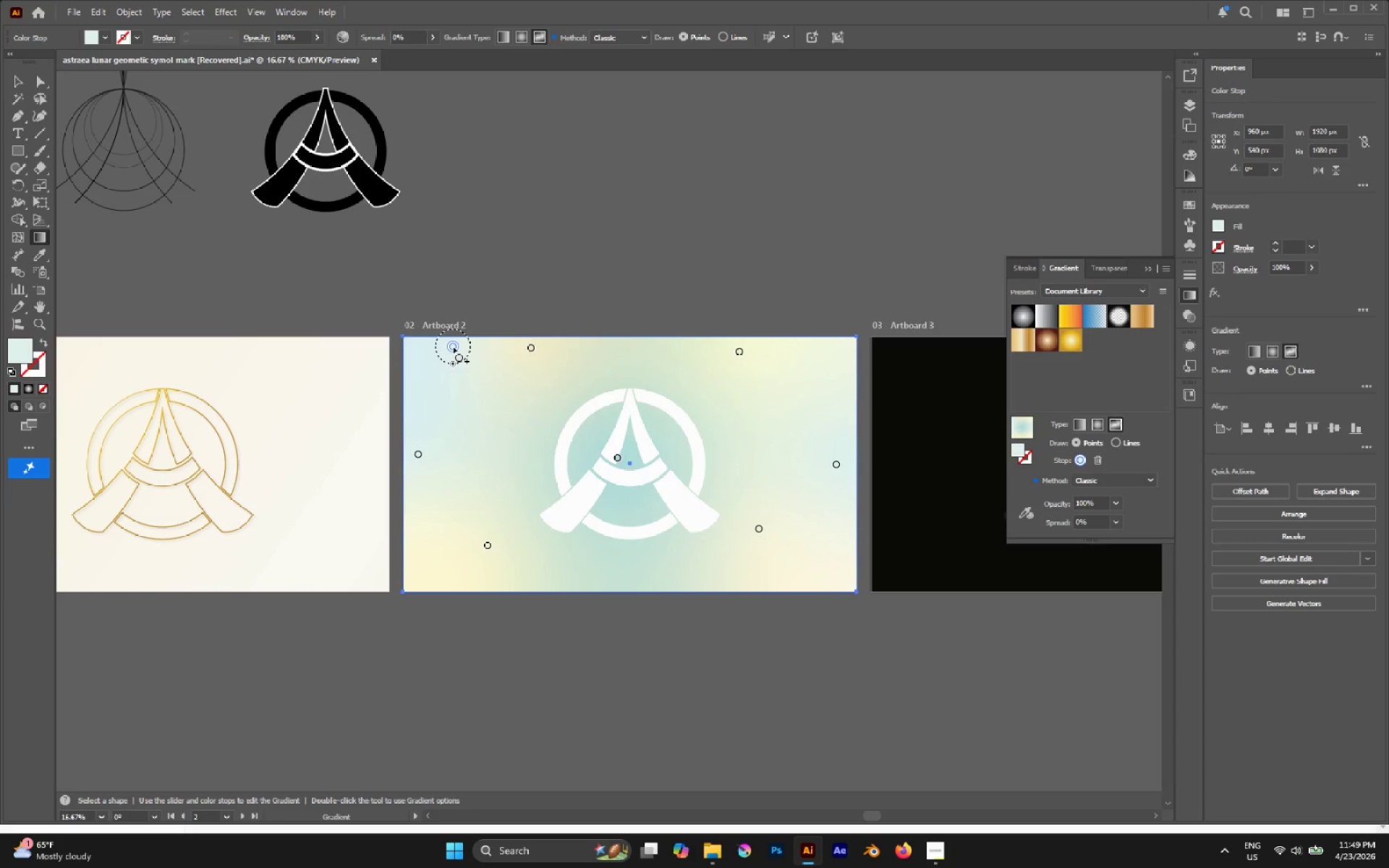 
left_click_drag(start_coordinate=[453, 346], to_coordinate=[459, 337])
 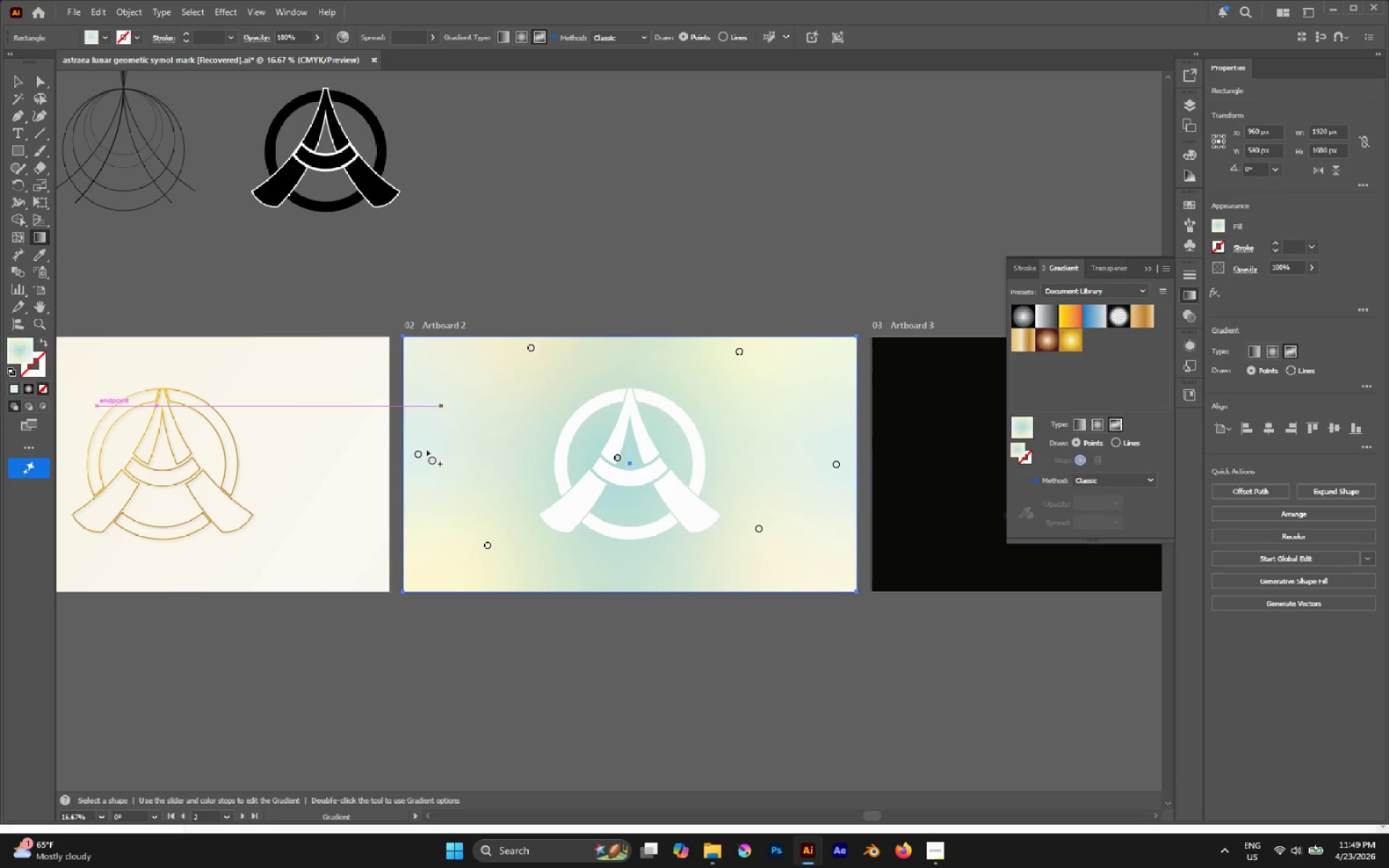 
left_click_drag(start_coordinate=[417, 447], to_coordinate=[418, 458])
 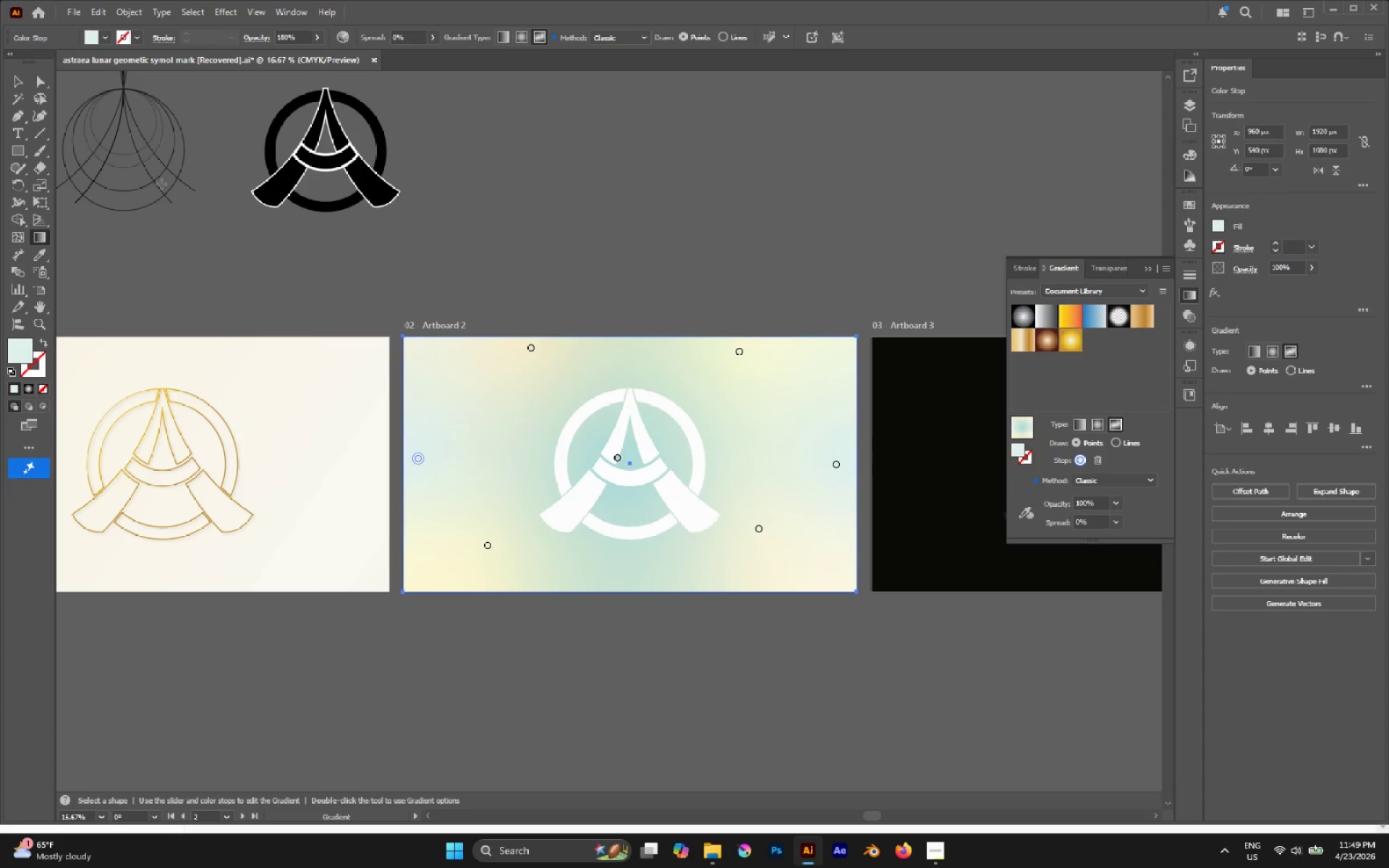 
wait(5.12)
 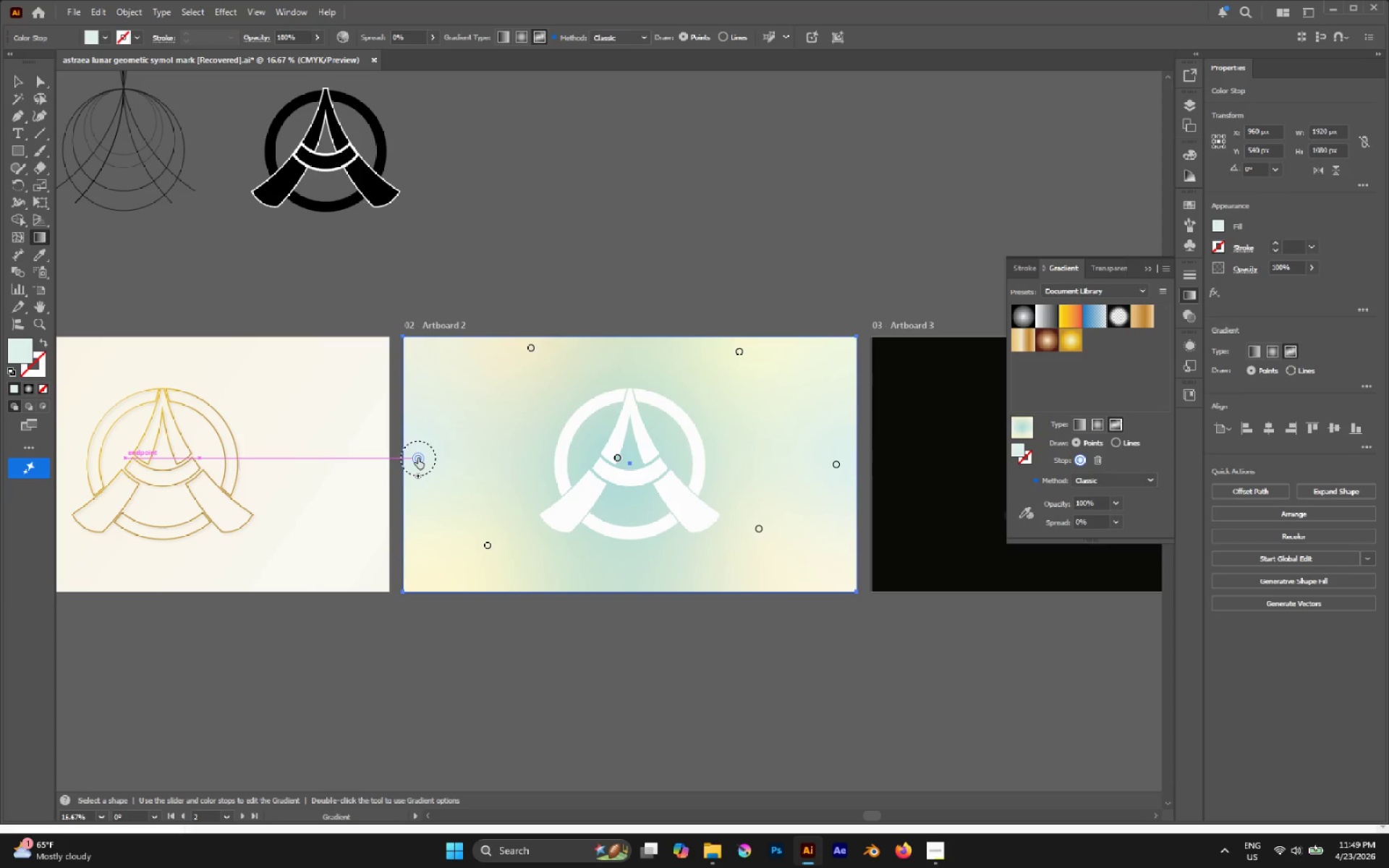 
double_click([578, 243])
 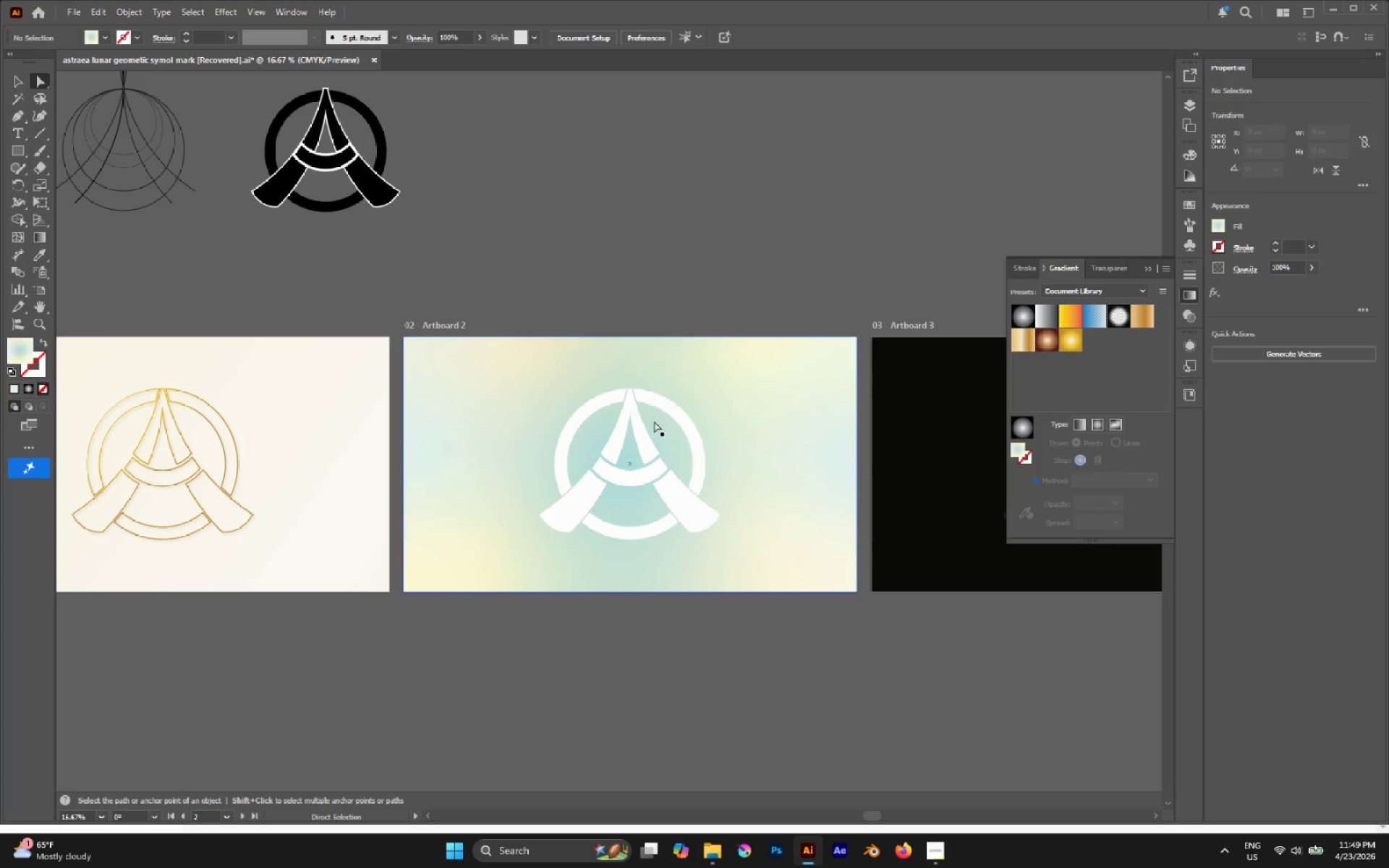 
key(V)
 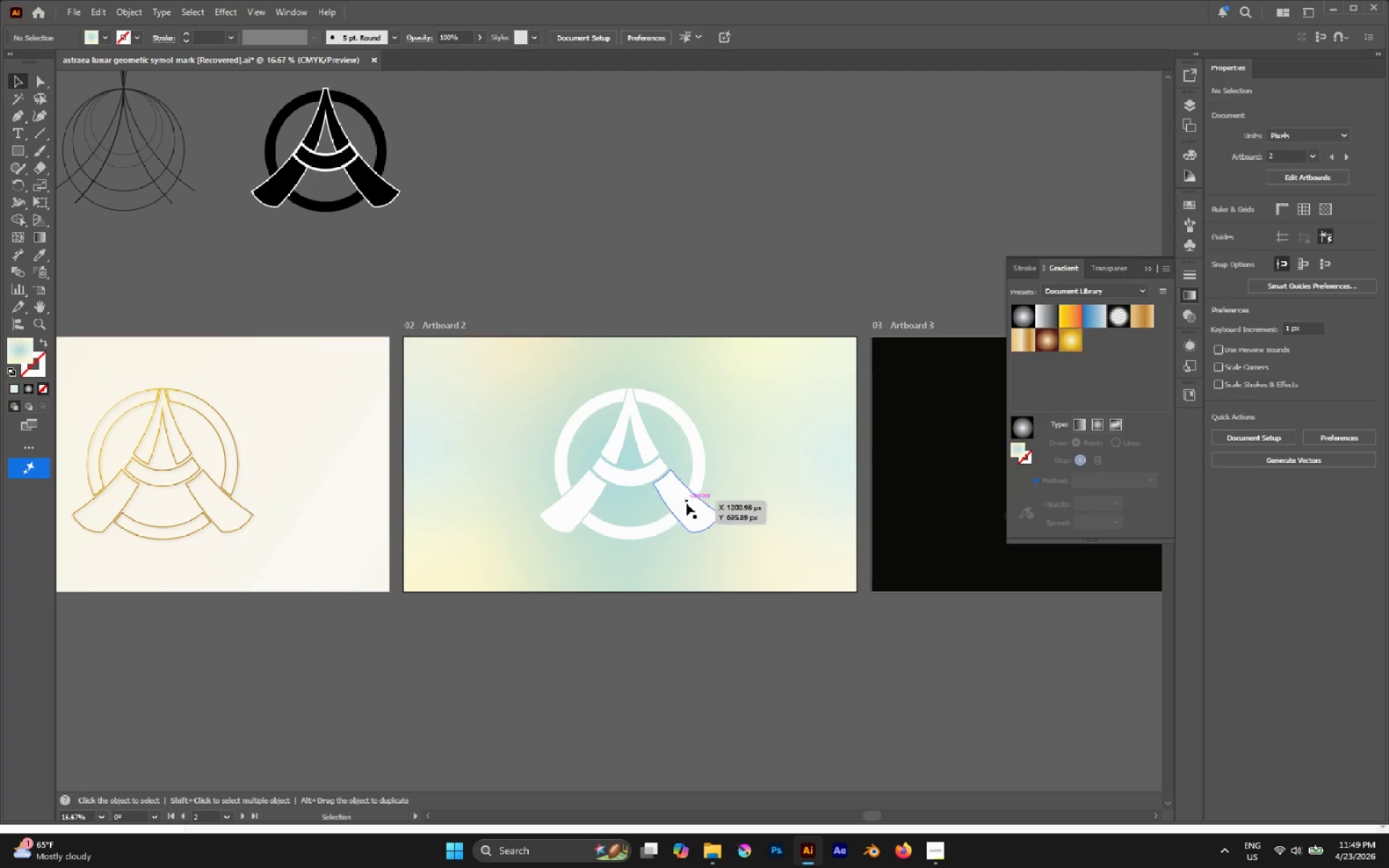 
left_click([684, 504])
 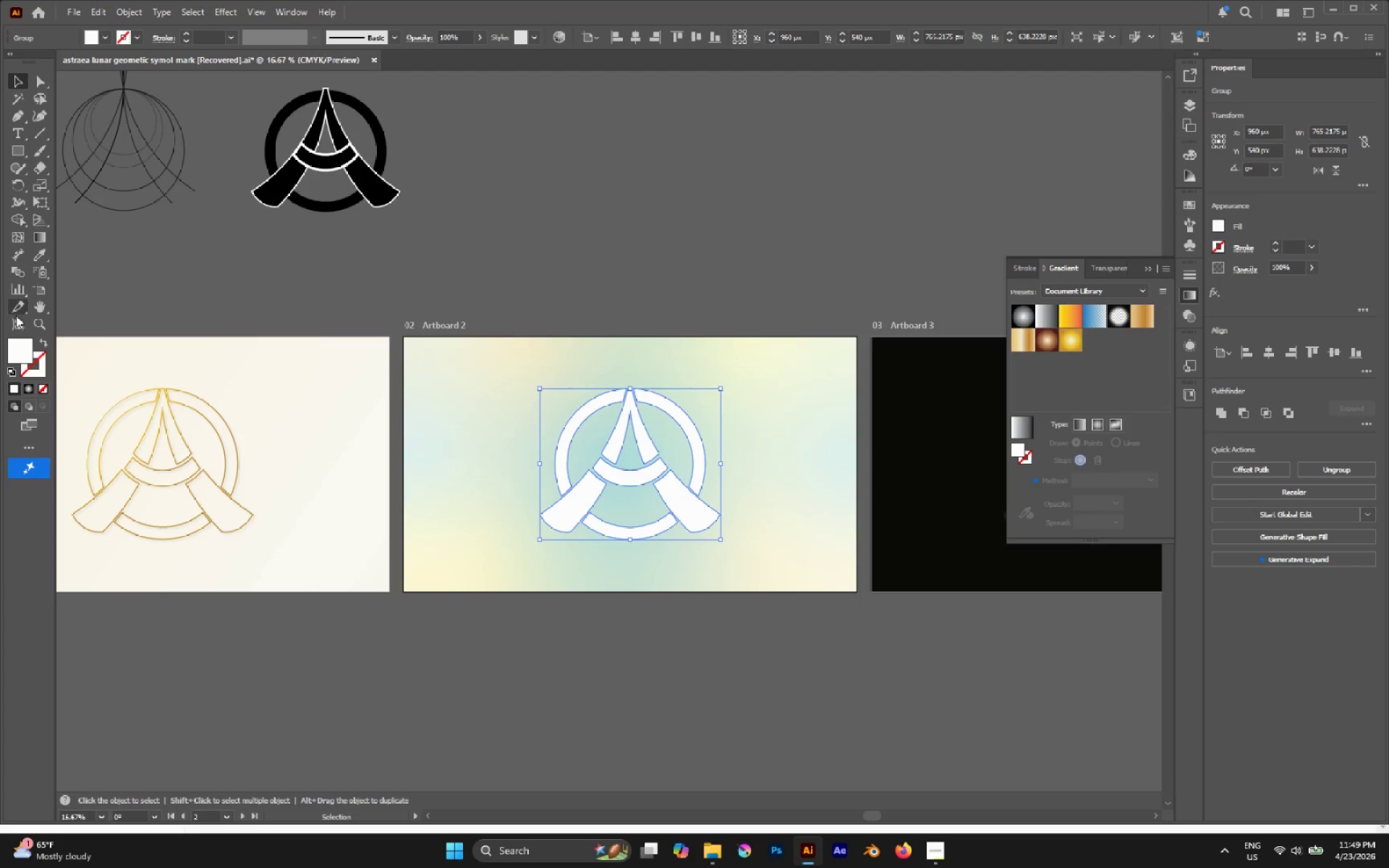 
left_click([22, 344])
 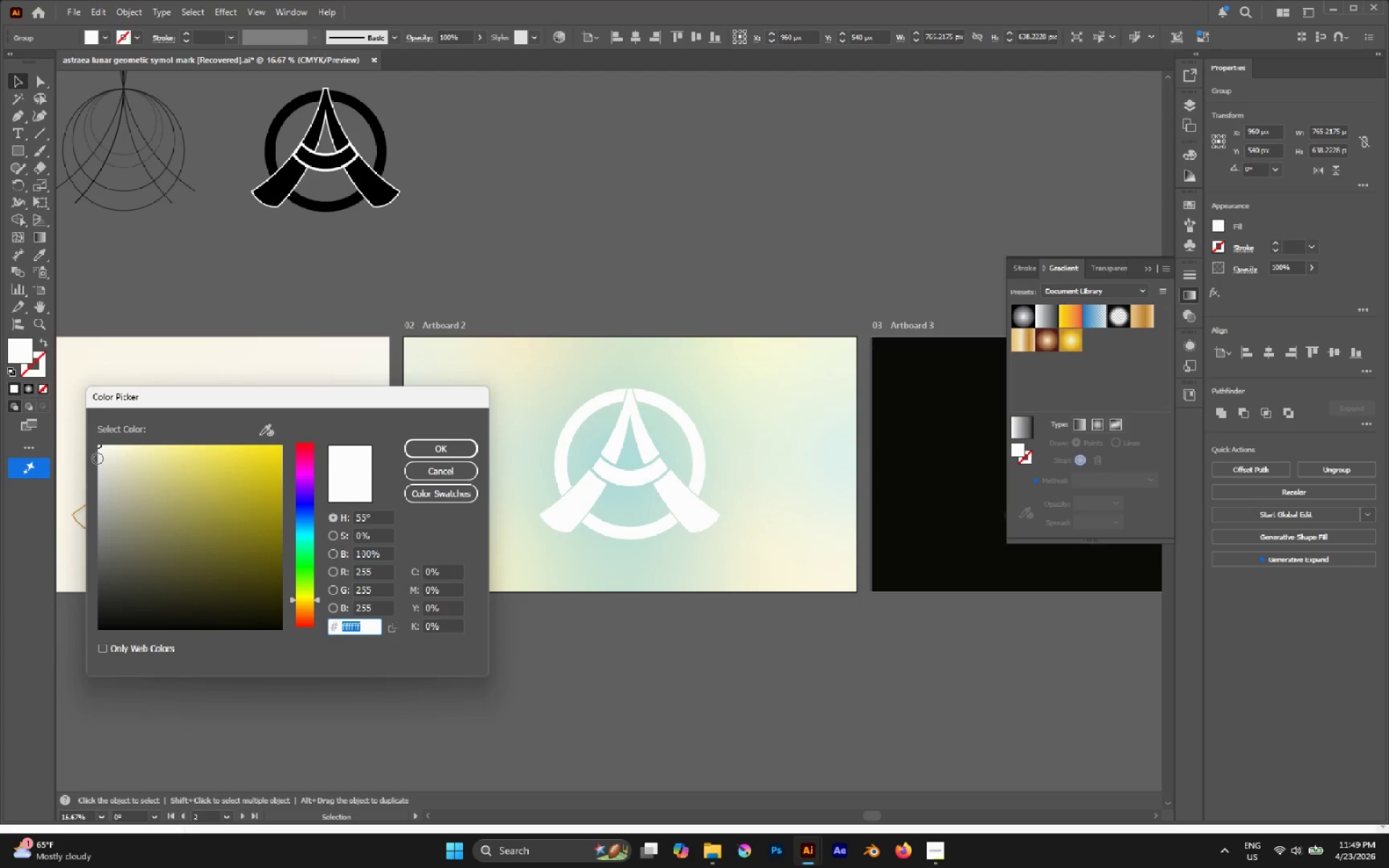 
left_click_drag(start_coordinate=[99, 458], to_coordinate=[75, 404])
 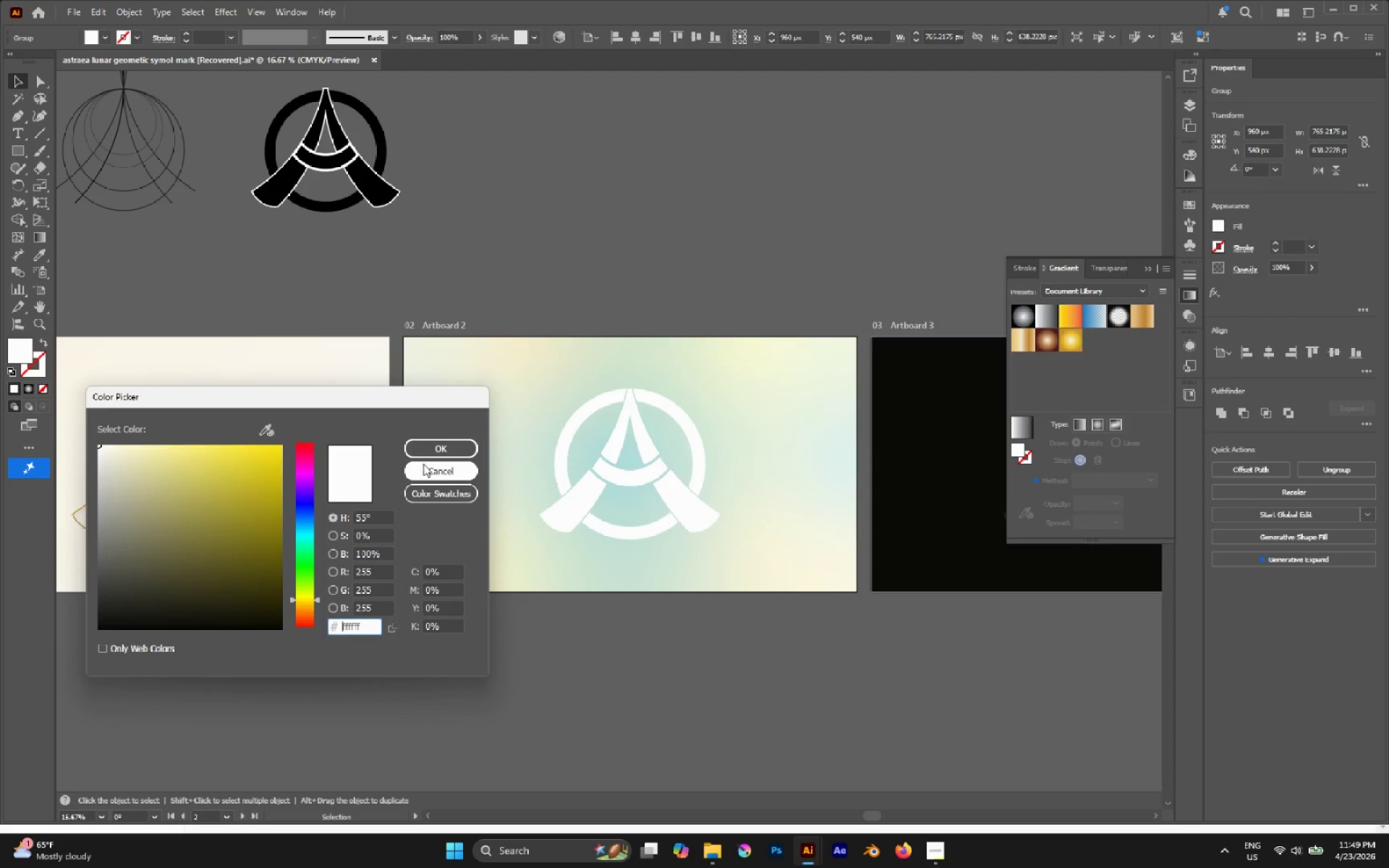 
left_click([423, 449])
 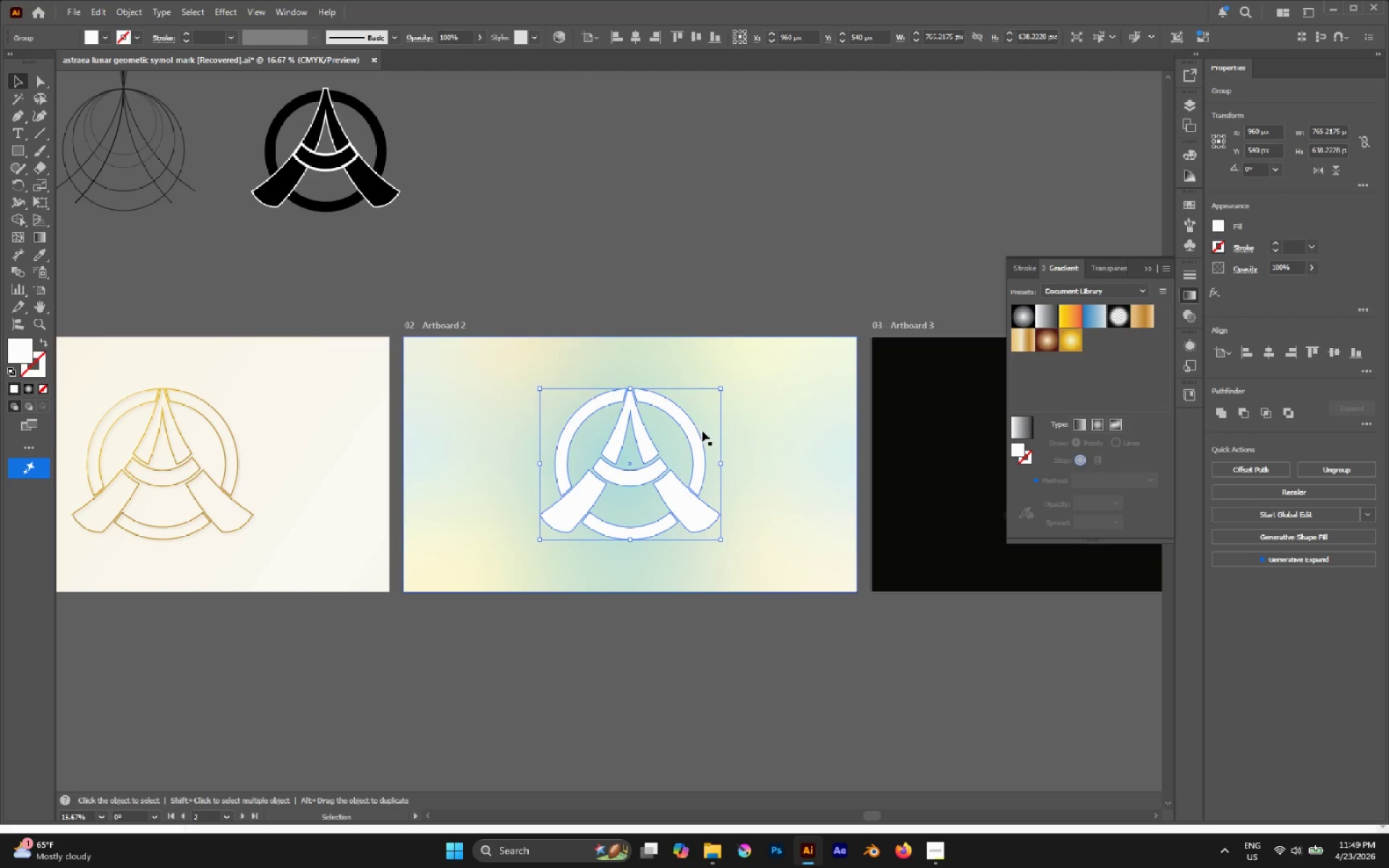 
left_click([683, 433])
 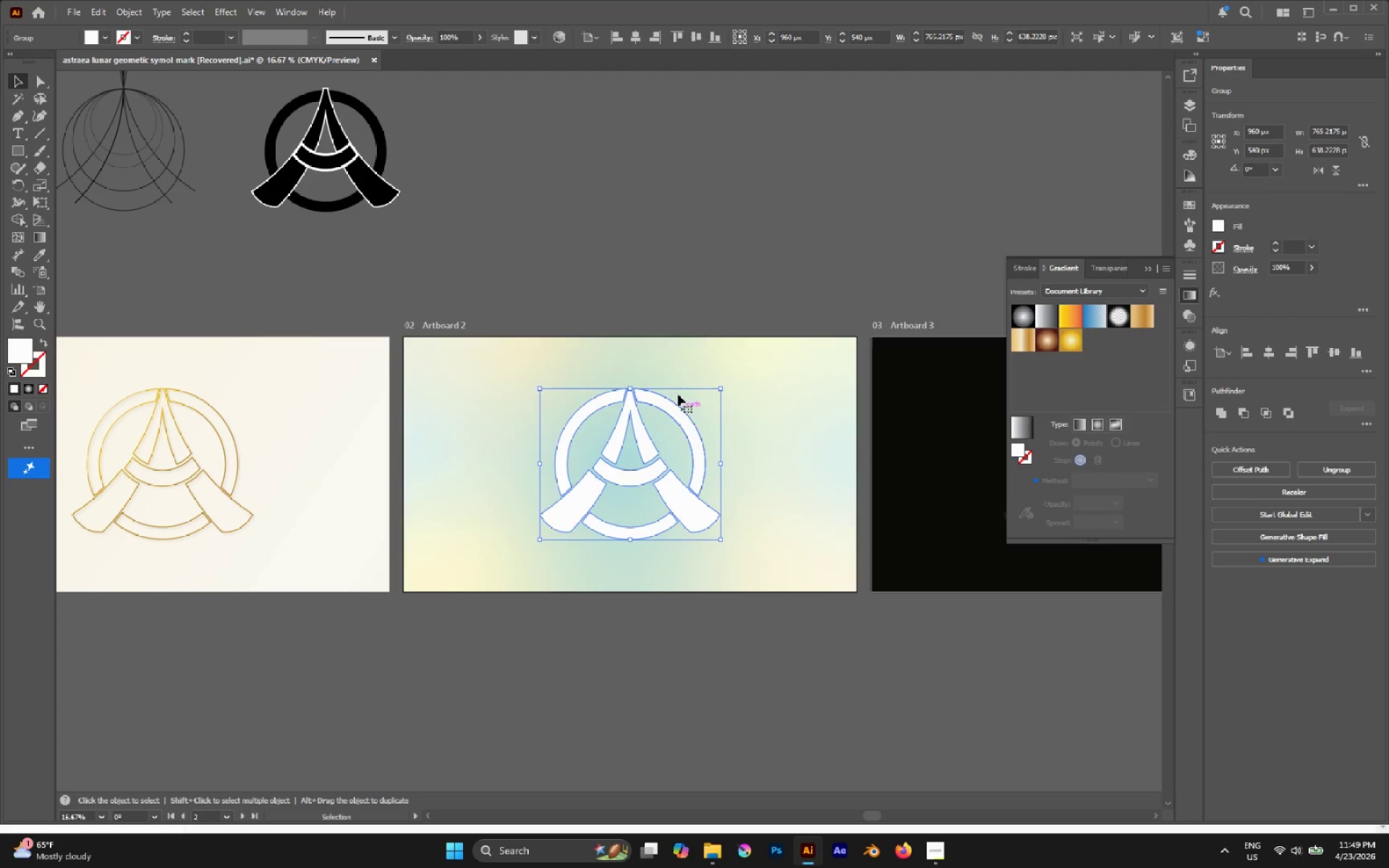 
left_click([675, 365])
 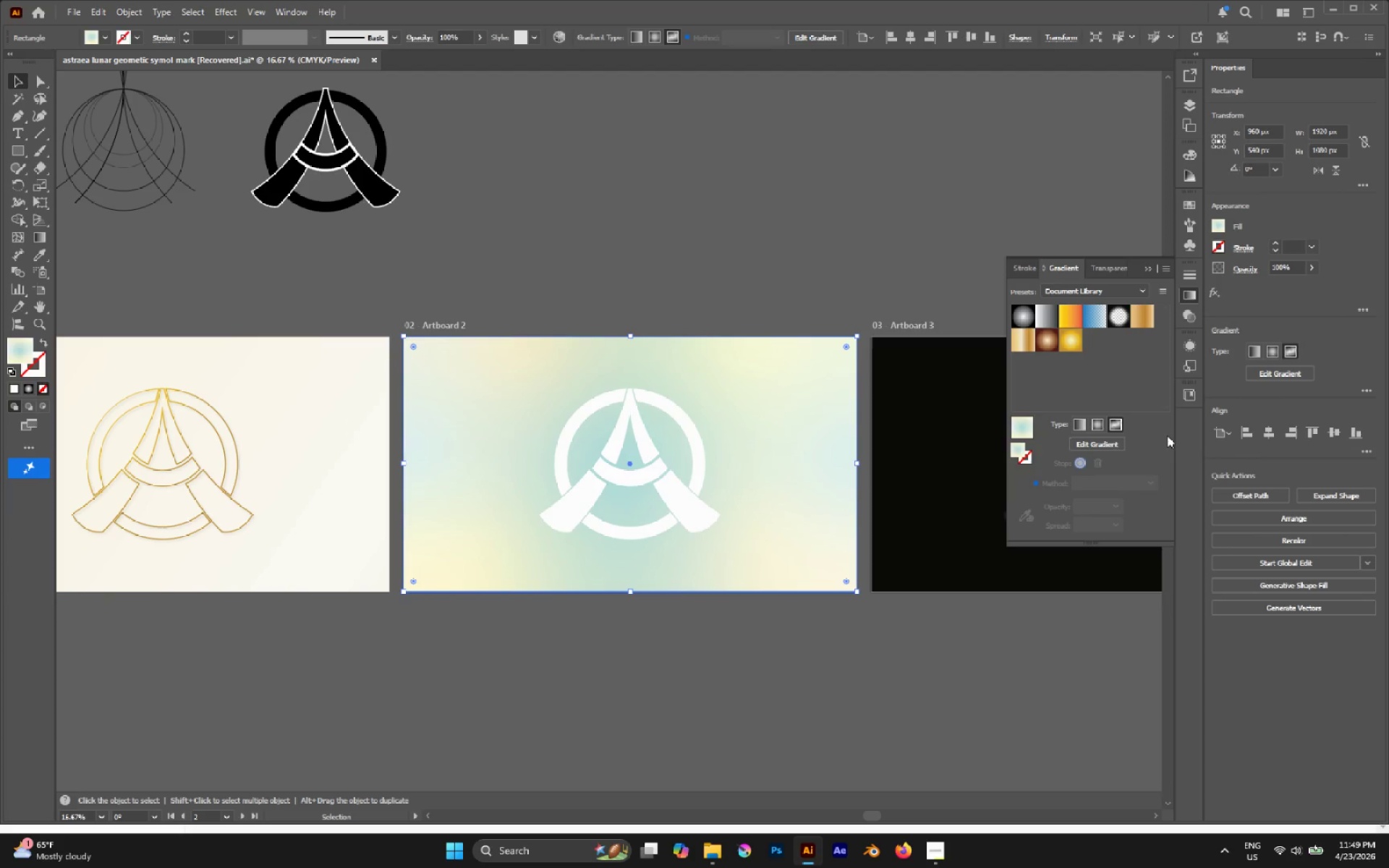 
left_click([1109, 437])
 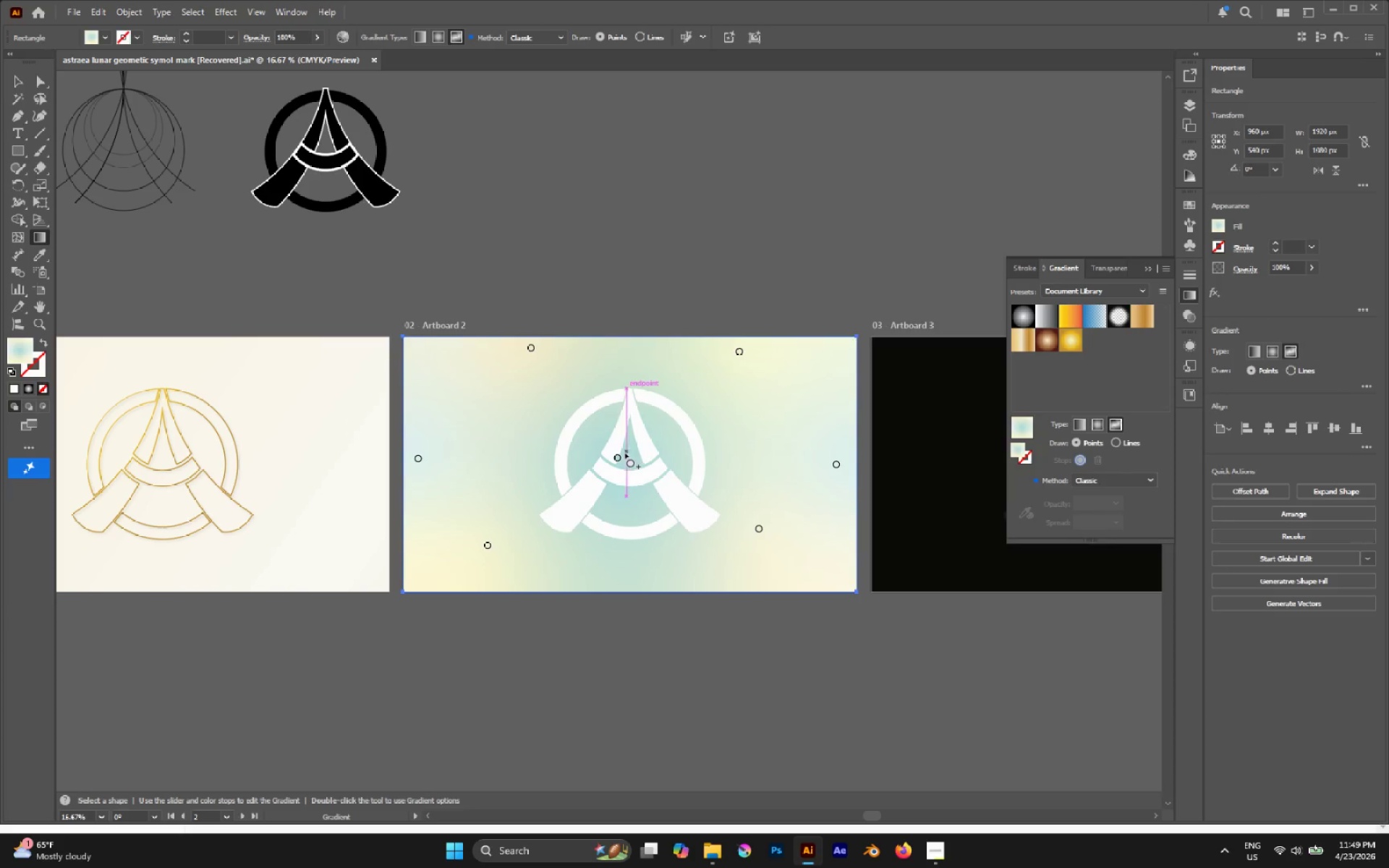 
left_click_drag(start_coordinate=[619, 454], to_coordinate=[630, 458])
 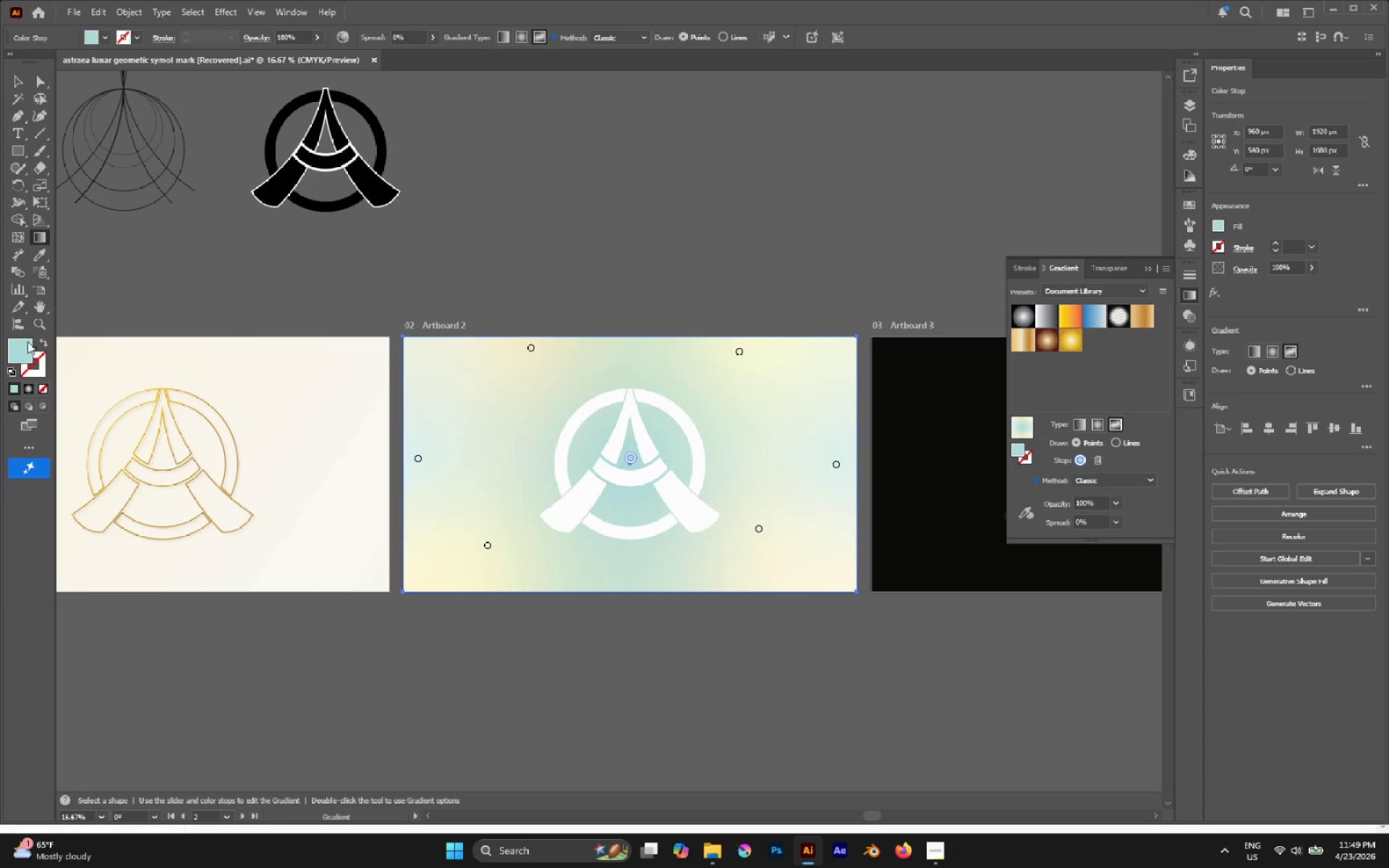 
double_click([27, 341])
 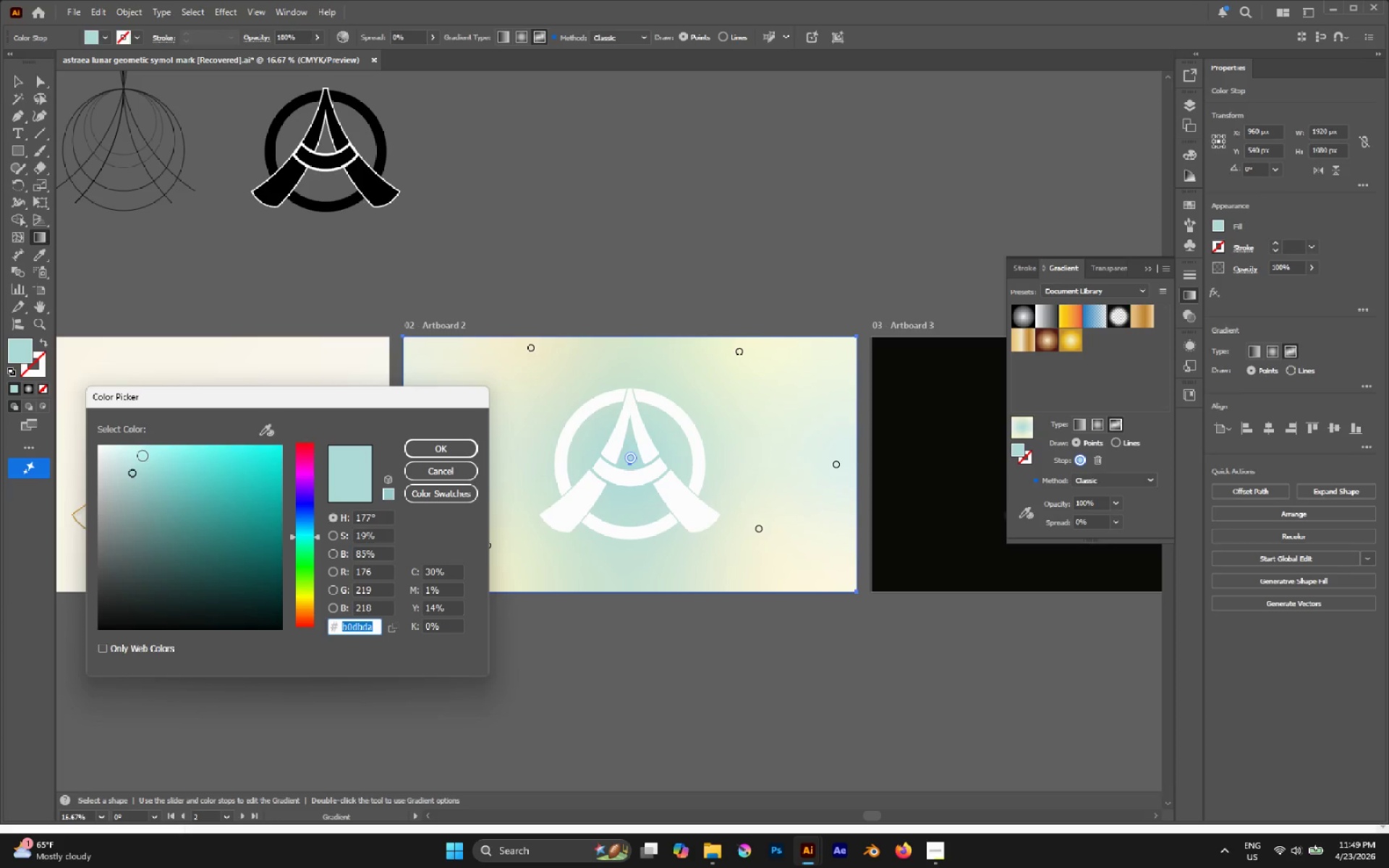 
left_click_drag(start_coordinate=[141, 466], to_coordinate=[149, 467])
 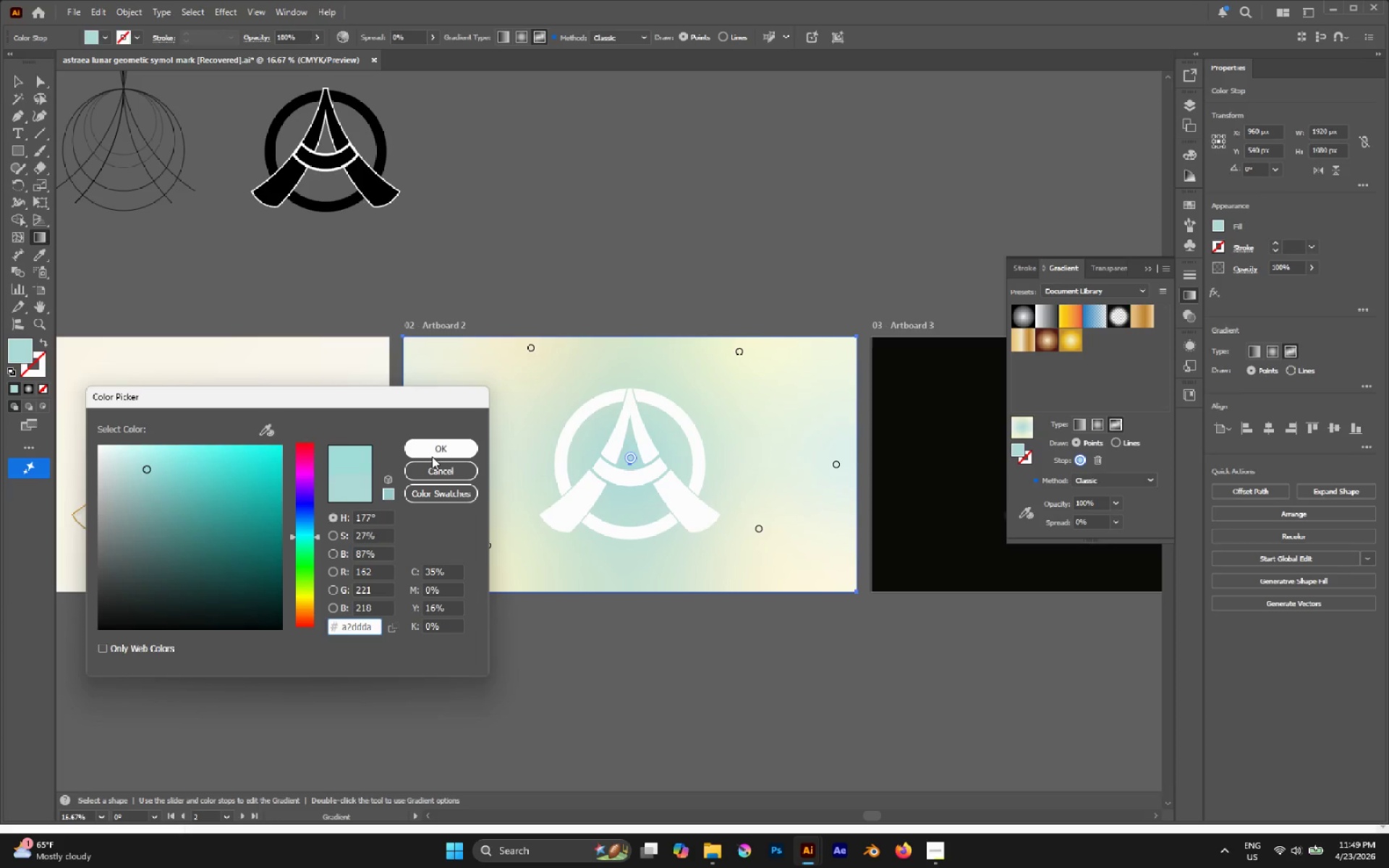 
left_click([433, 443])
 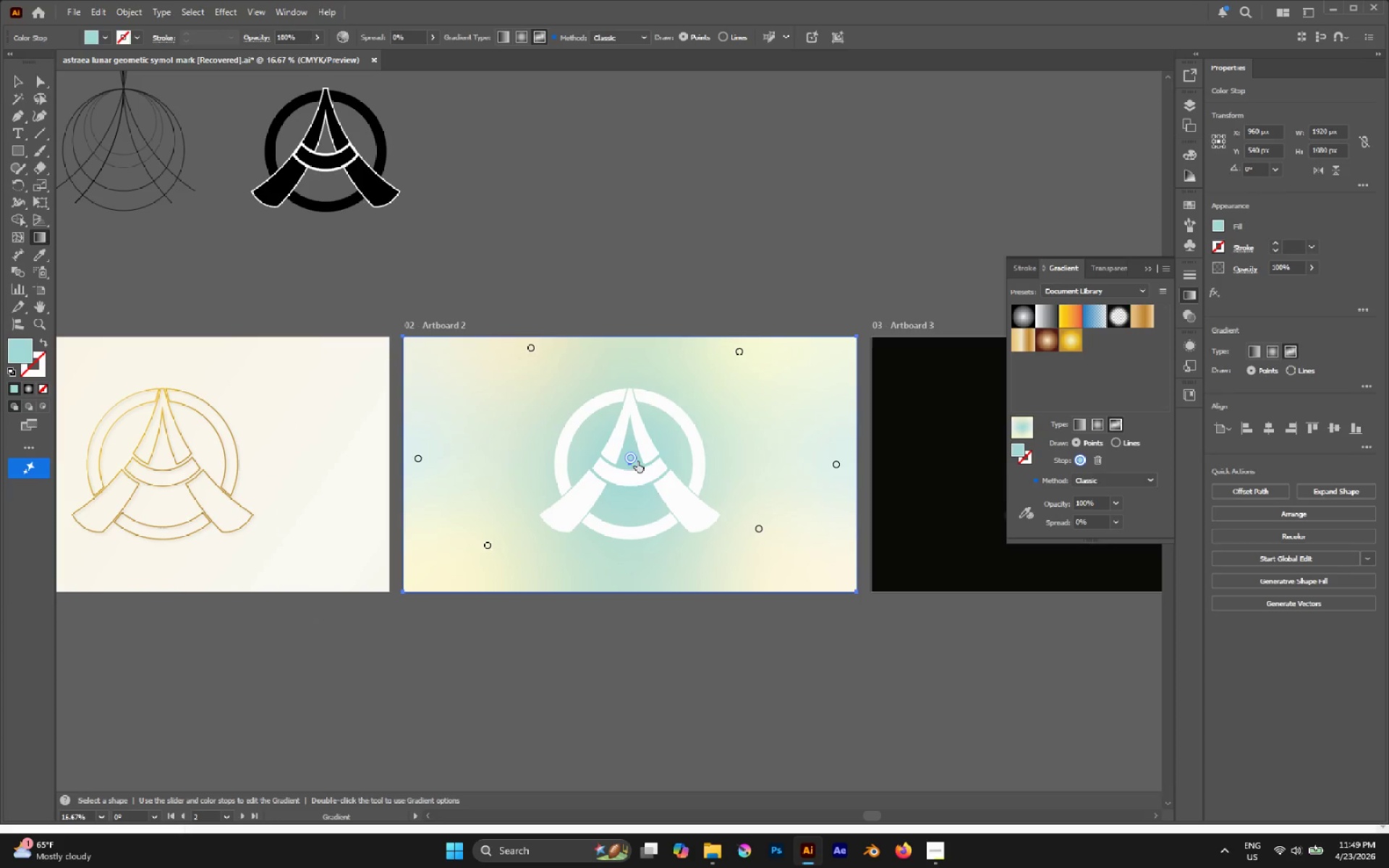 
left_click_drag(start_coordinate=[628, 472], to_coordinate=[624, 461])
 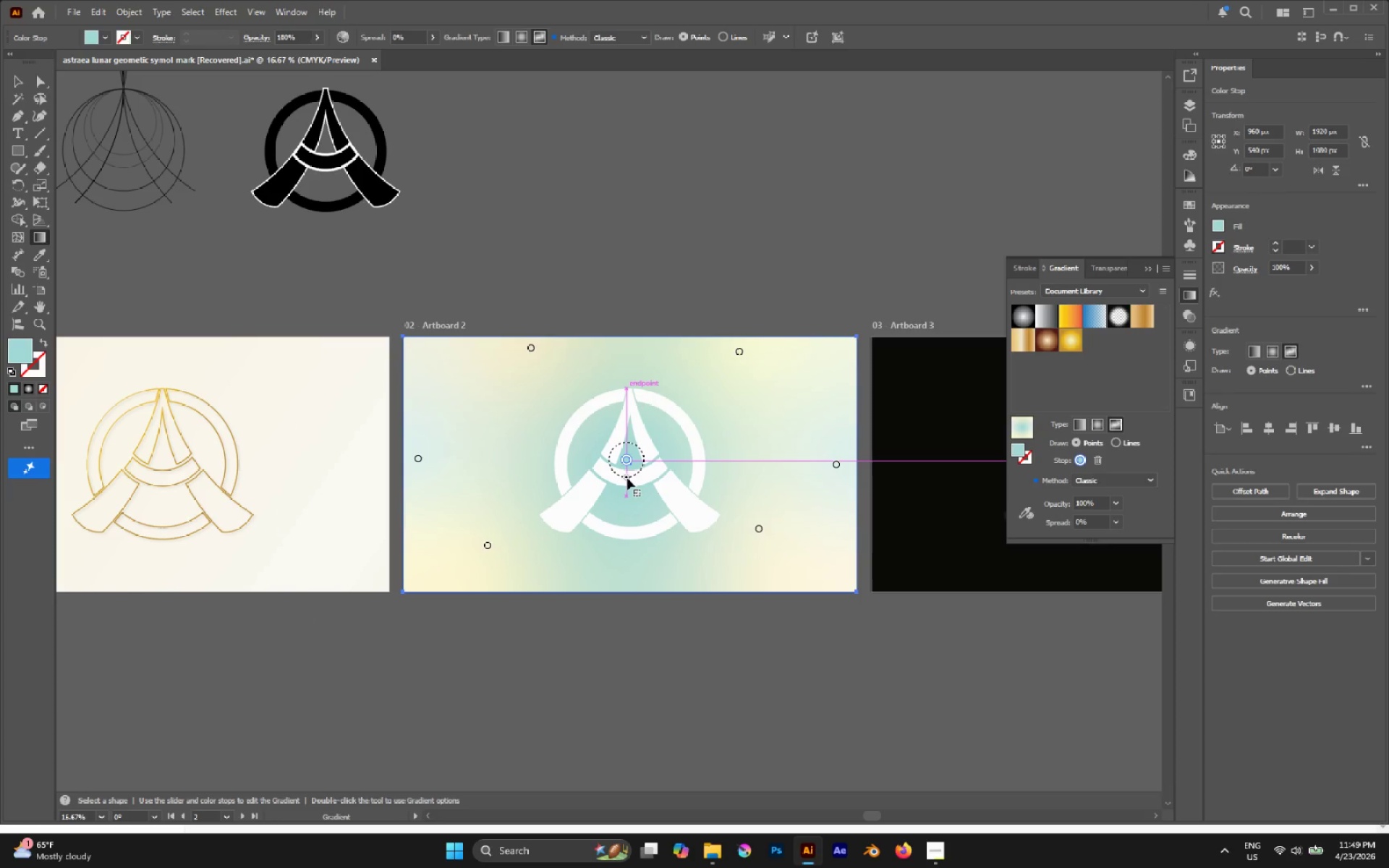 
left_click_drag(start_coordinate=[627, 478], to_coordinate=[632, 494])
 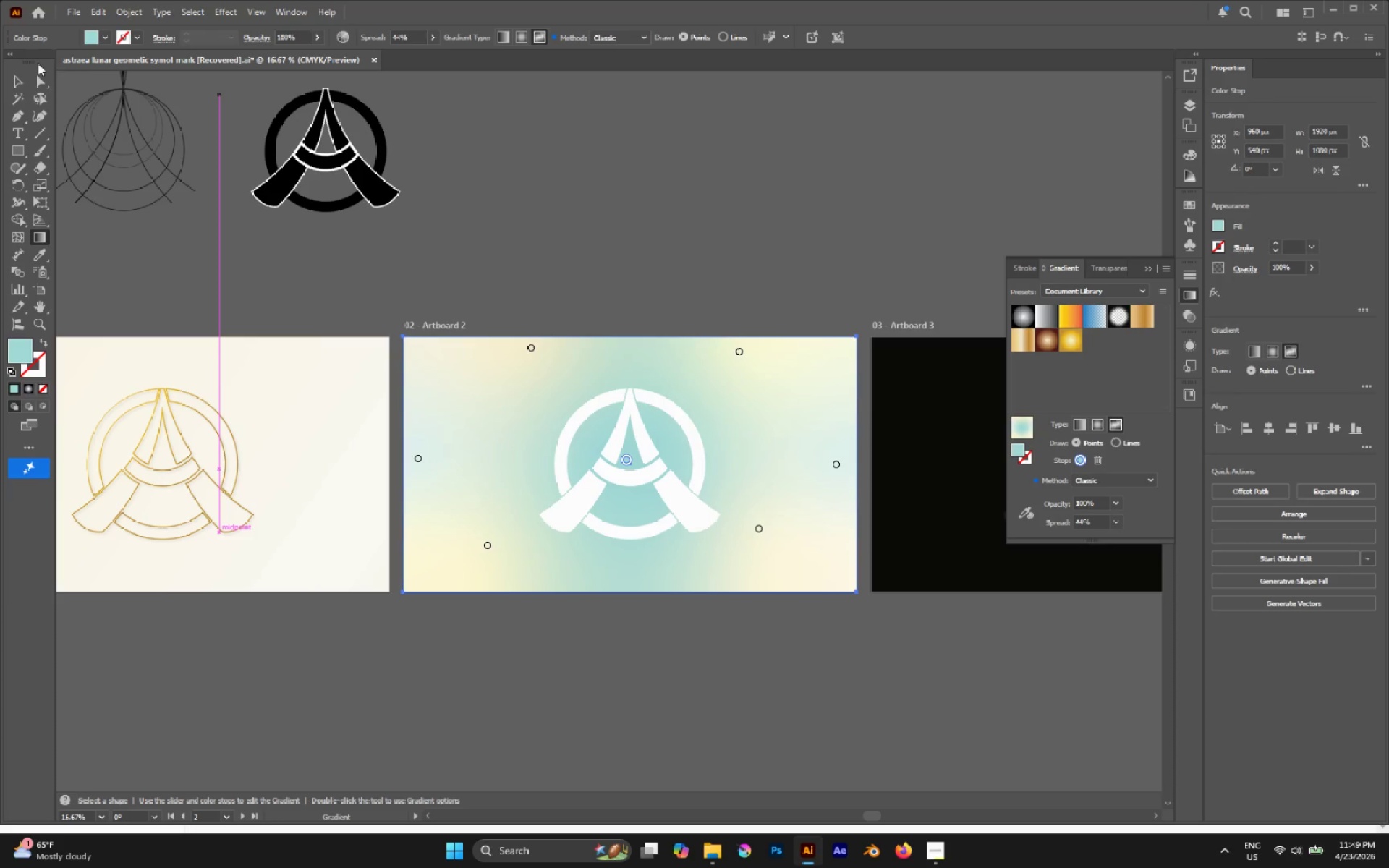 
left_click([38, 84])
 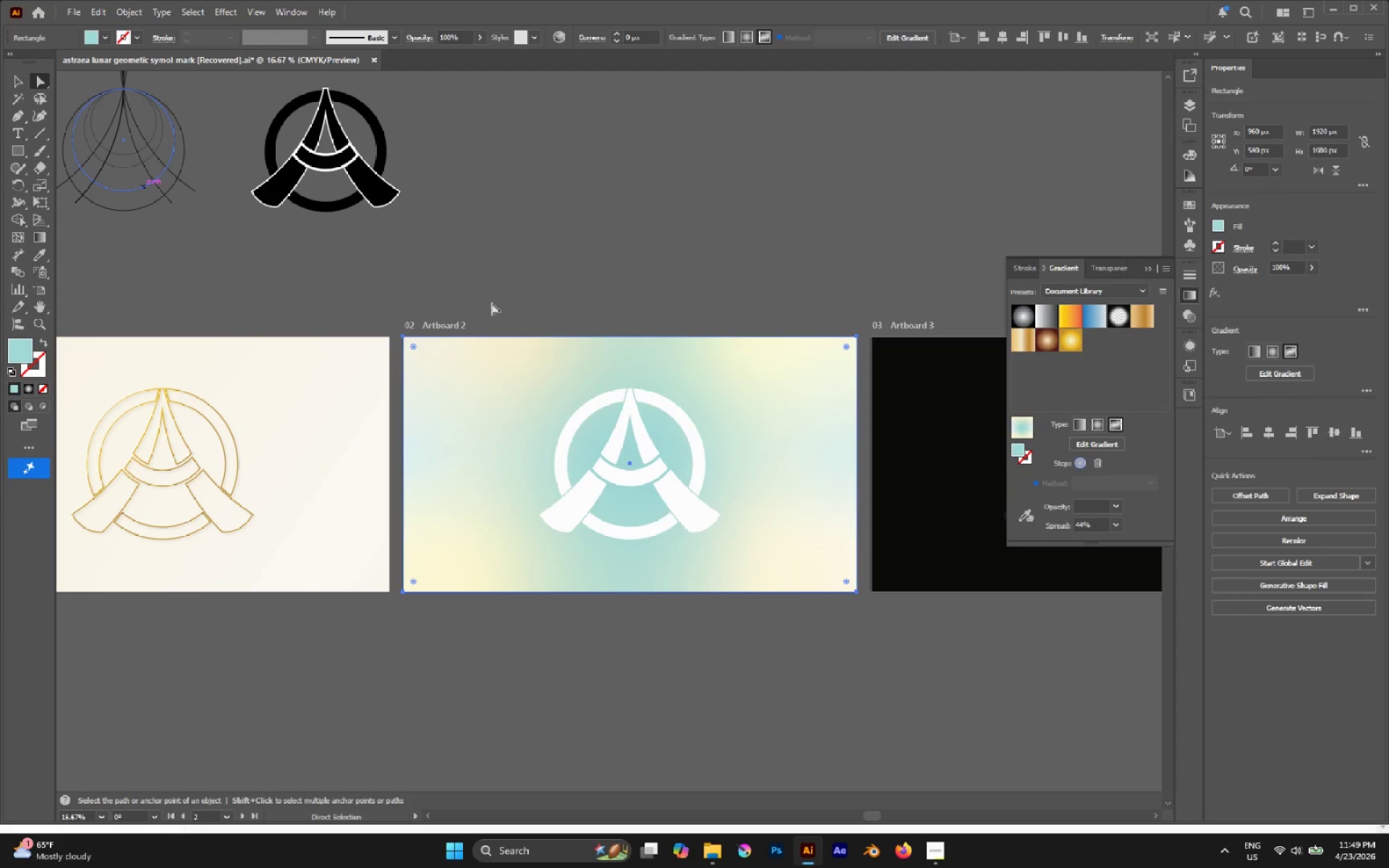 
left_click([589, 268])
 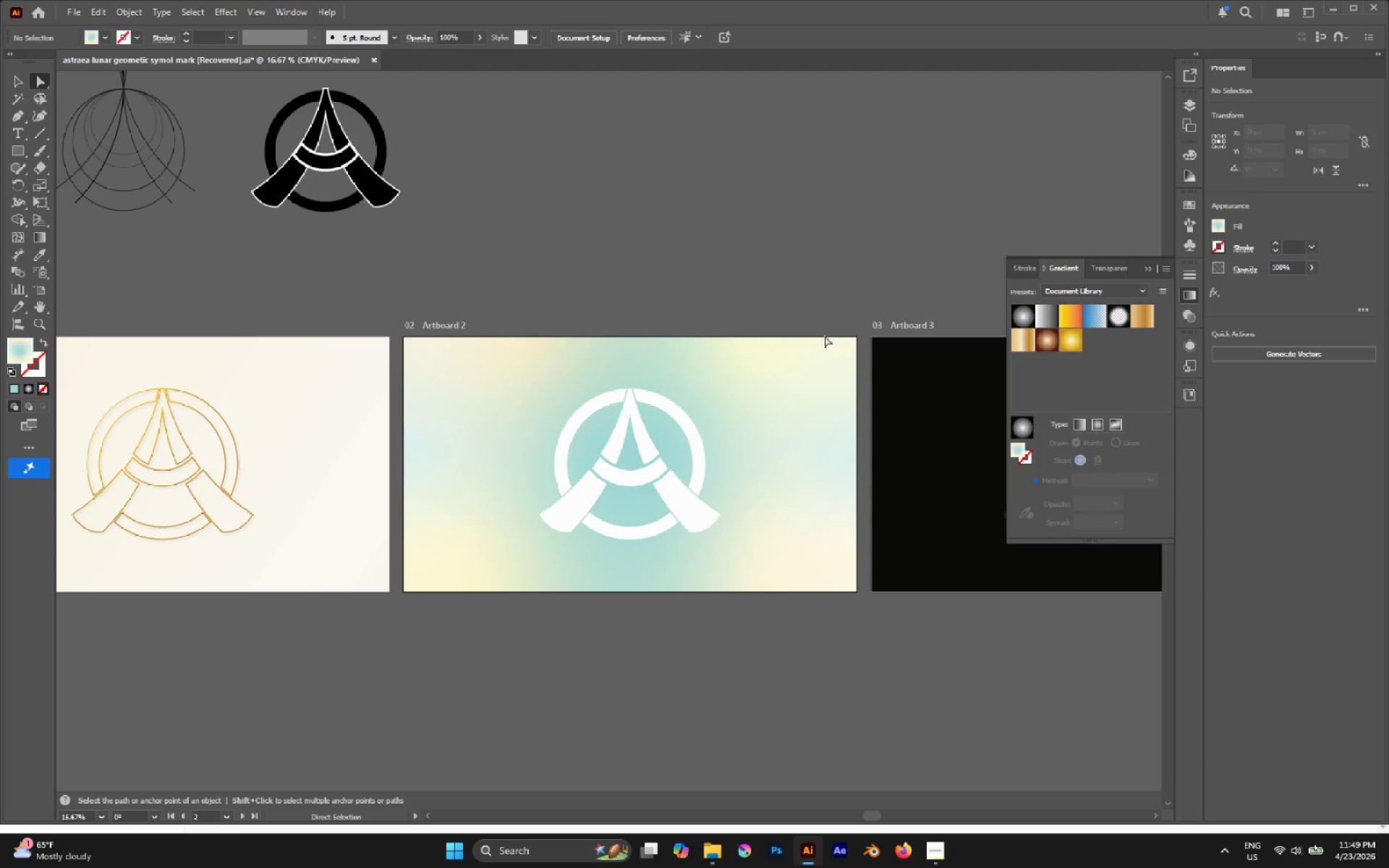 
left_click([791, 427])
 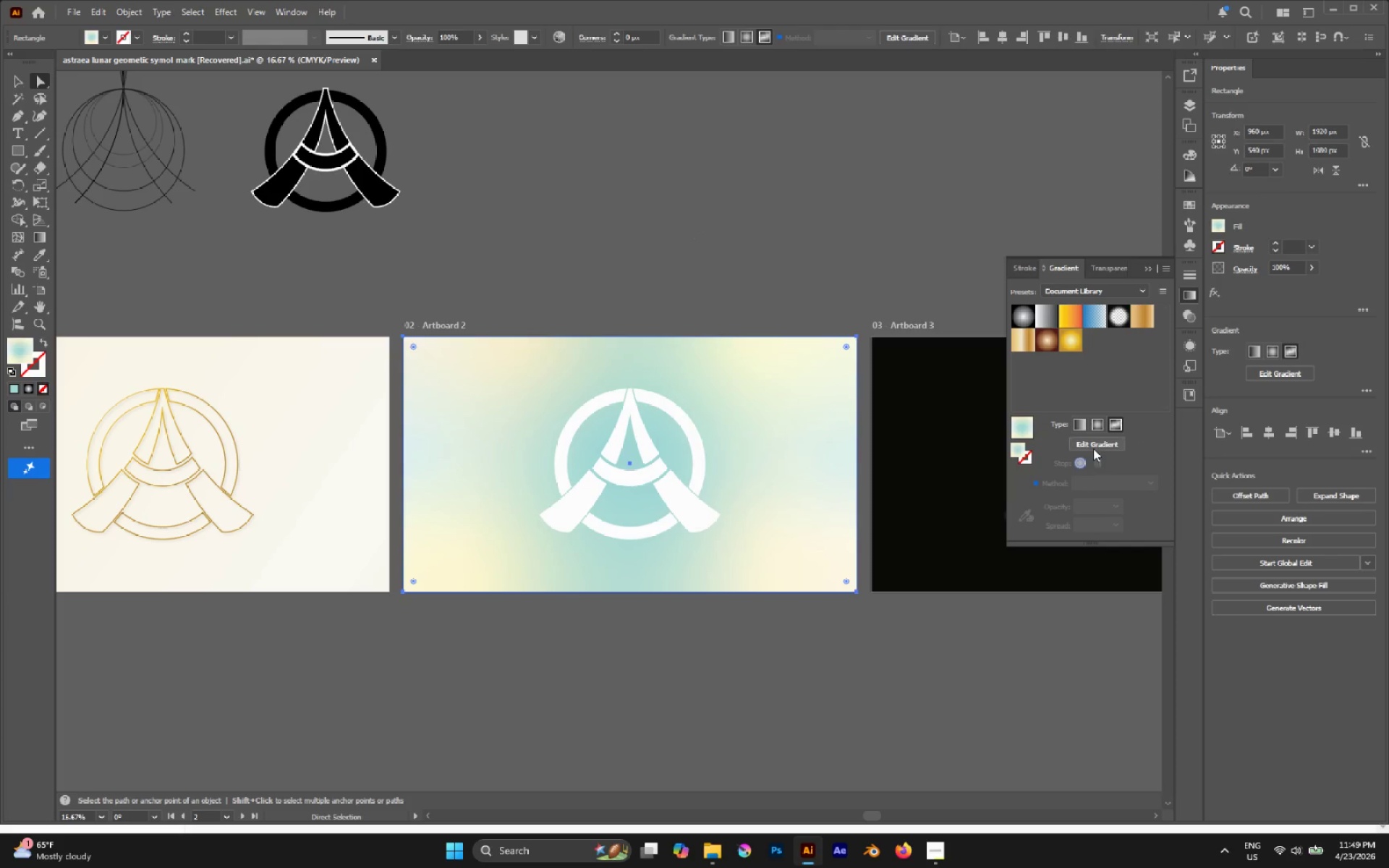 
left_click([1093, 448])
 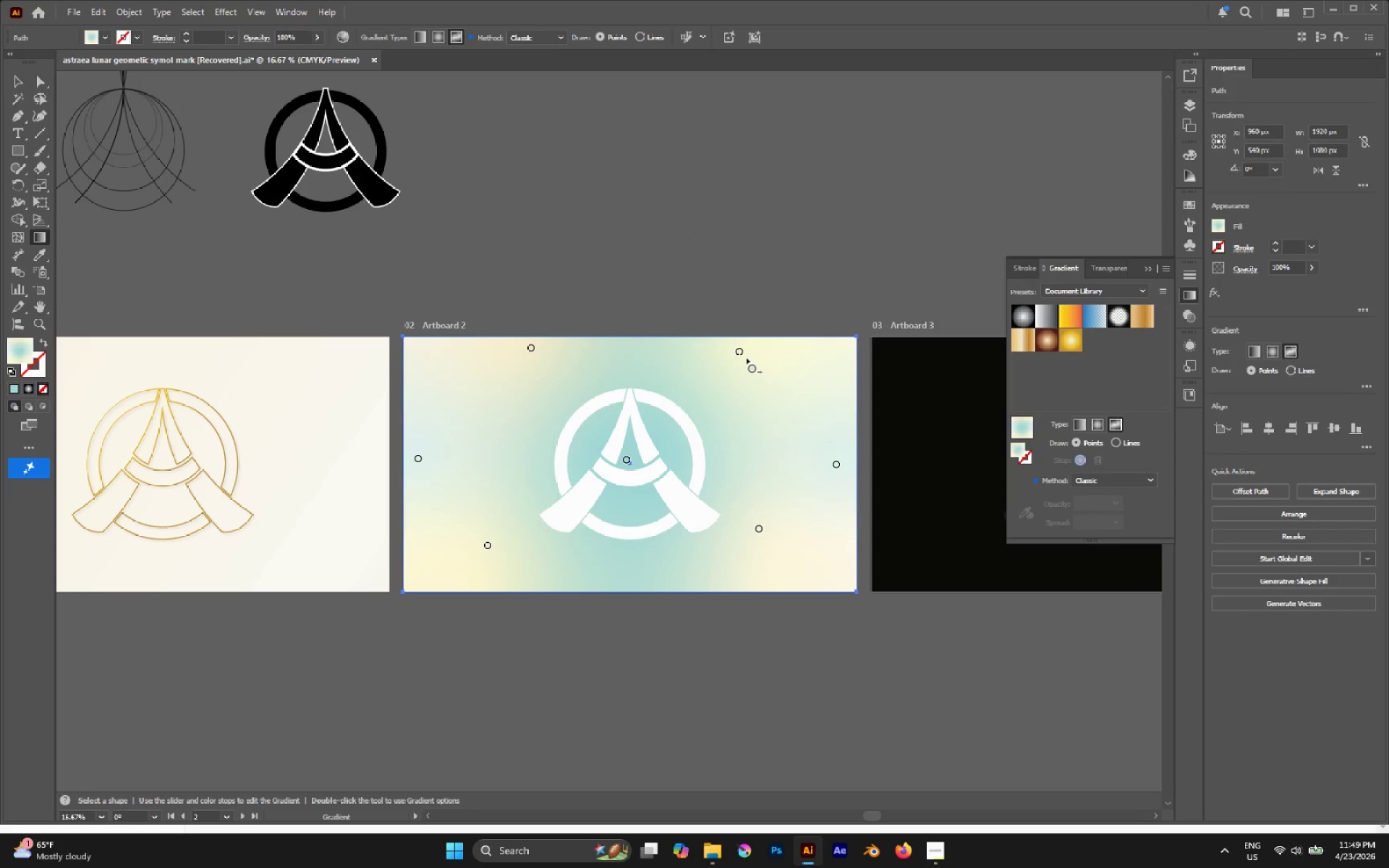 
left_click_drag(start_coordinate=[741, 353], to_coordinate=[762, 366])
 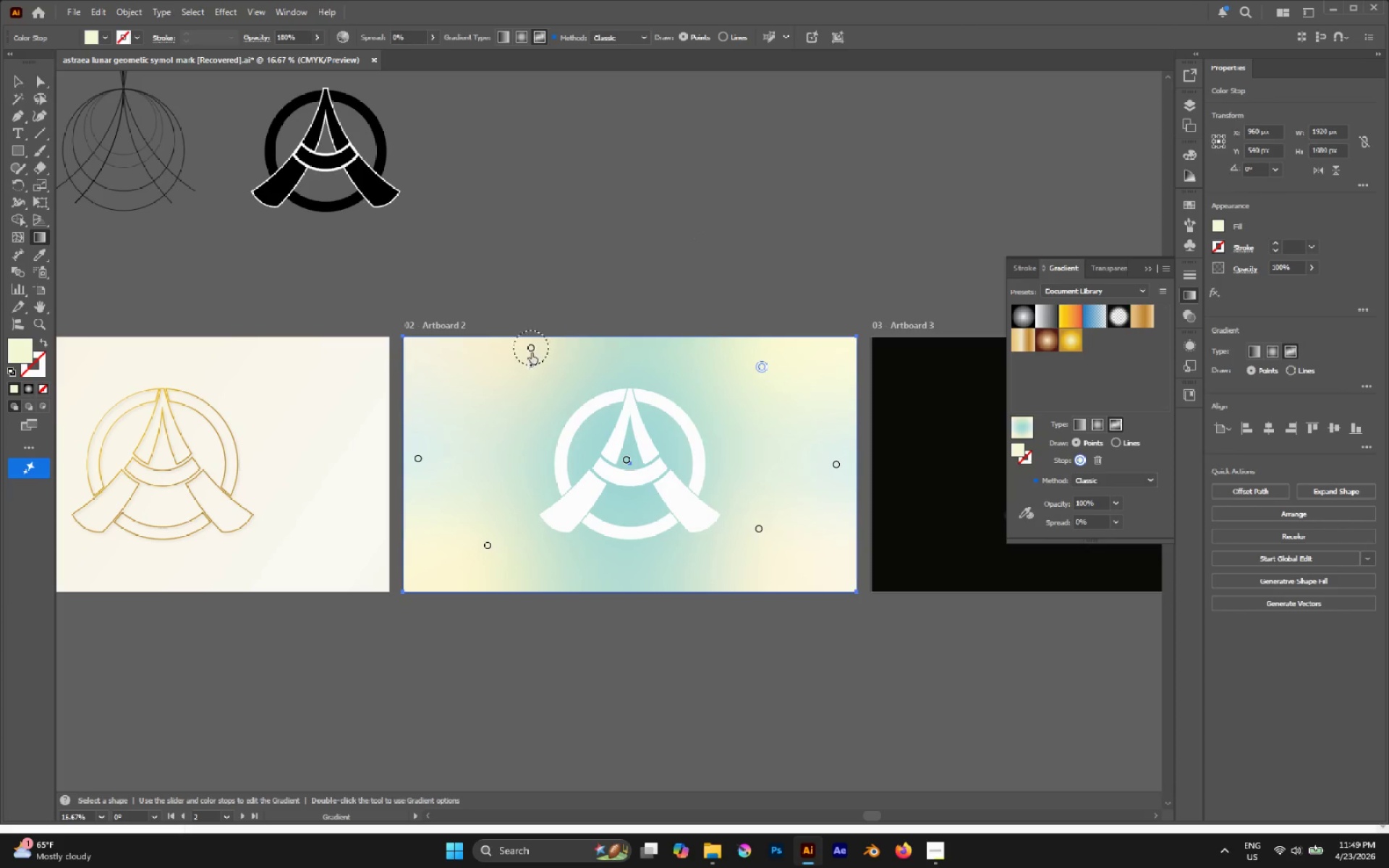 
left_click_drag(start_coordinate=[531, 349], to_coordinate=[506, 350])
 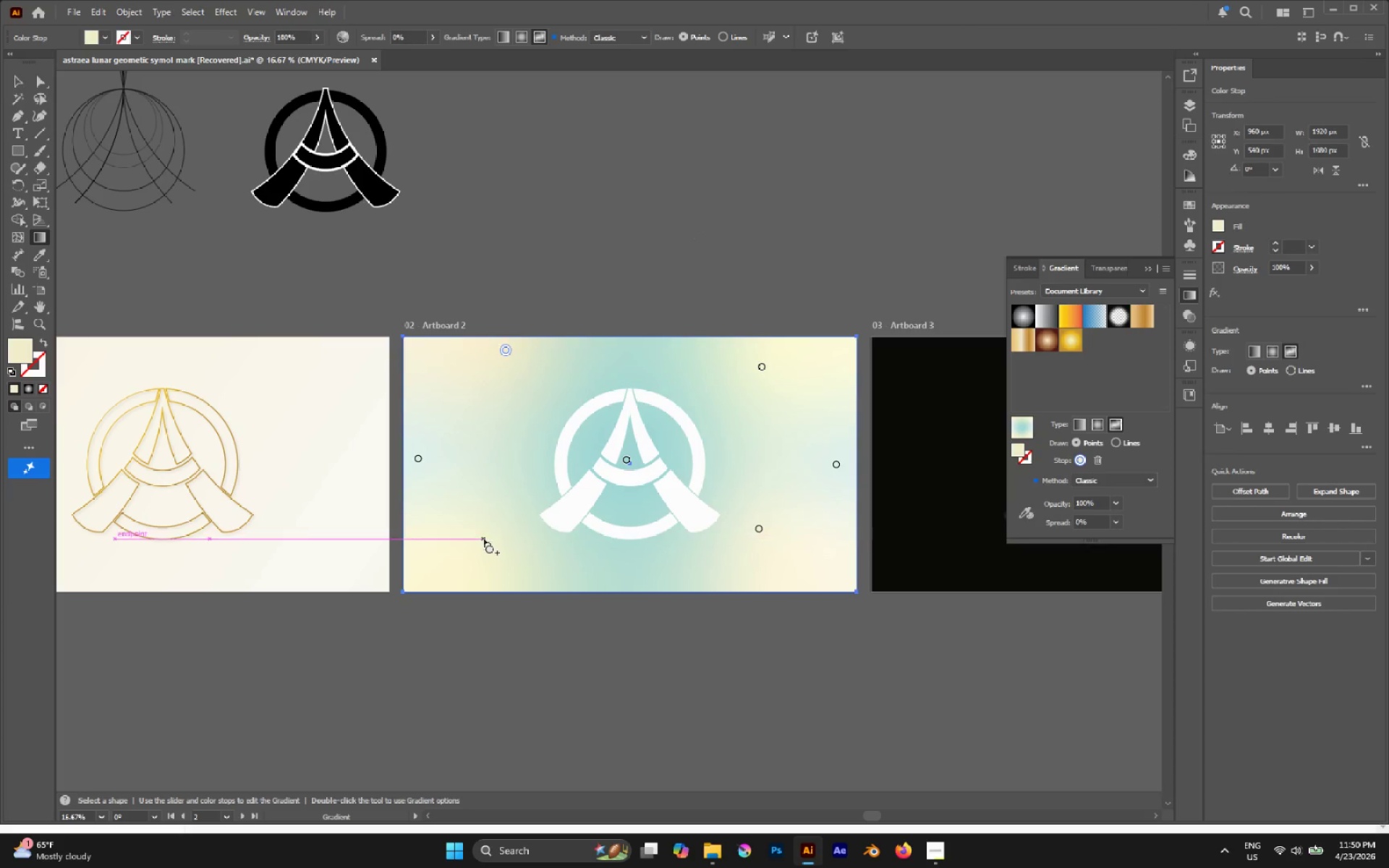 
left_click_drag(start_coordinate=[483, 543], to_coordinate=[471, 561])
 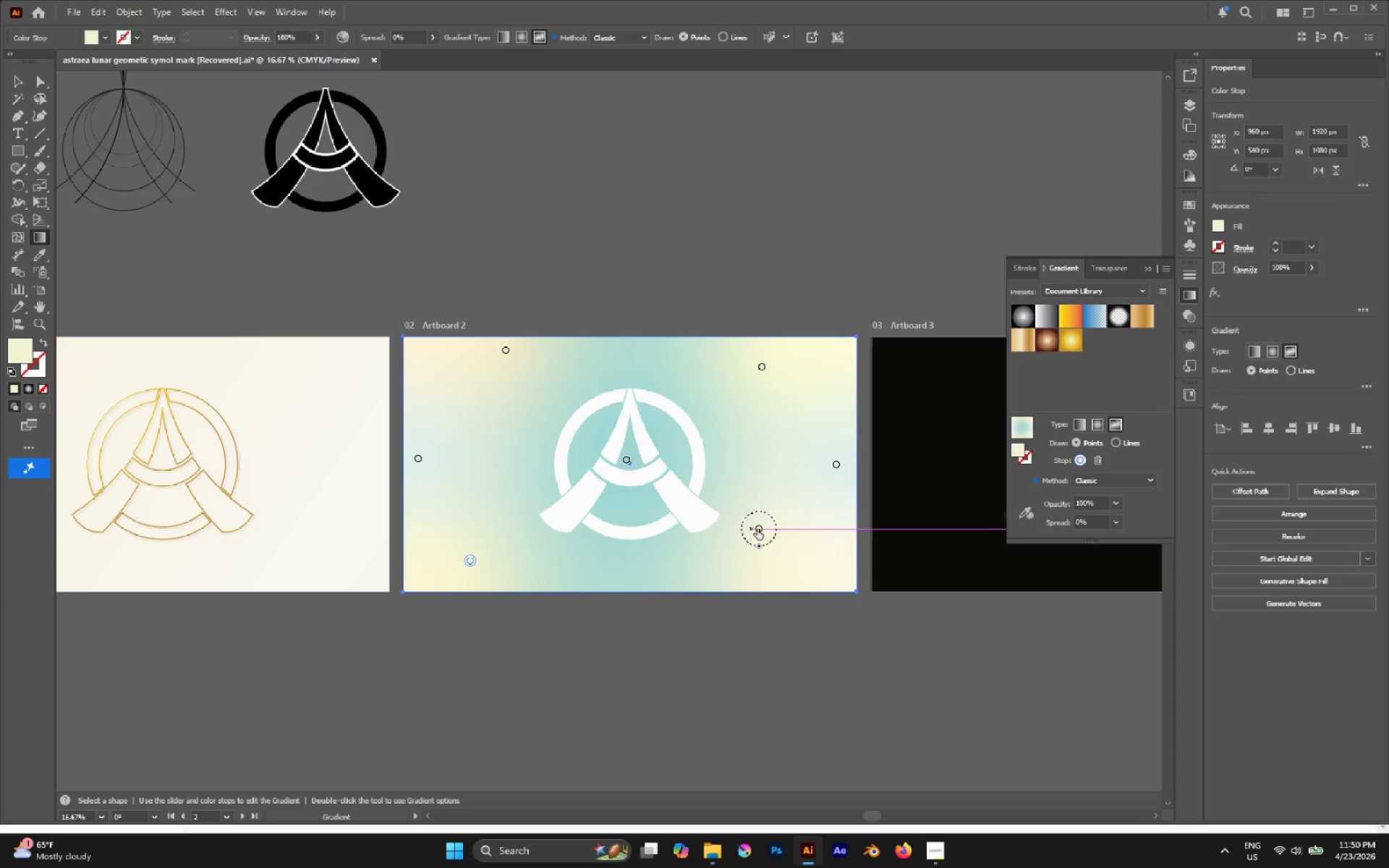 
left_click_drag(start_coordinate=[760, 529], to_coordinate=[765, 551])
 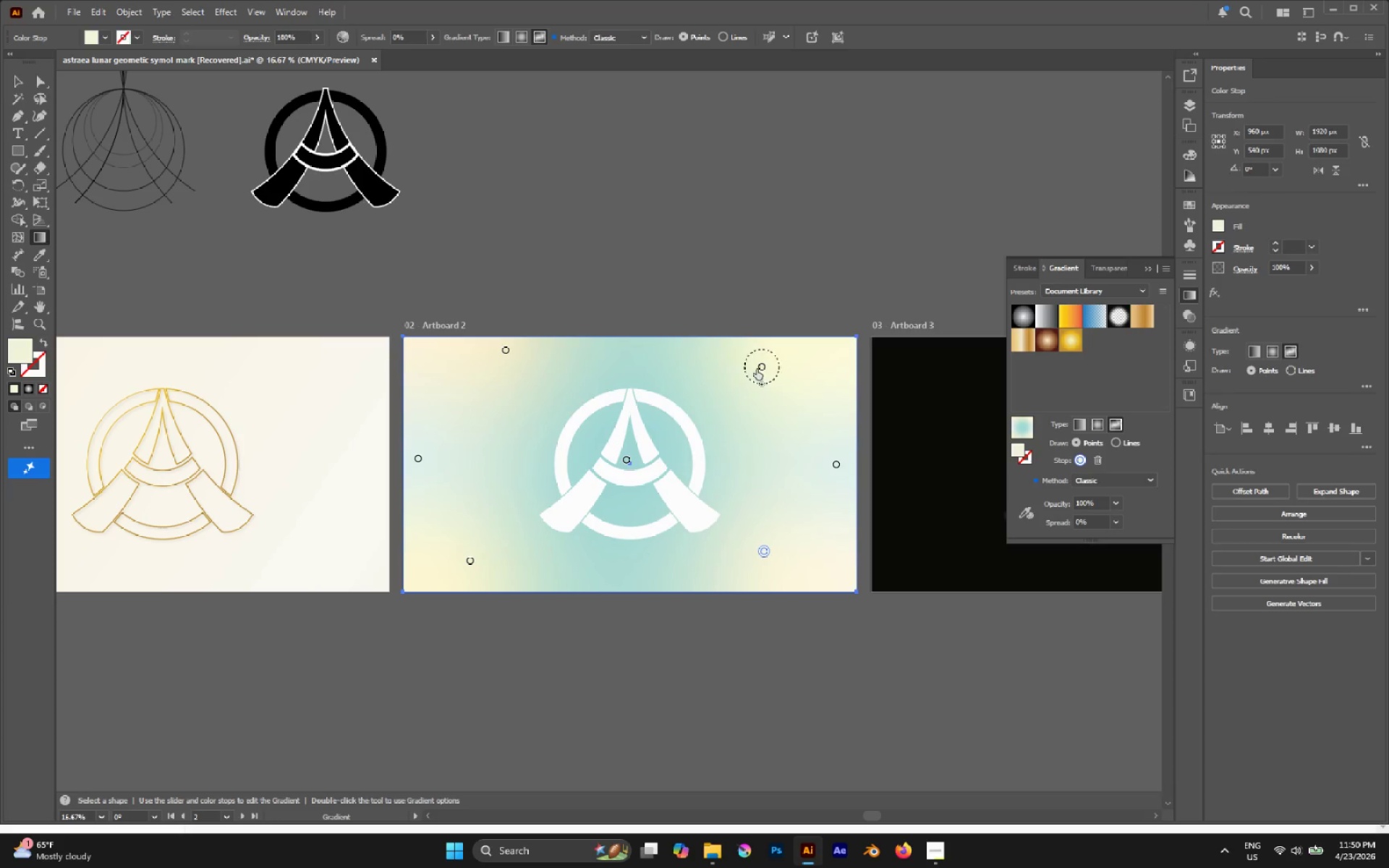 
left_click_drag(start_coordinate=[757, 365], to_coordinate=[772, 370])
 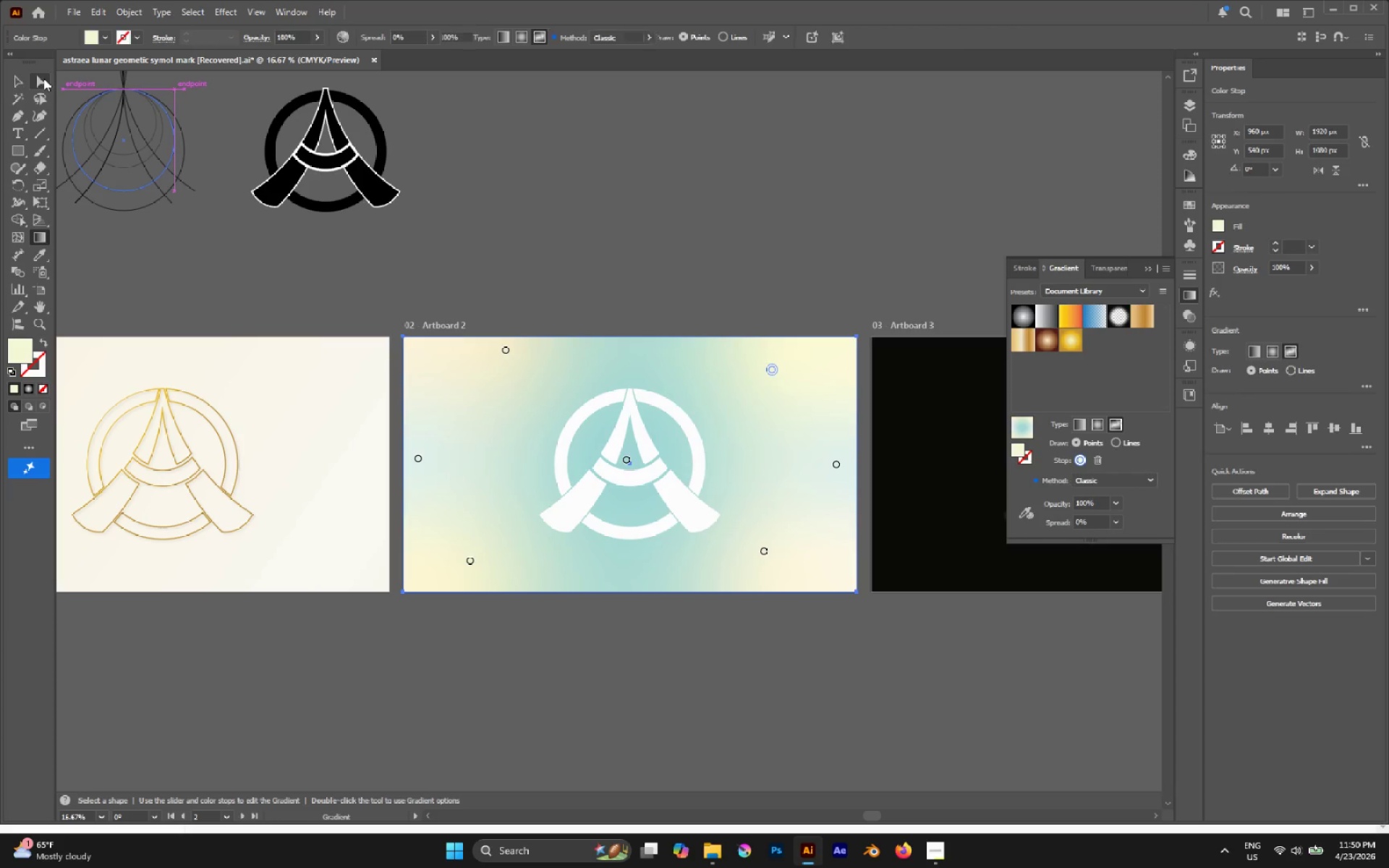 
double_click([602, 289])
 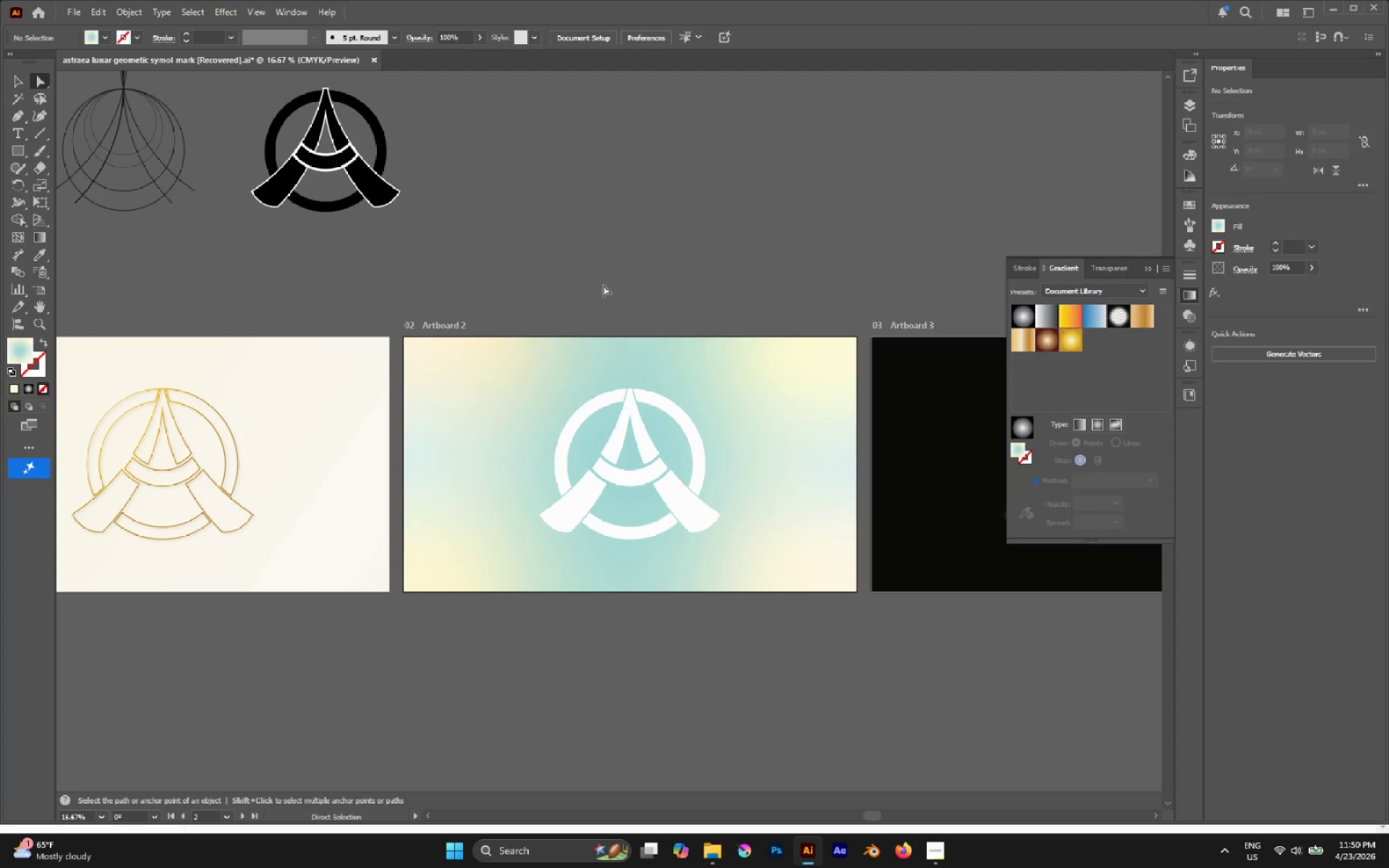 
scroll: coordinate [603, 285], scroll_direction: up, amount: 1.0
 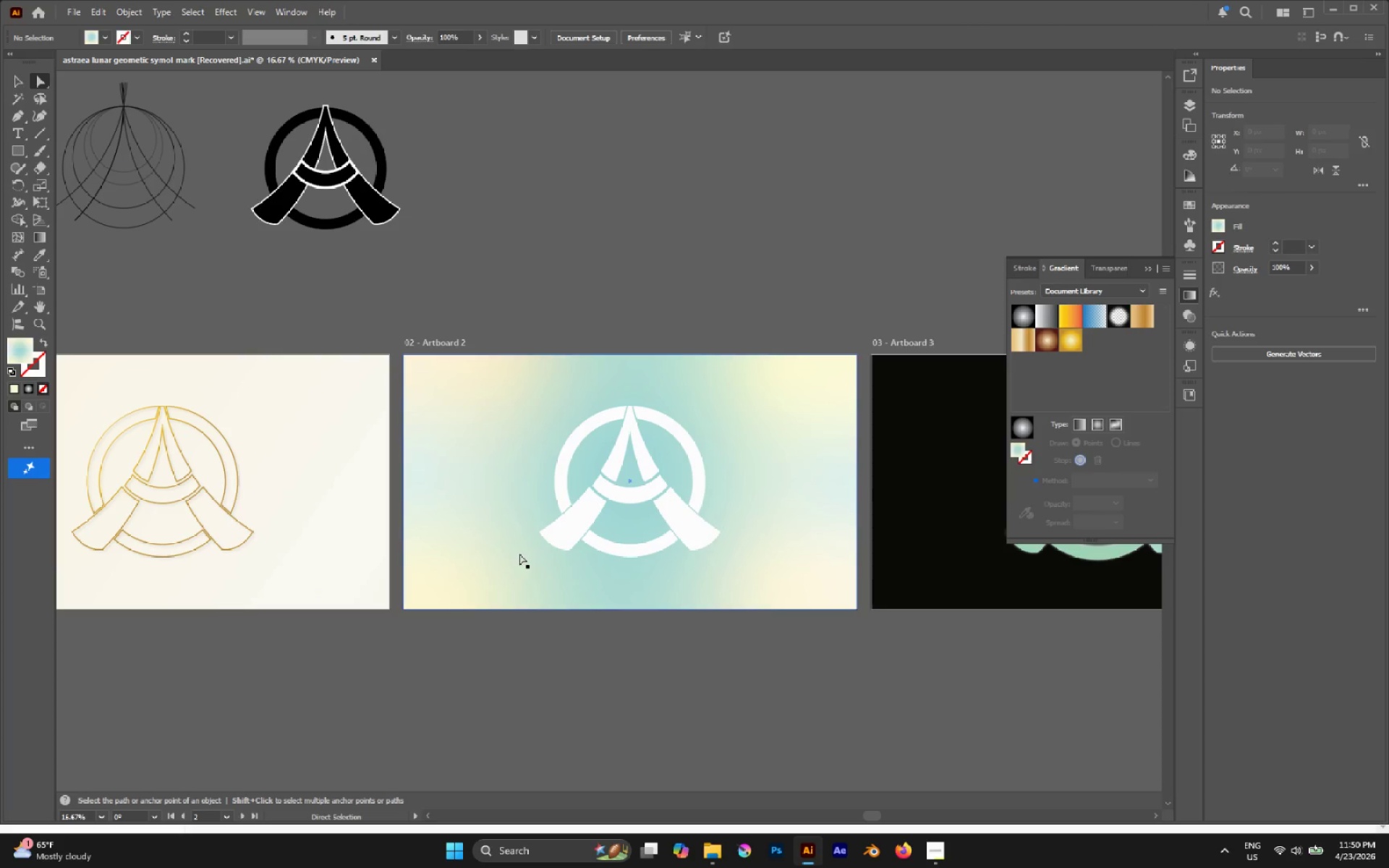 
hold_key(key=AltLeft, duration=0.81)
scroll: coordinate [512, 553], scroll_direction: down, amount: 1.0
 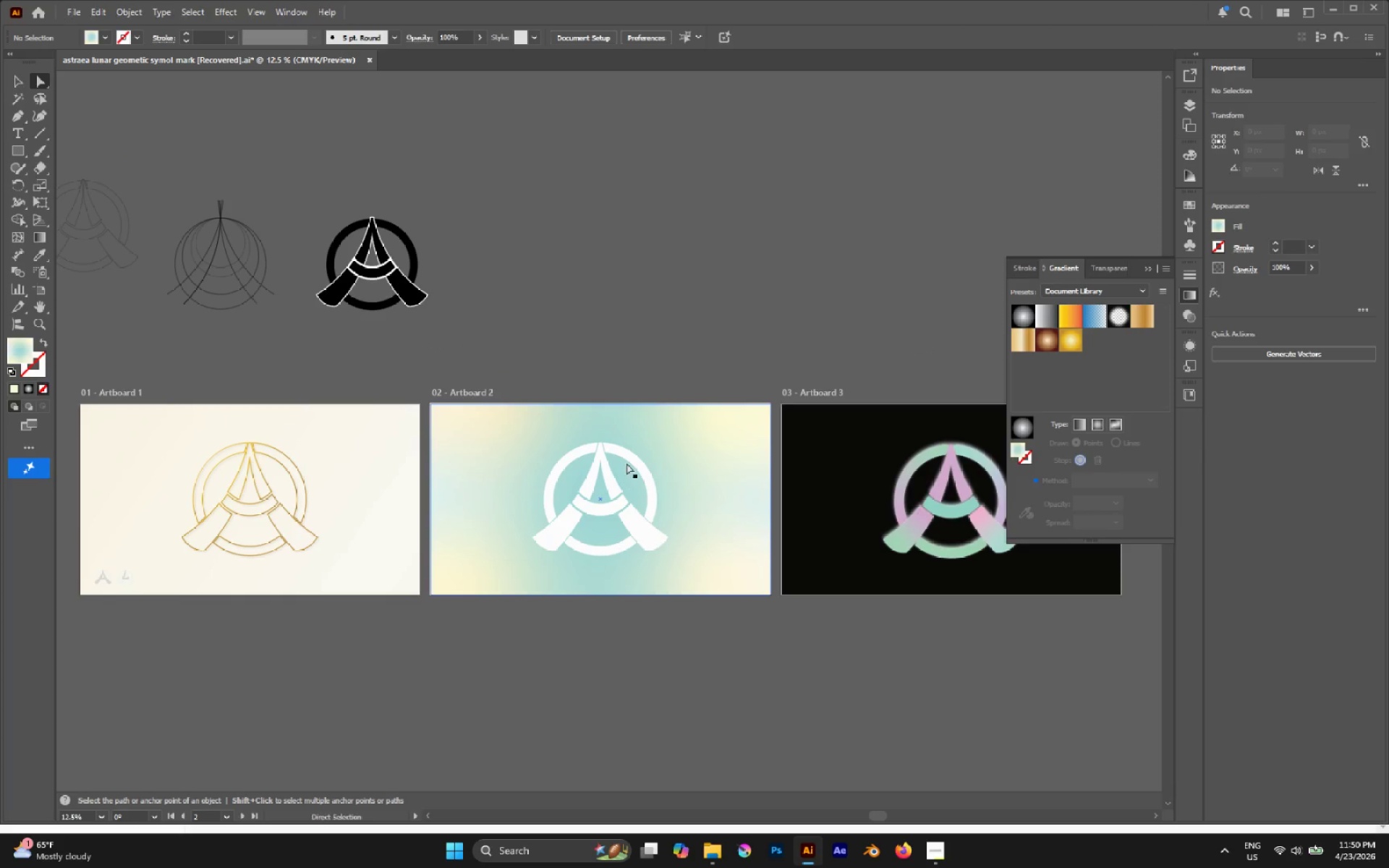 
left_click([637, 440])
 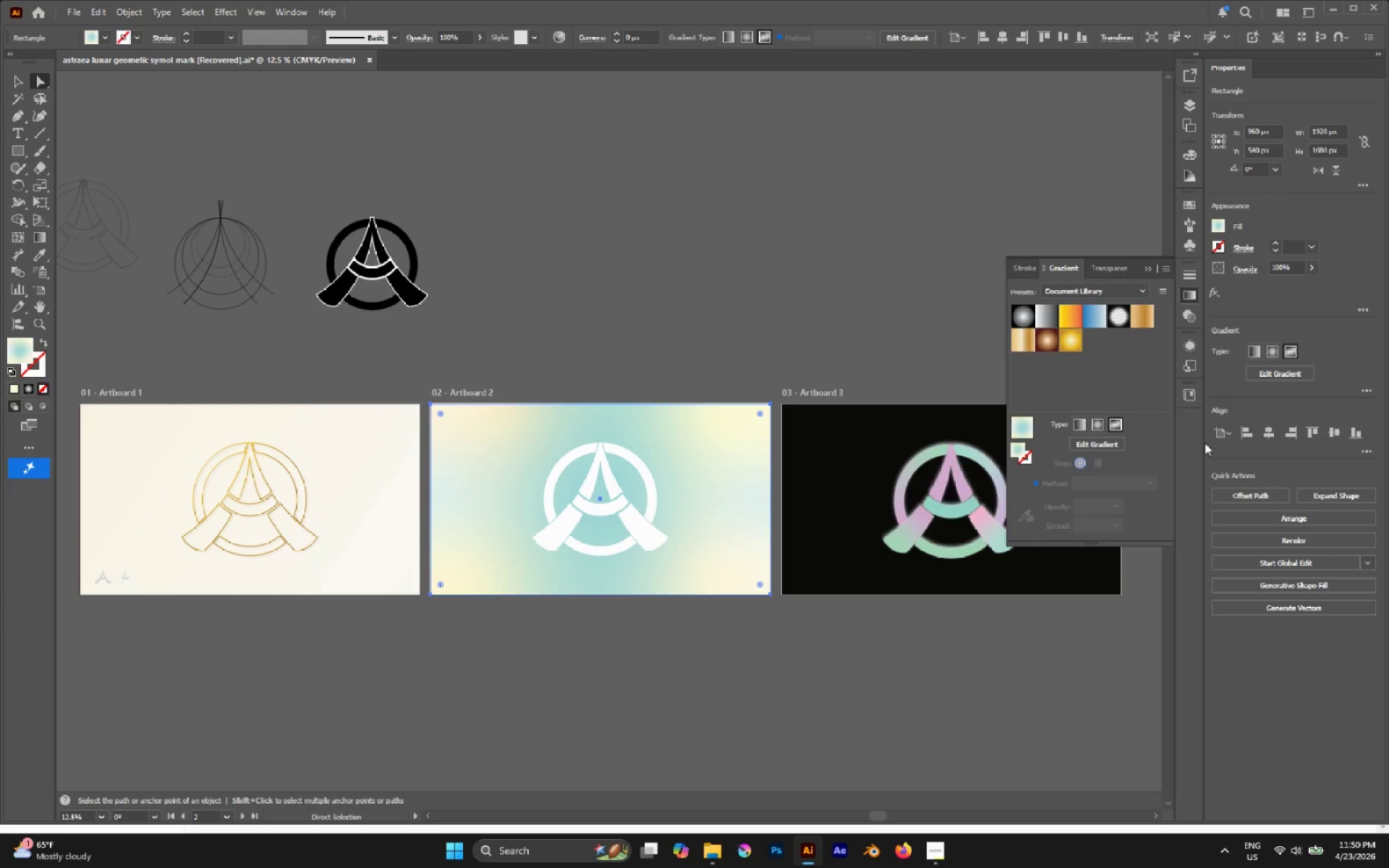 
left_click([1113, 444])
 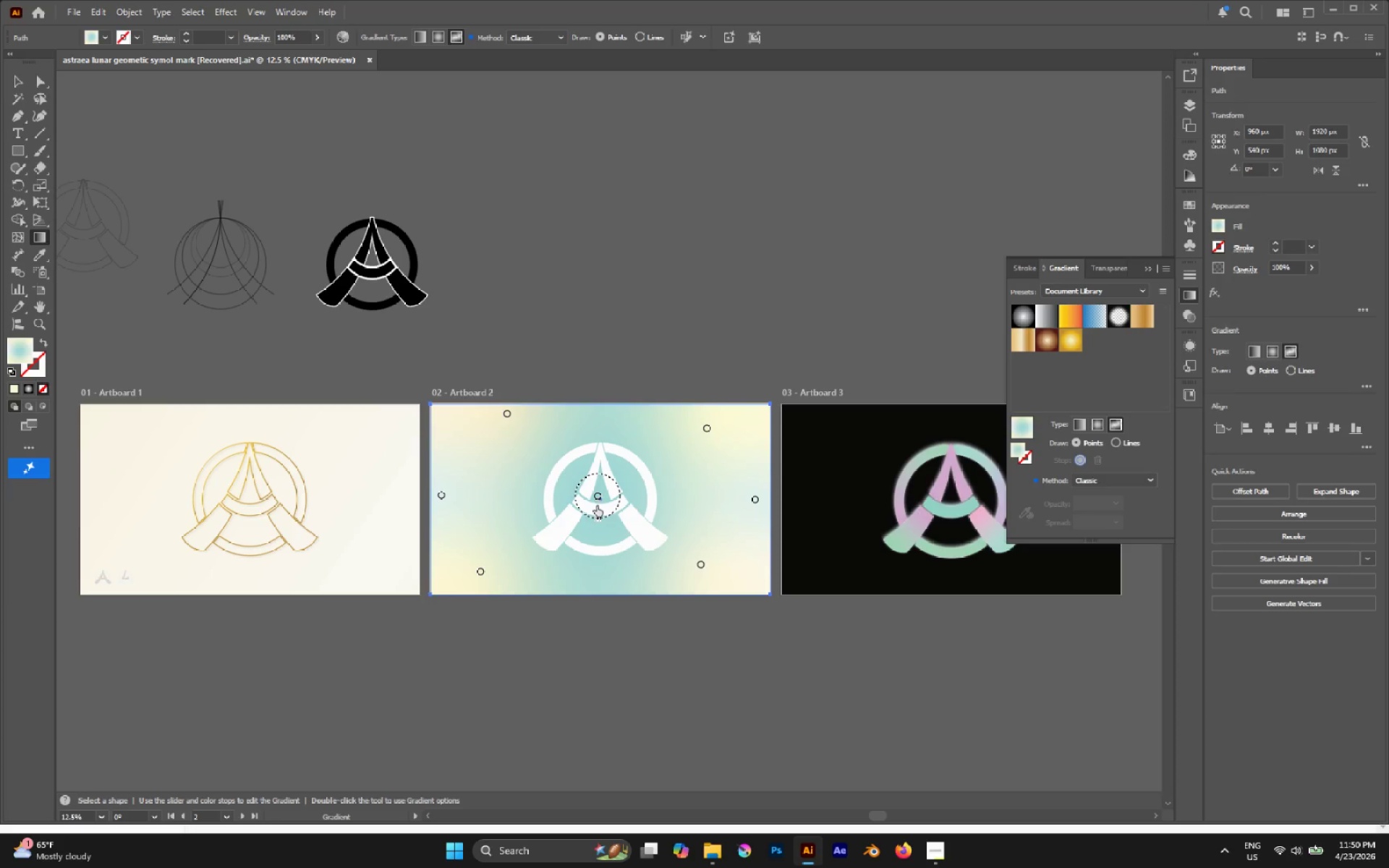 
left_click_drag(start_coordinate=[595, 516], to_coordinate=[595, 511])
 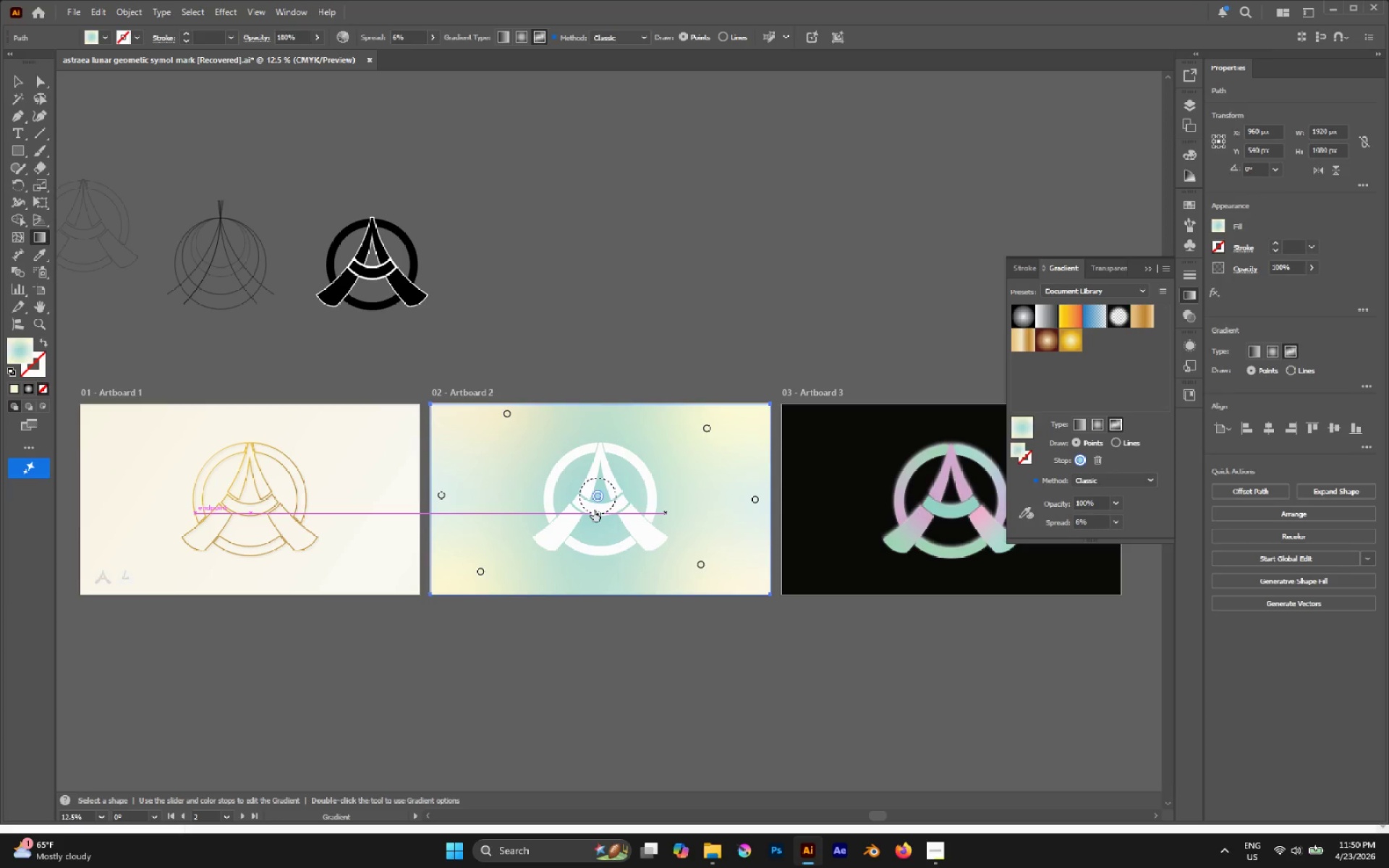 
key(A)
 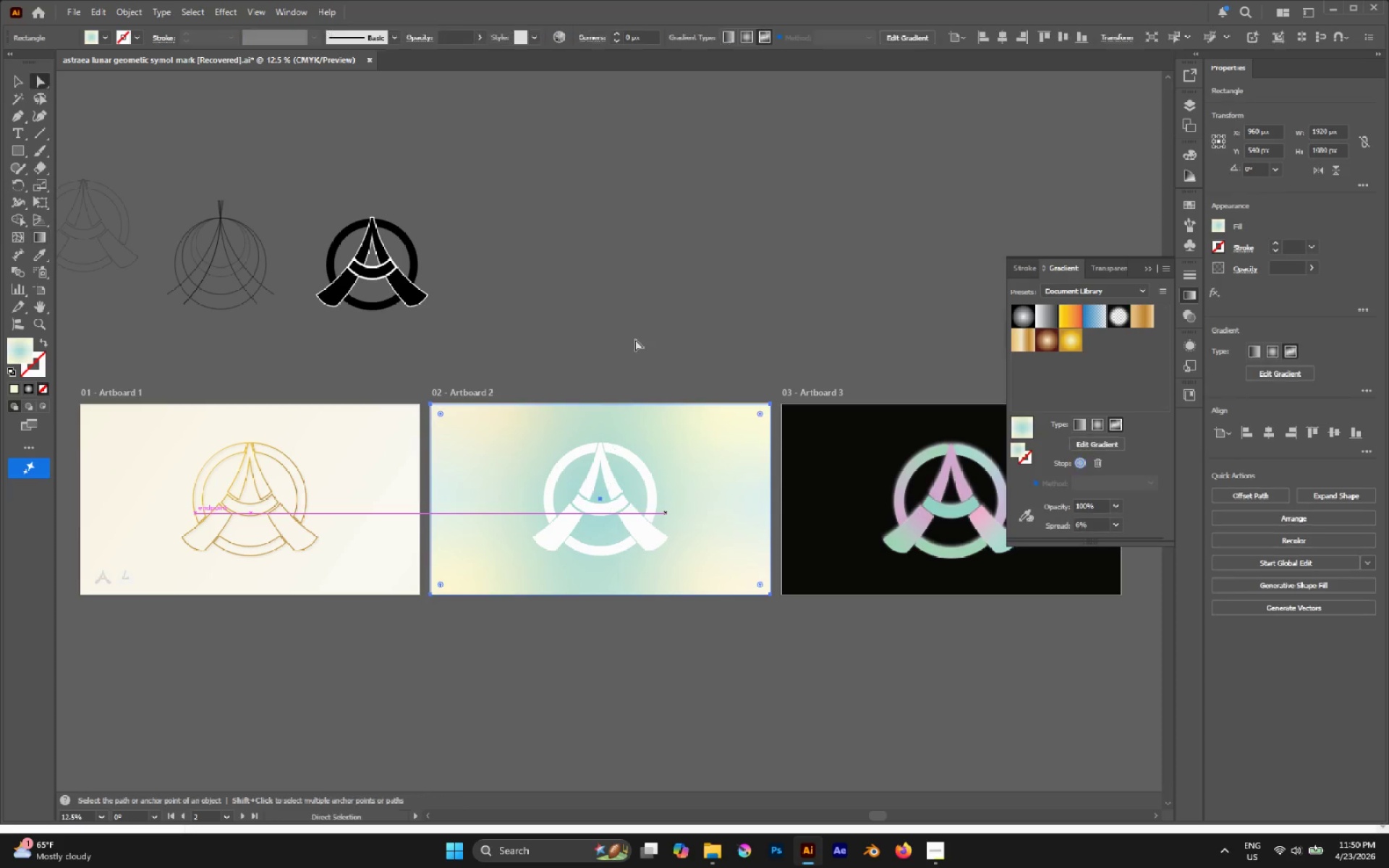 
left_click([635, 339])
 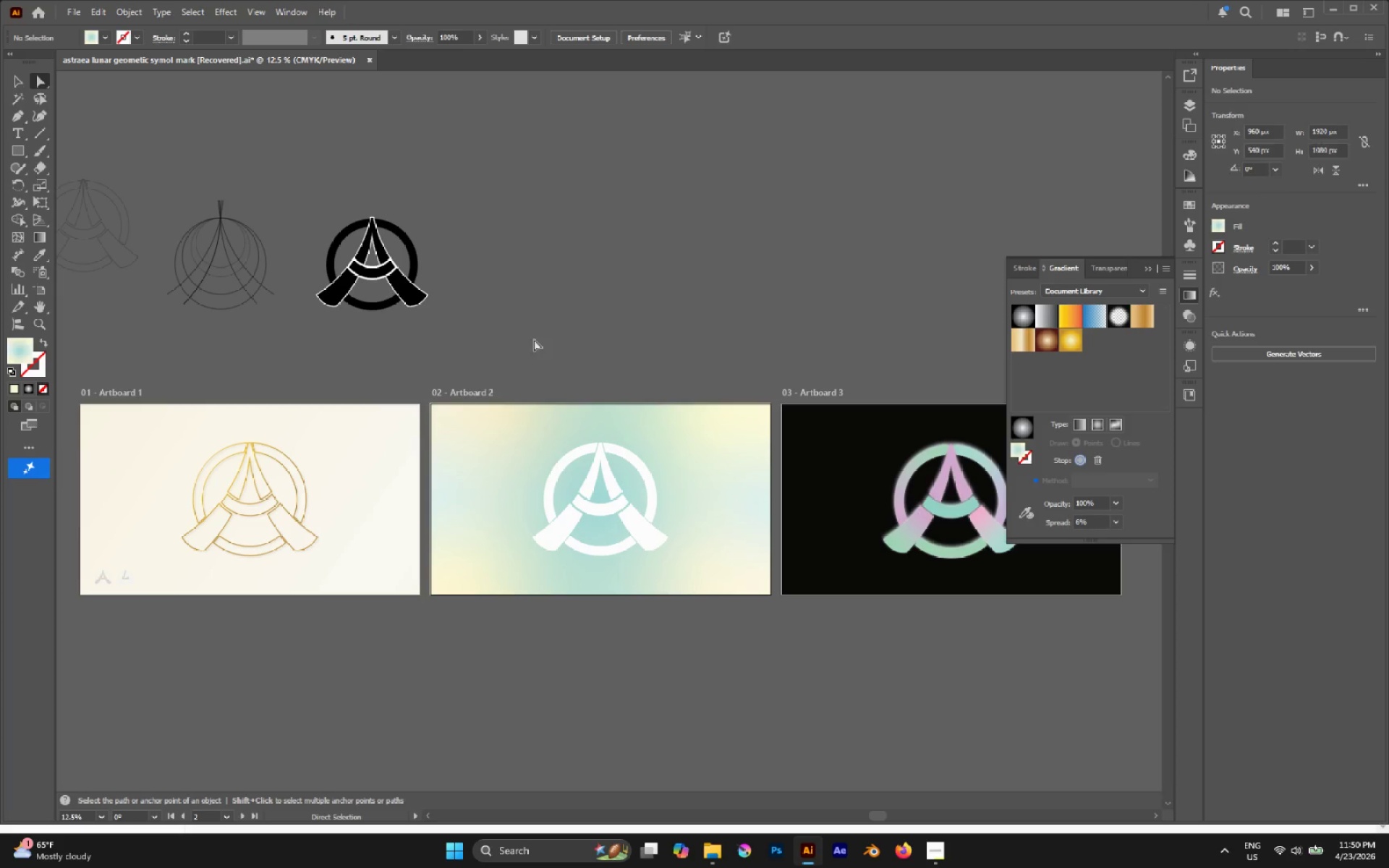 
hold_key(key=AltLeft, duration=0.5)
scroll: coordinate [483, 339], scroll_direction: down, amount: 2.0
 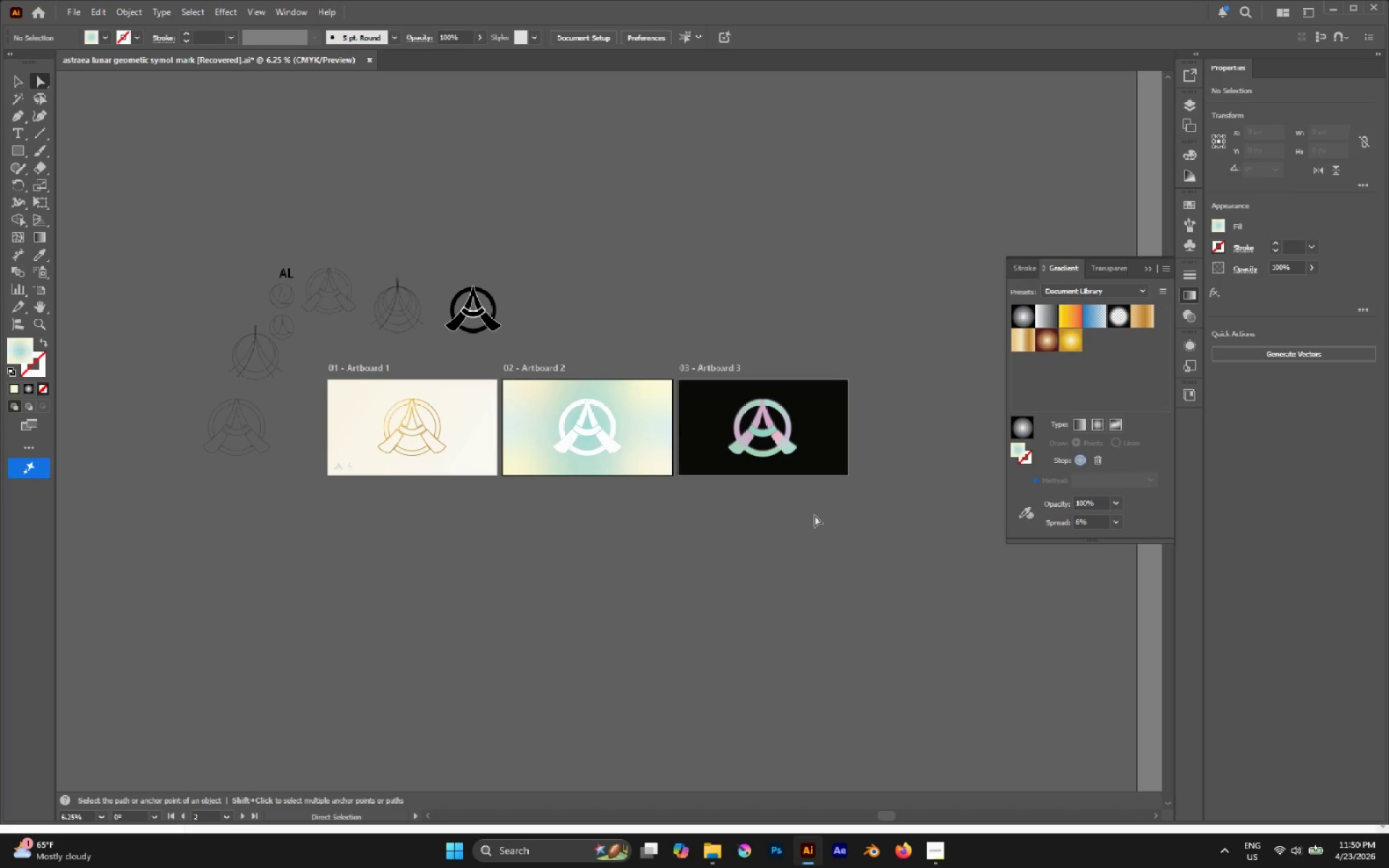 
hold_key(key=AltLeft, duration=0.89)
scroll: coordinate [804, 425], scroll_direction: up, amount: 3.0
 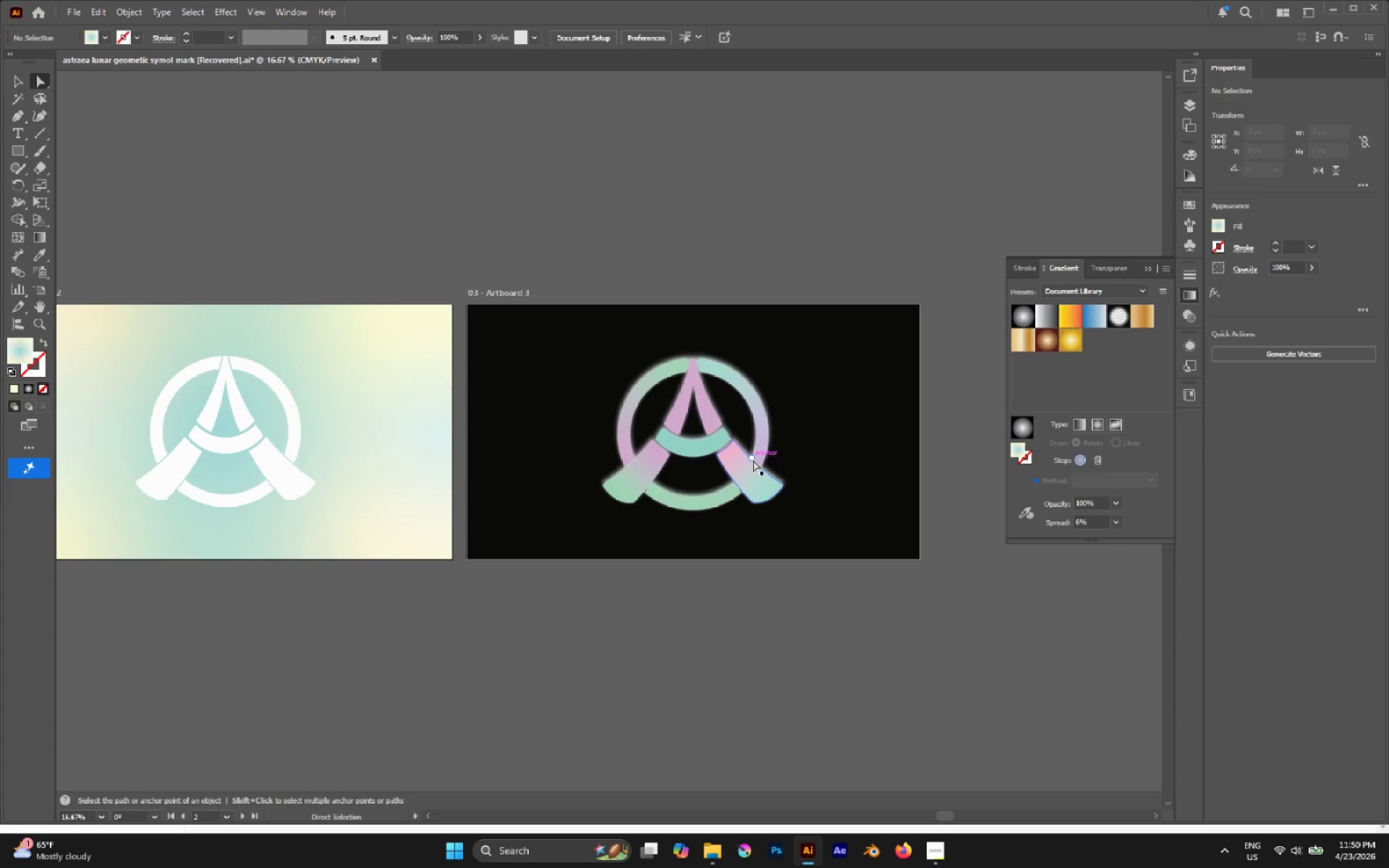 
hold_key(key=AltLeft, duration=0.72)
scroll: coordinate [747, 465], scroll_direction: down, amount: 1.0
 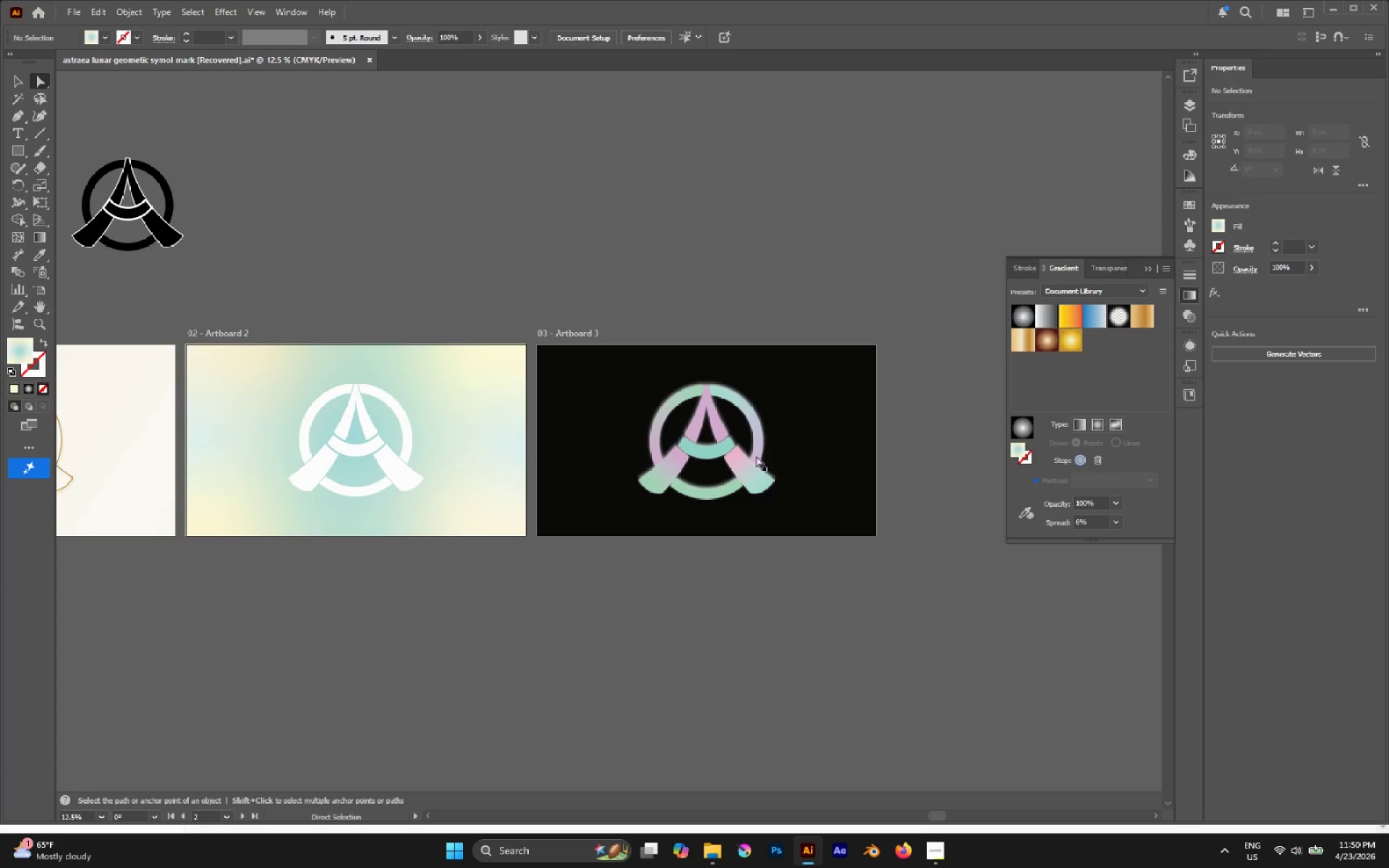 
left_click([714, 421])
 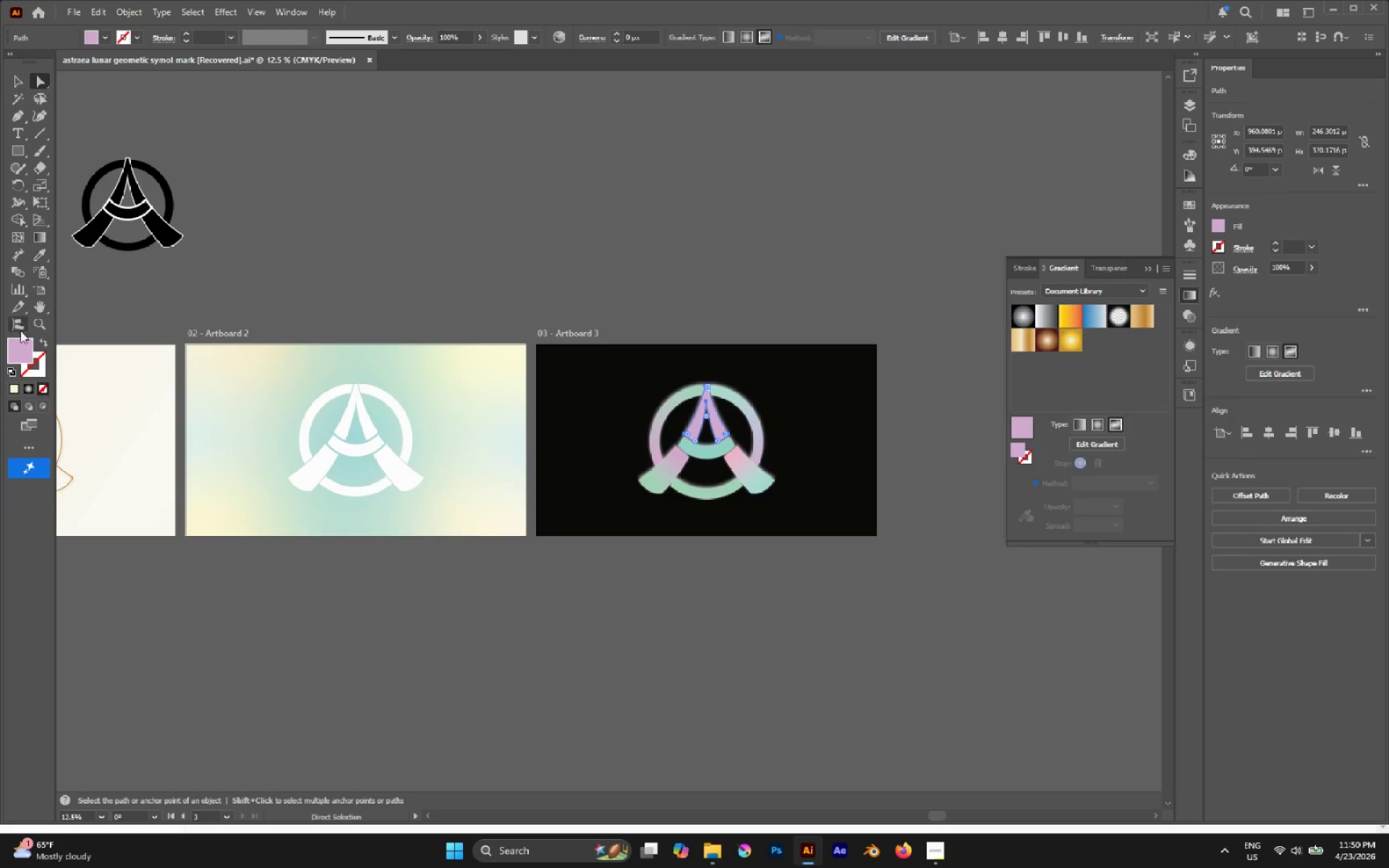 
double_click([21, 348])
 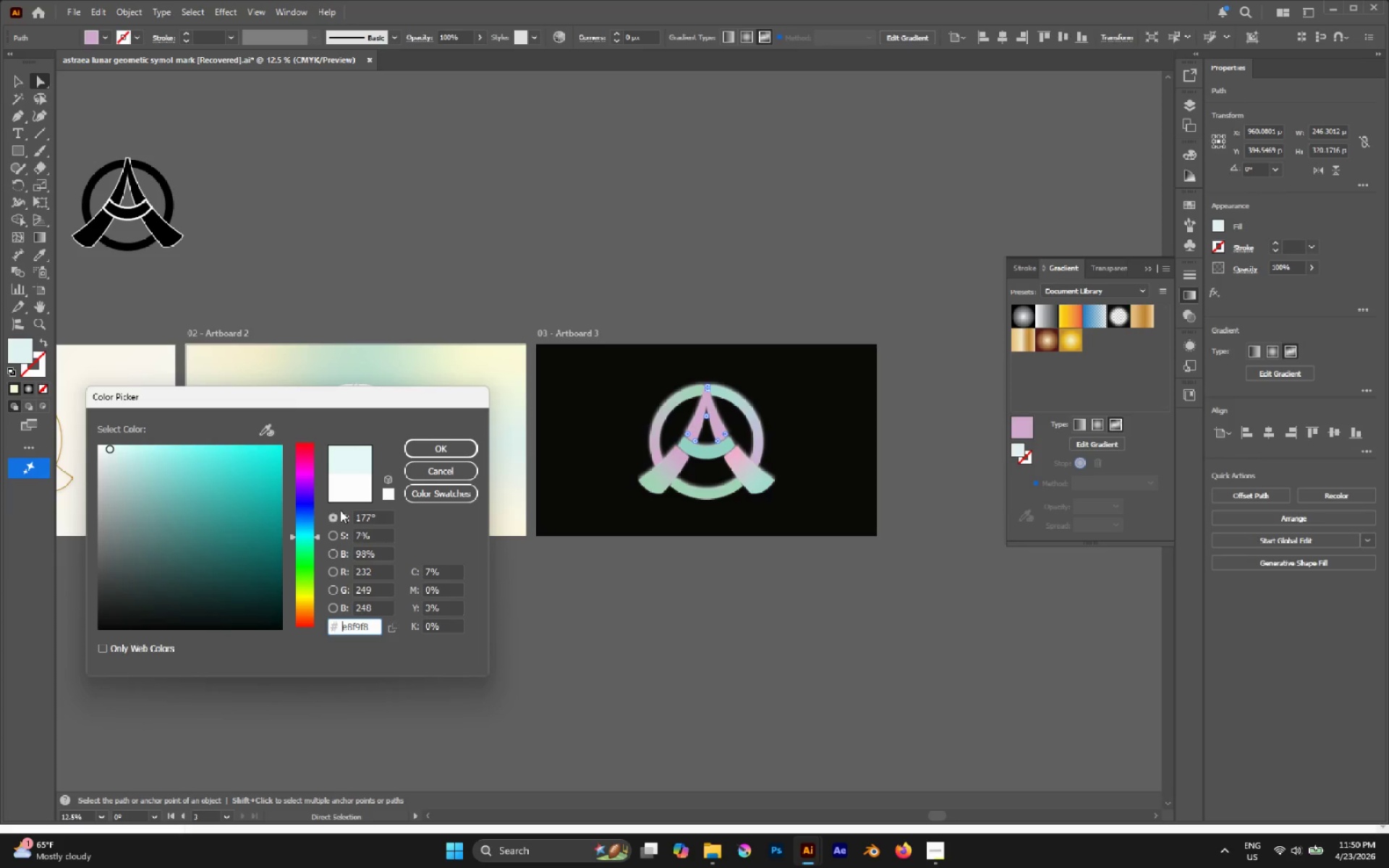 
wait(5.84)
 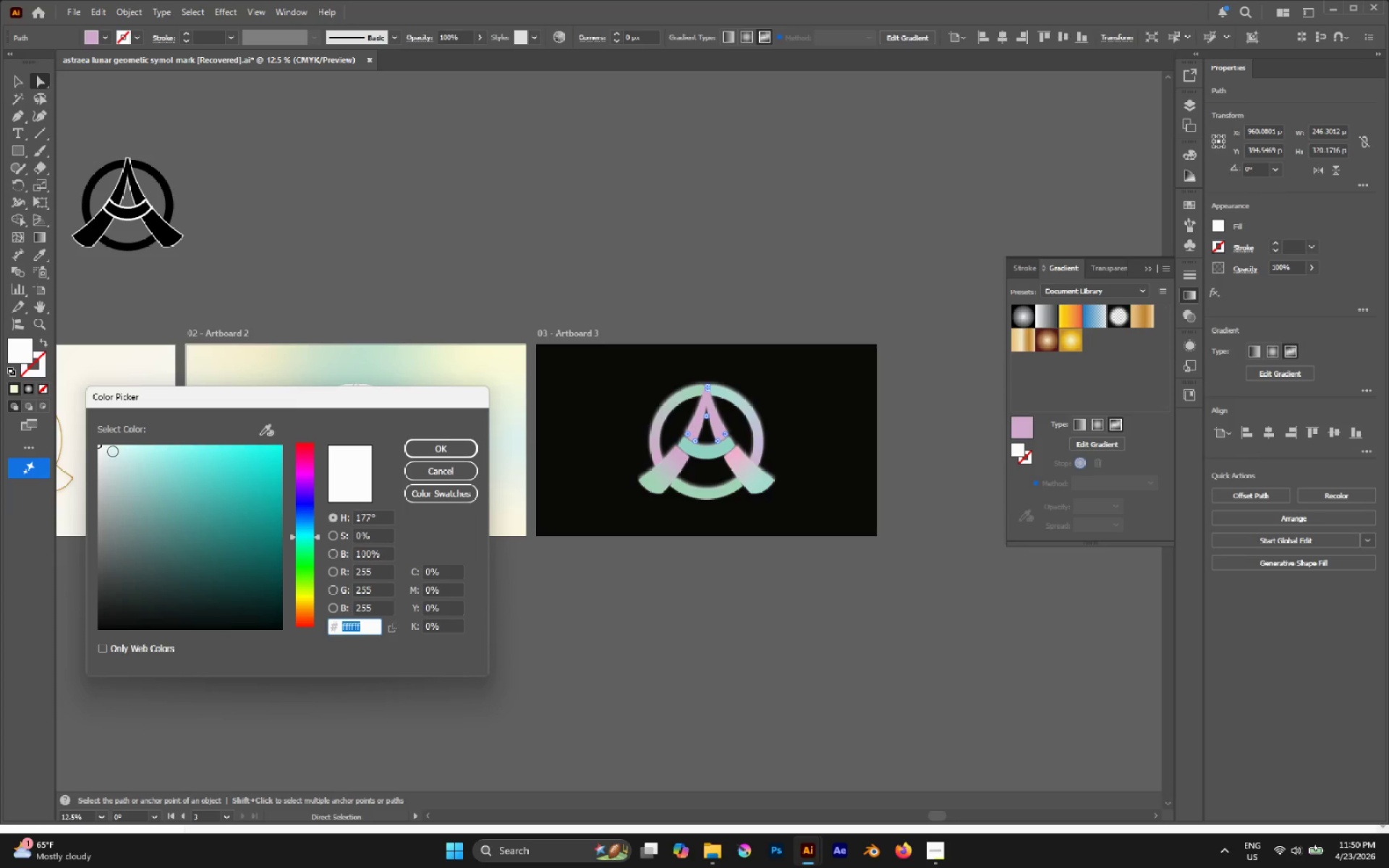 
left_click_drag(start_coordinate=[311, 516], to_coordinate=[312, 482])
 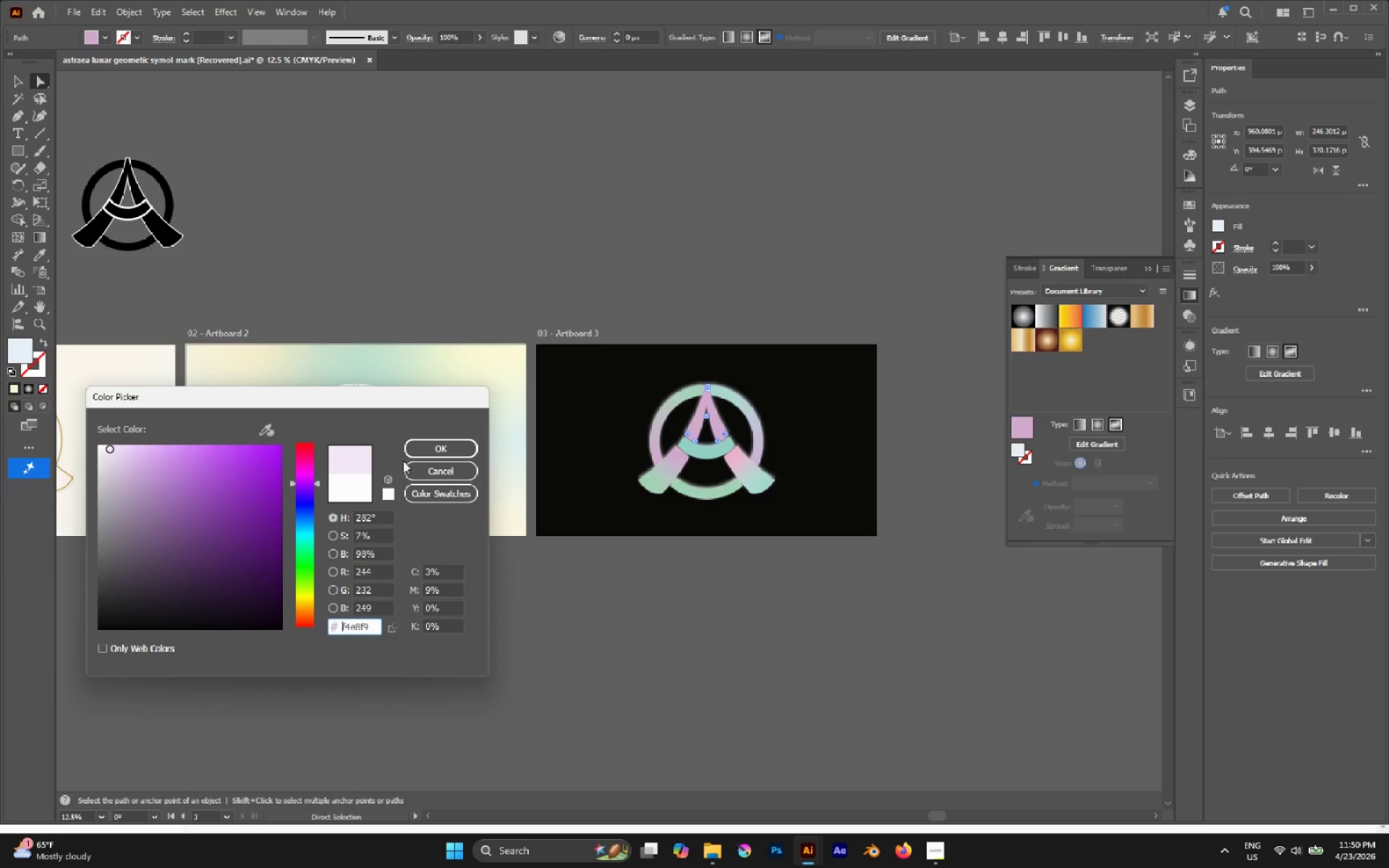 
left_click([429, 455])
 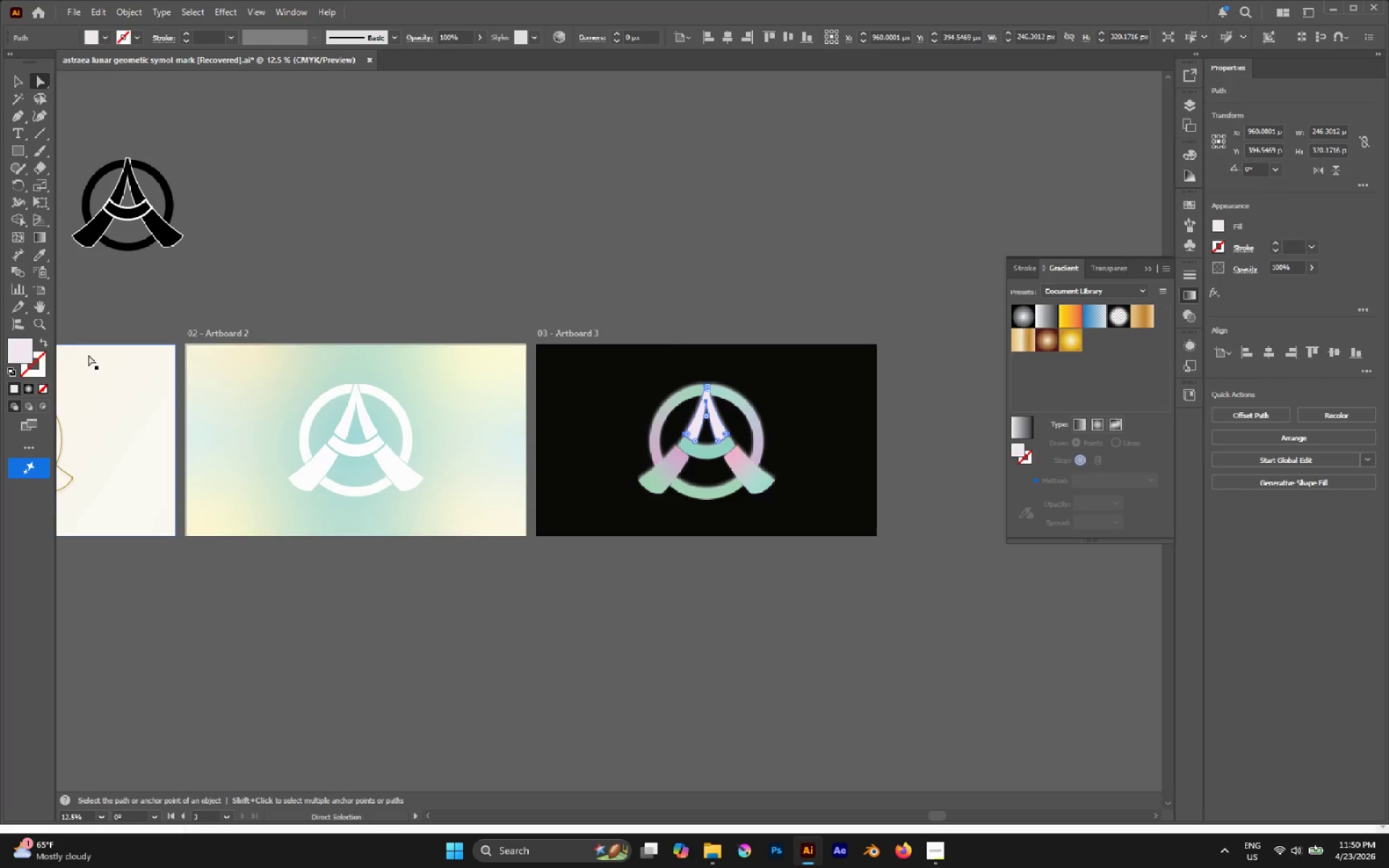 
double_click([17, 349])
 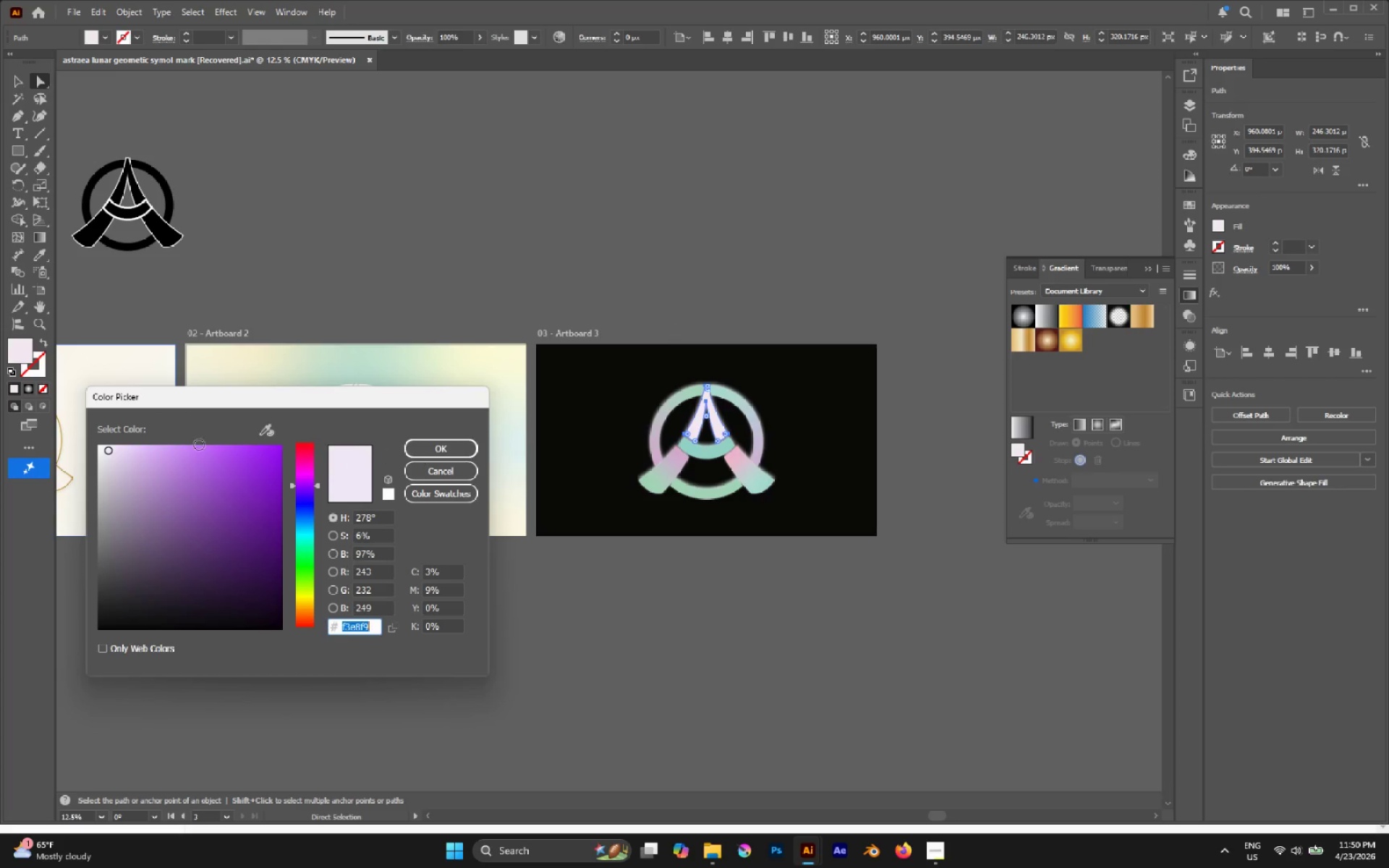 
left_click_drag(start_coordinate=[116, 450], to_coordinate=[116, 442])
 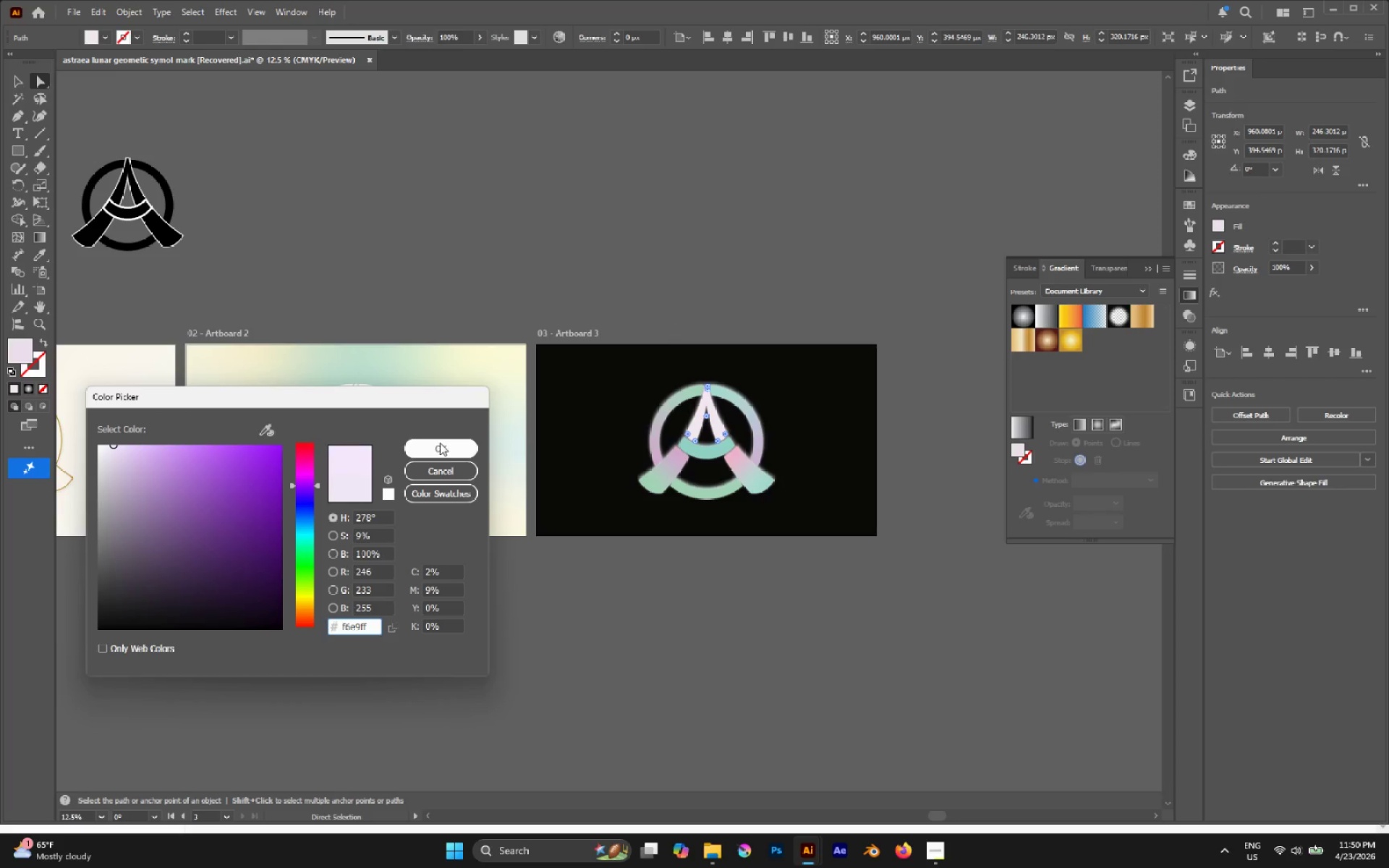 
left_click([439, 446])
 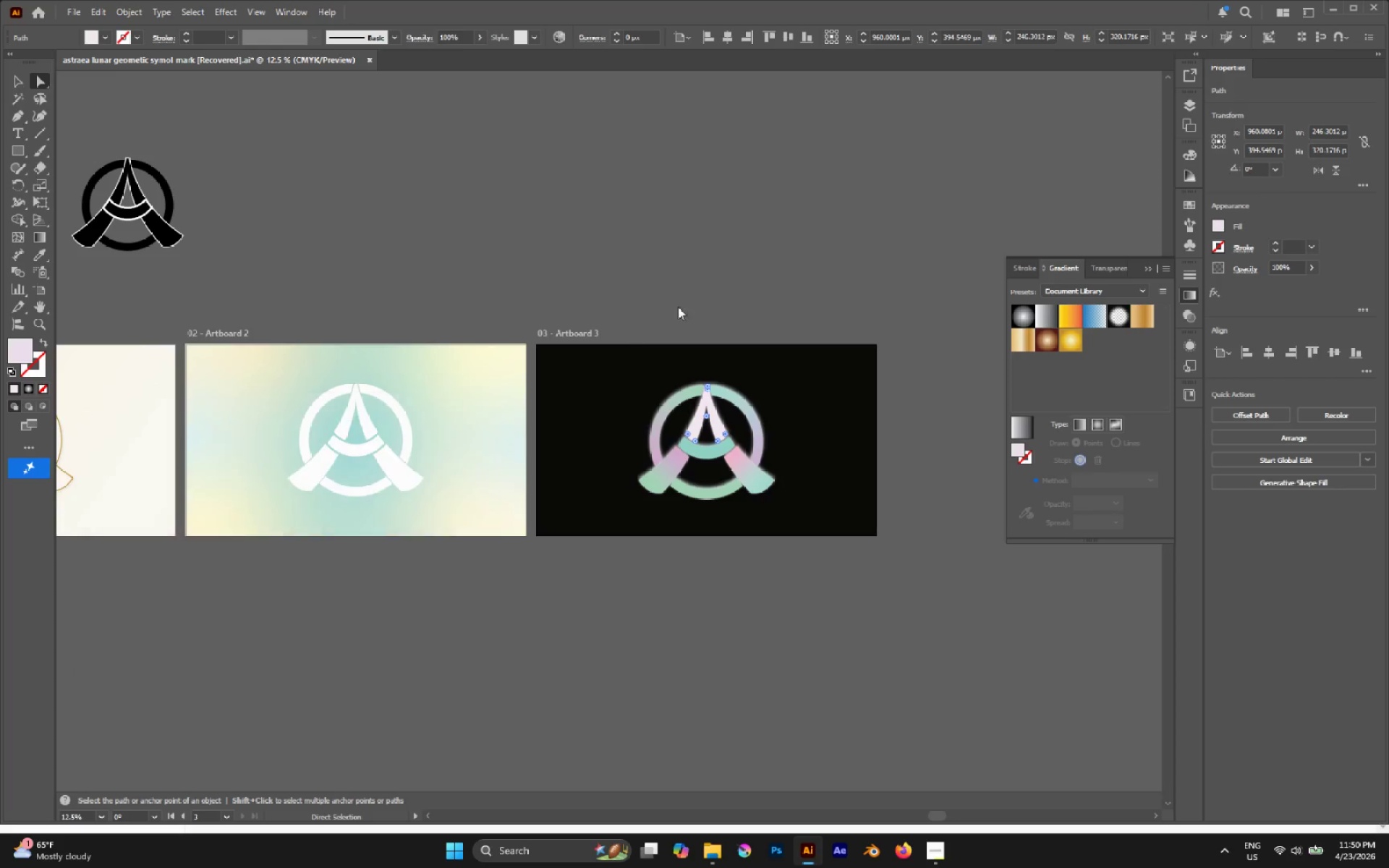 
left_click([679, 305])
 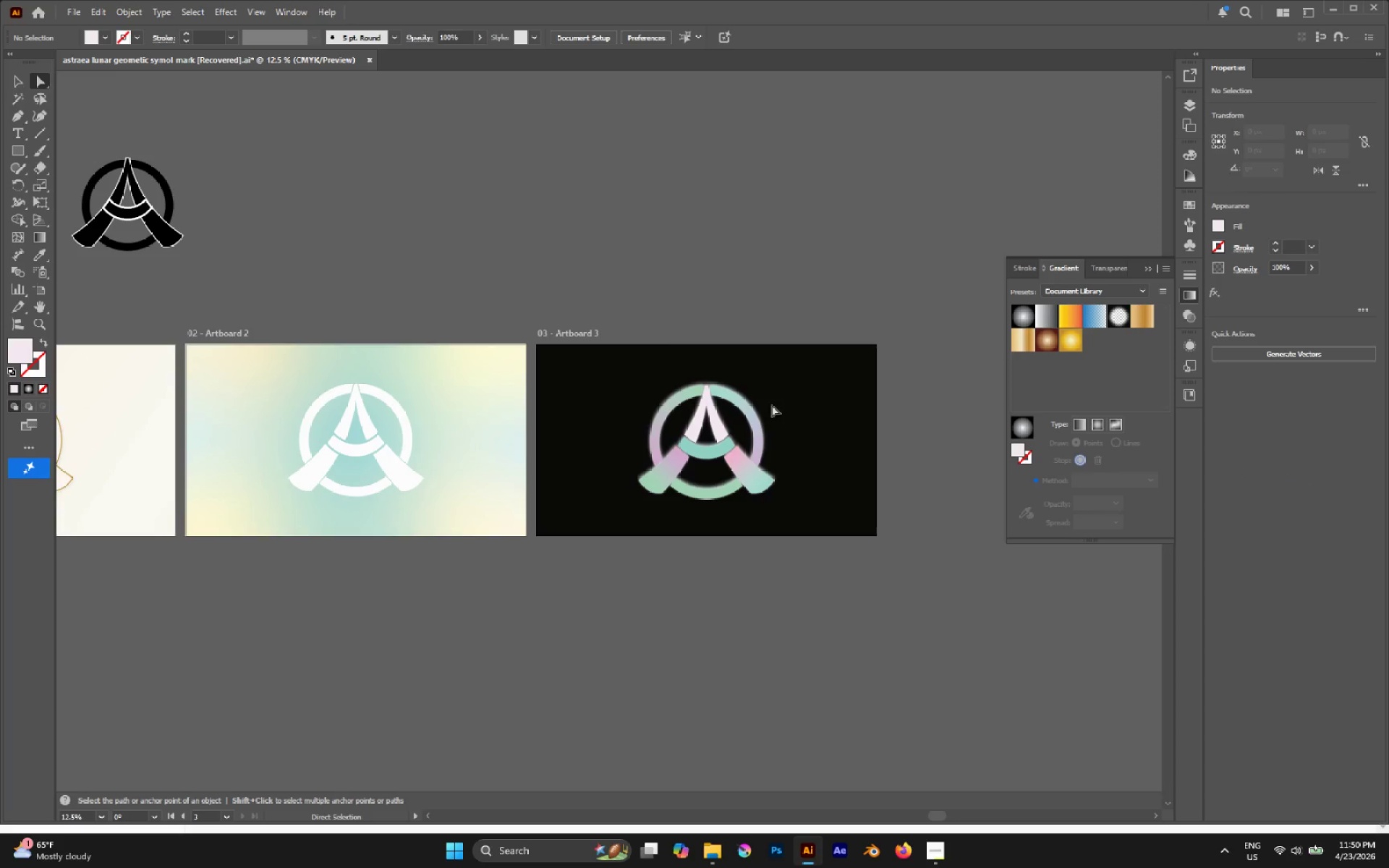 
hold_key(key=AltLeft, duration=0.66)
scroll: coordinate [729, 449], scroll_direction: up, amount: 2.0
 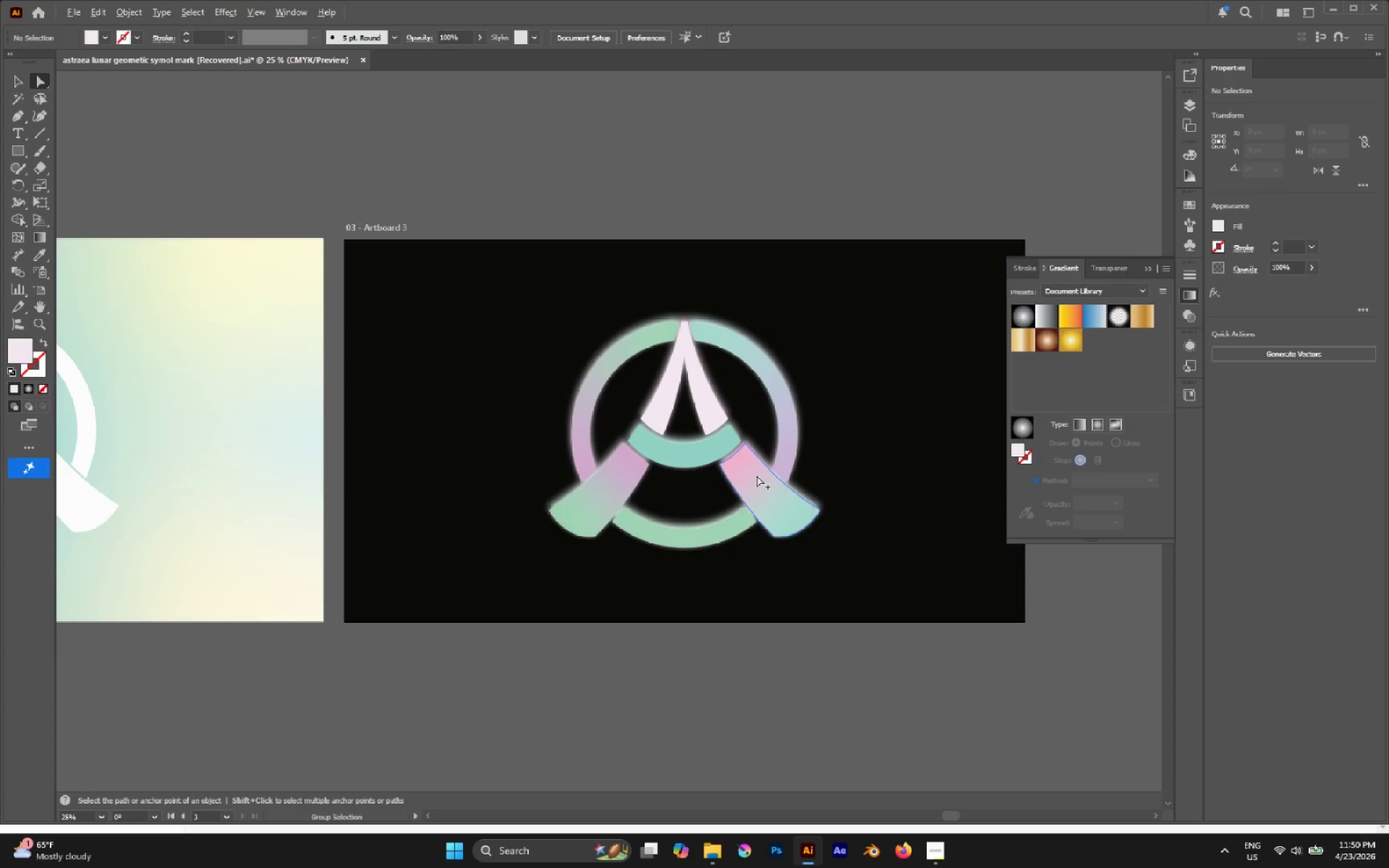 
left_click([757, 475])
 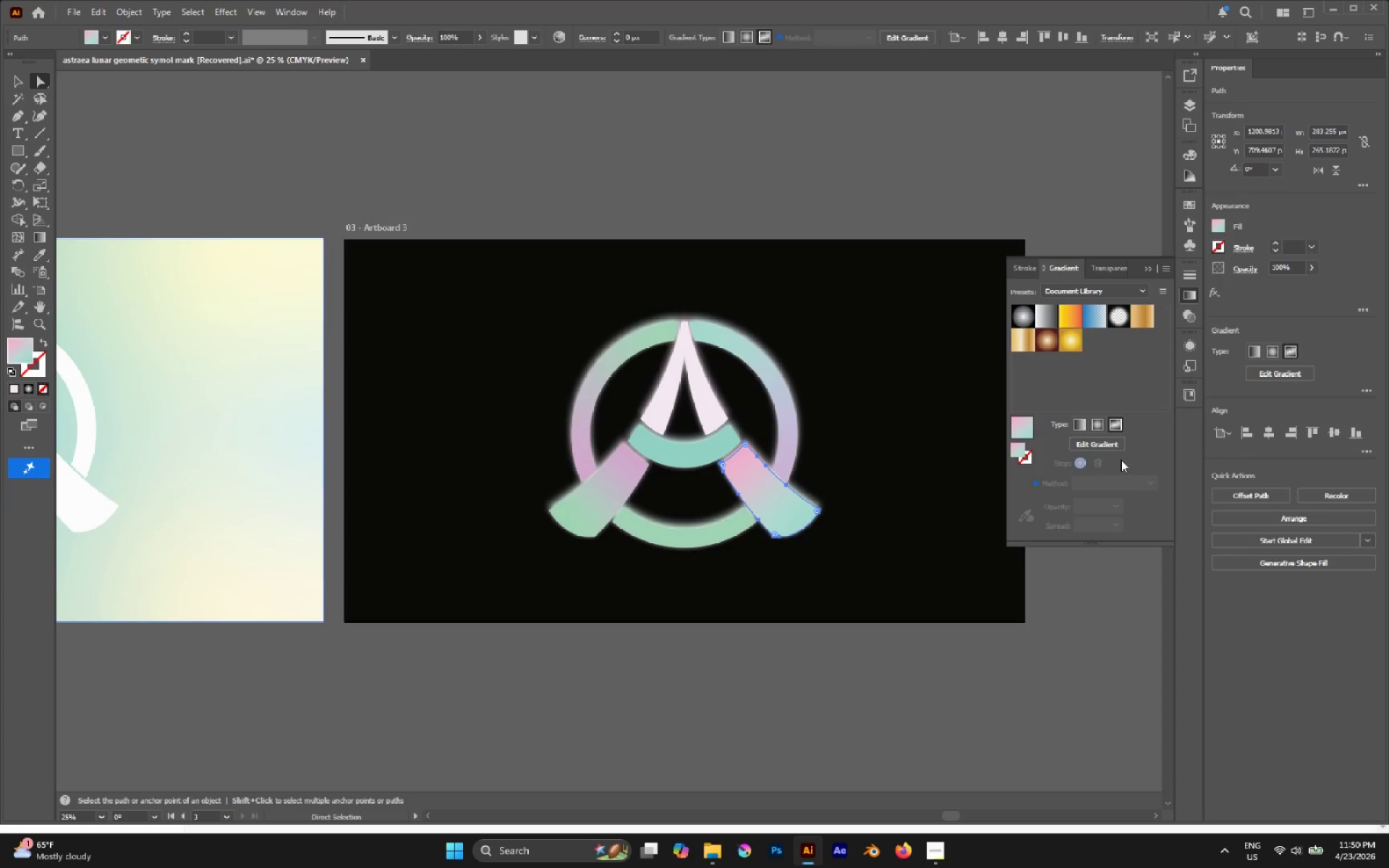 
left_click([1095, 444])
 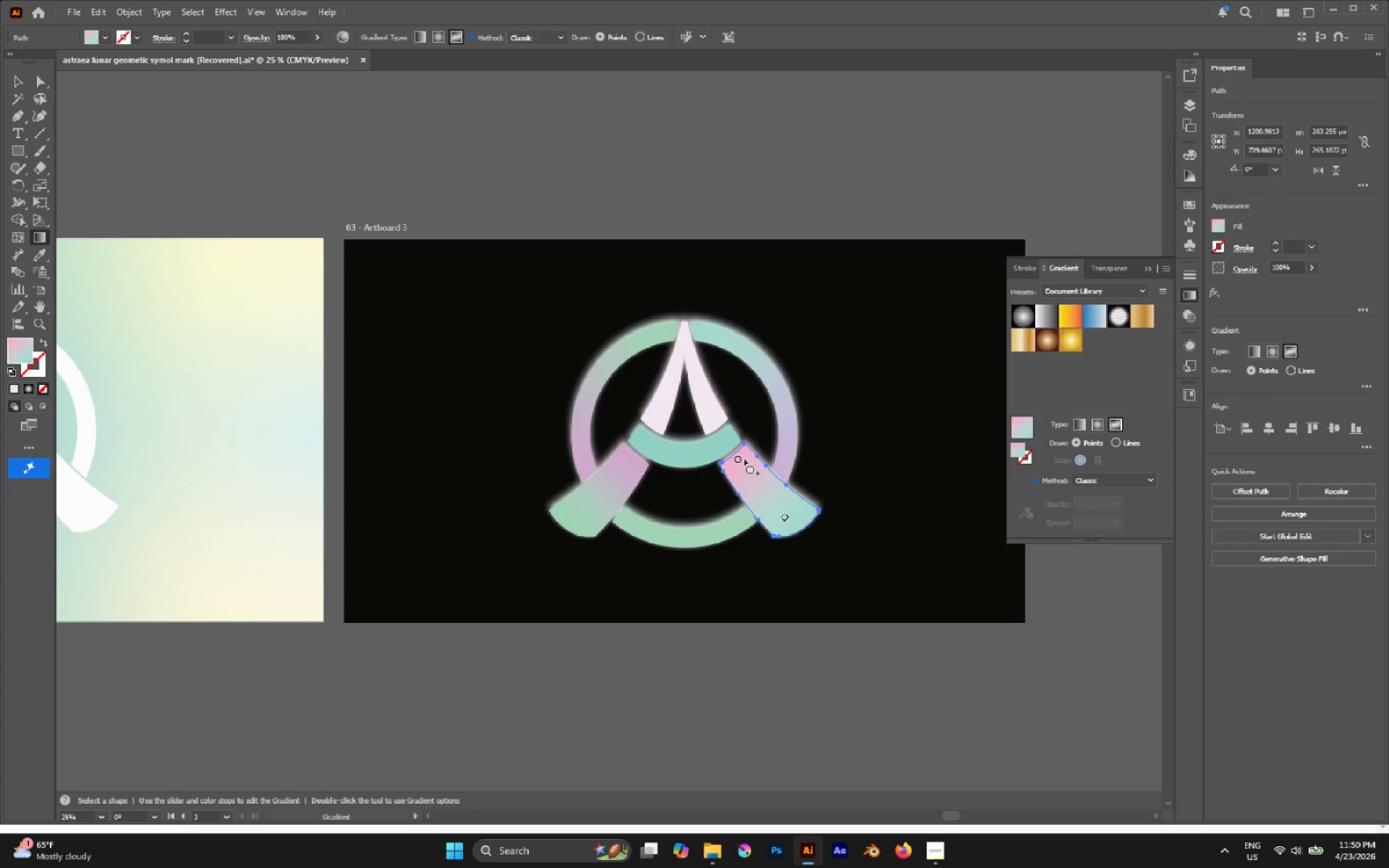 
left_click([736, 458])
 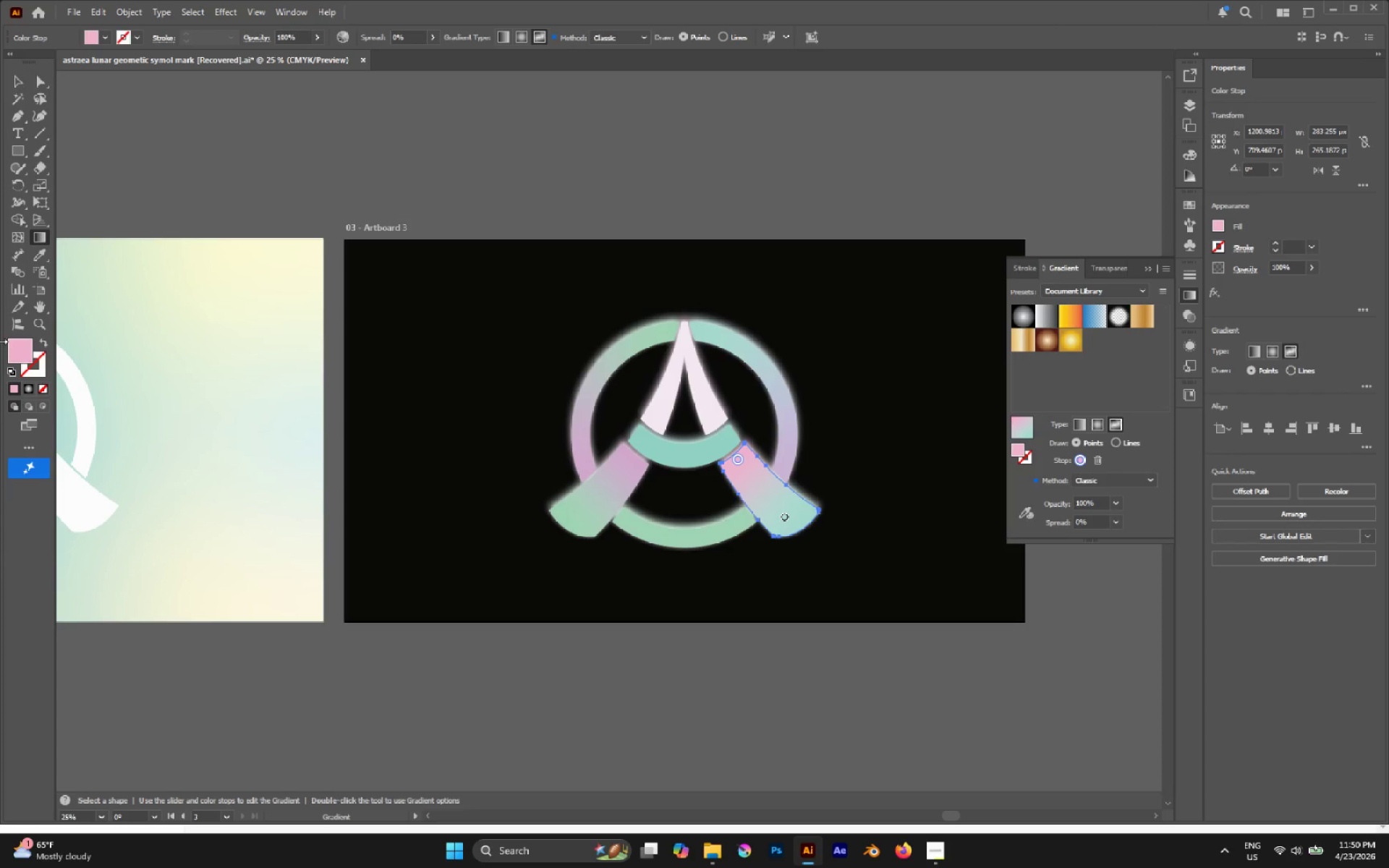 
double_click([13, 350])
 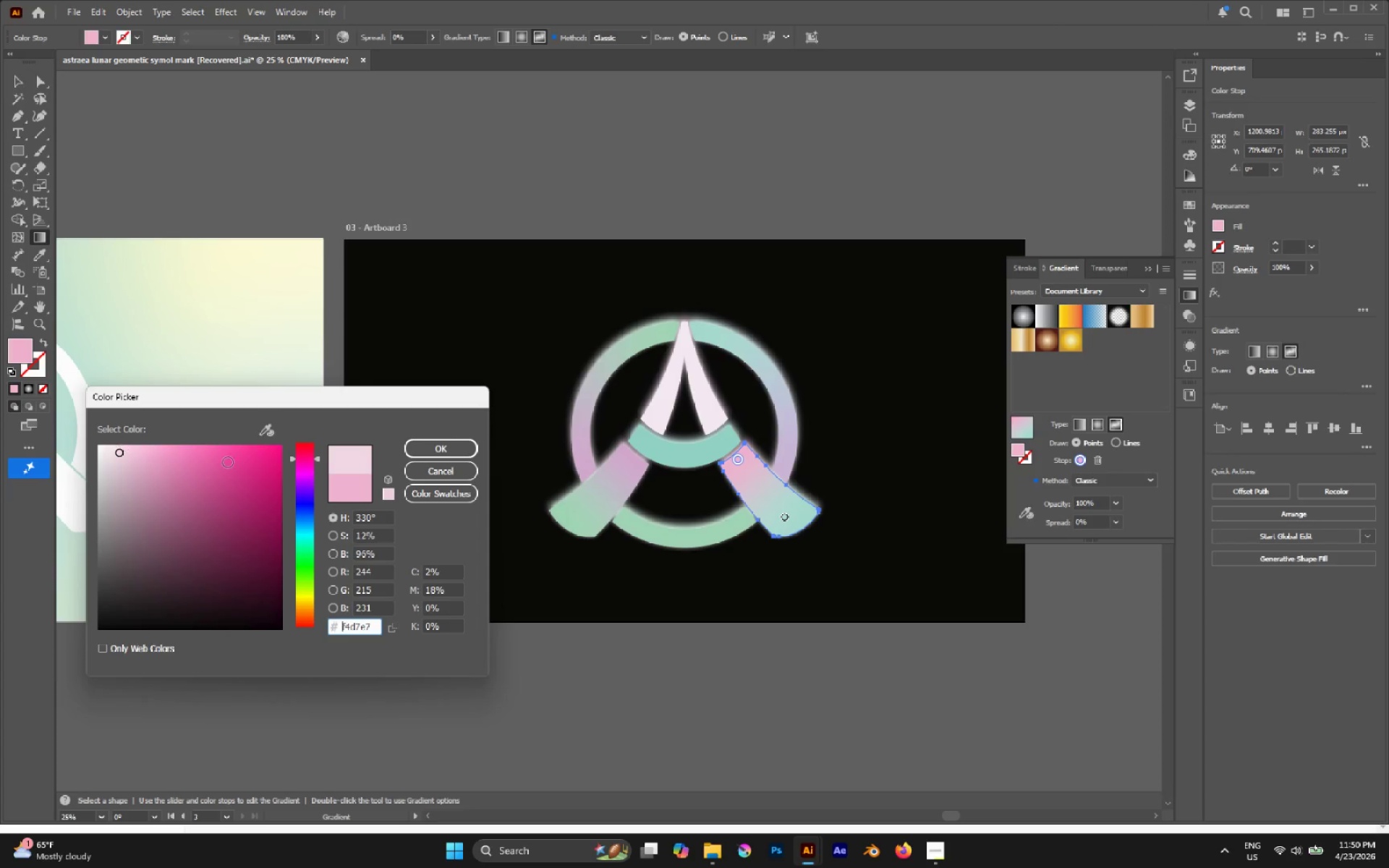 
left_click([433, 454])
 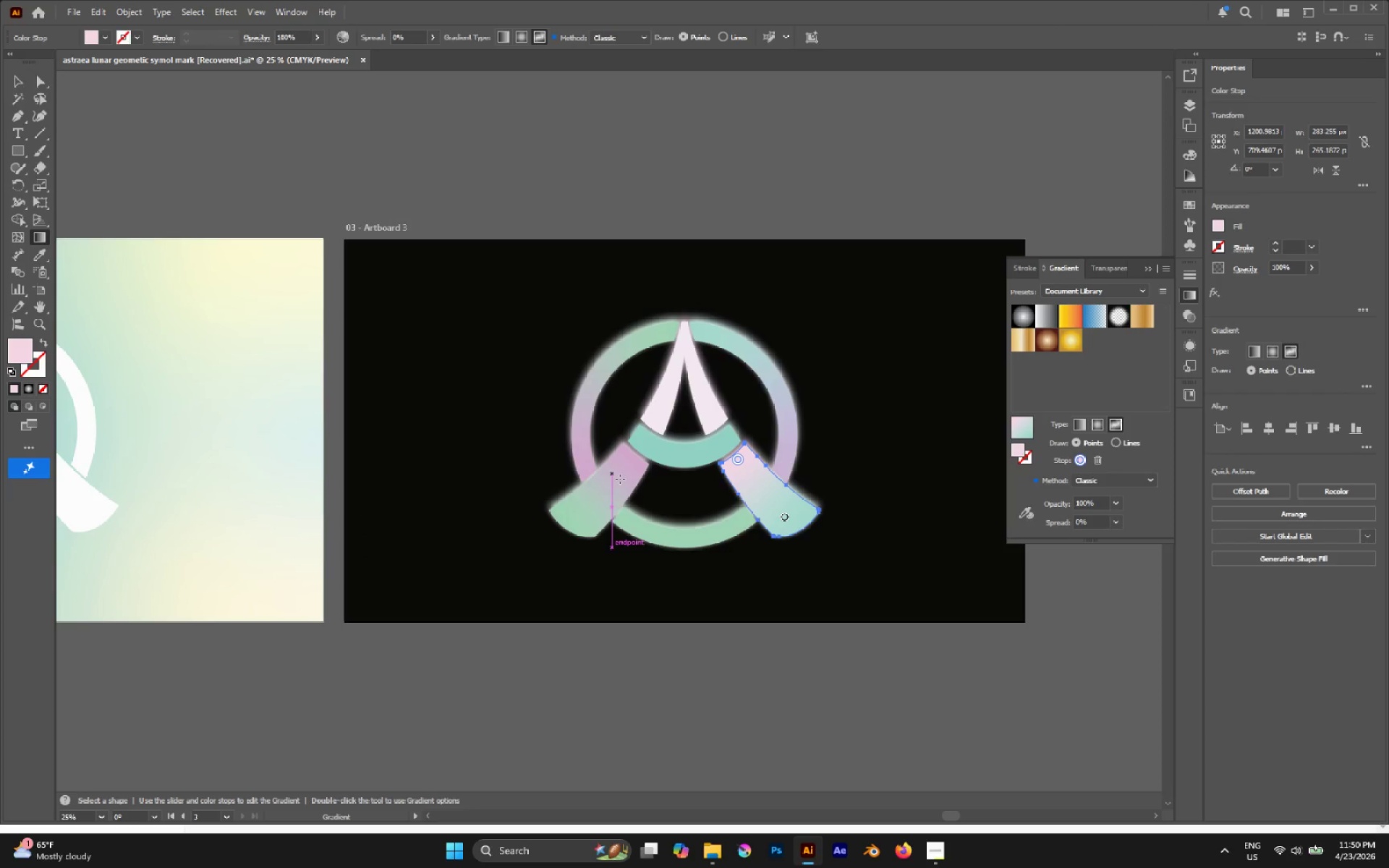 
key(A)
 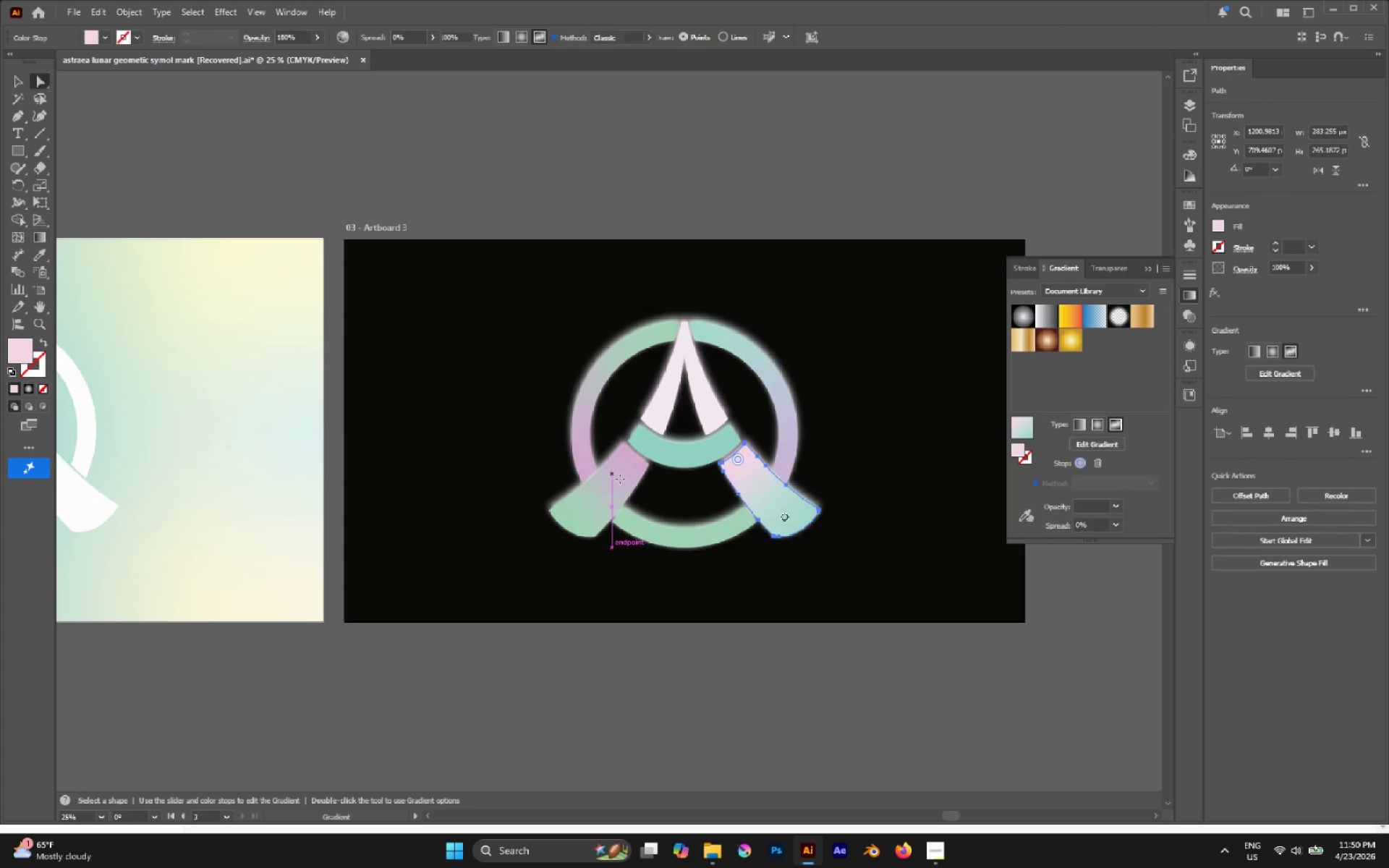 
left_click([615, 474])
 